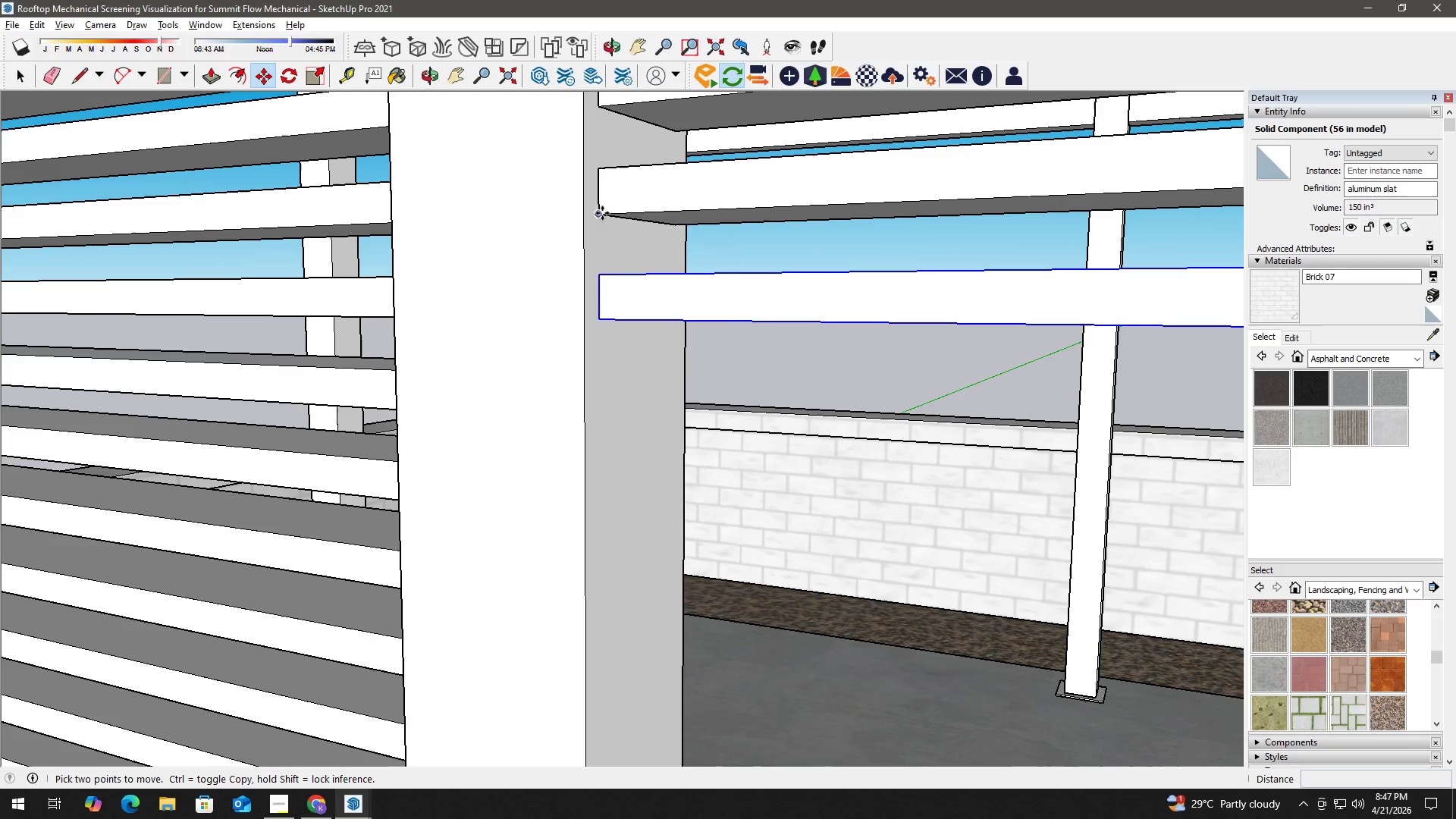 
left_click_drag(start_coordinate=[602, 430], to_coordinate=[607, 239])
 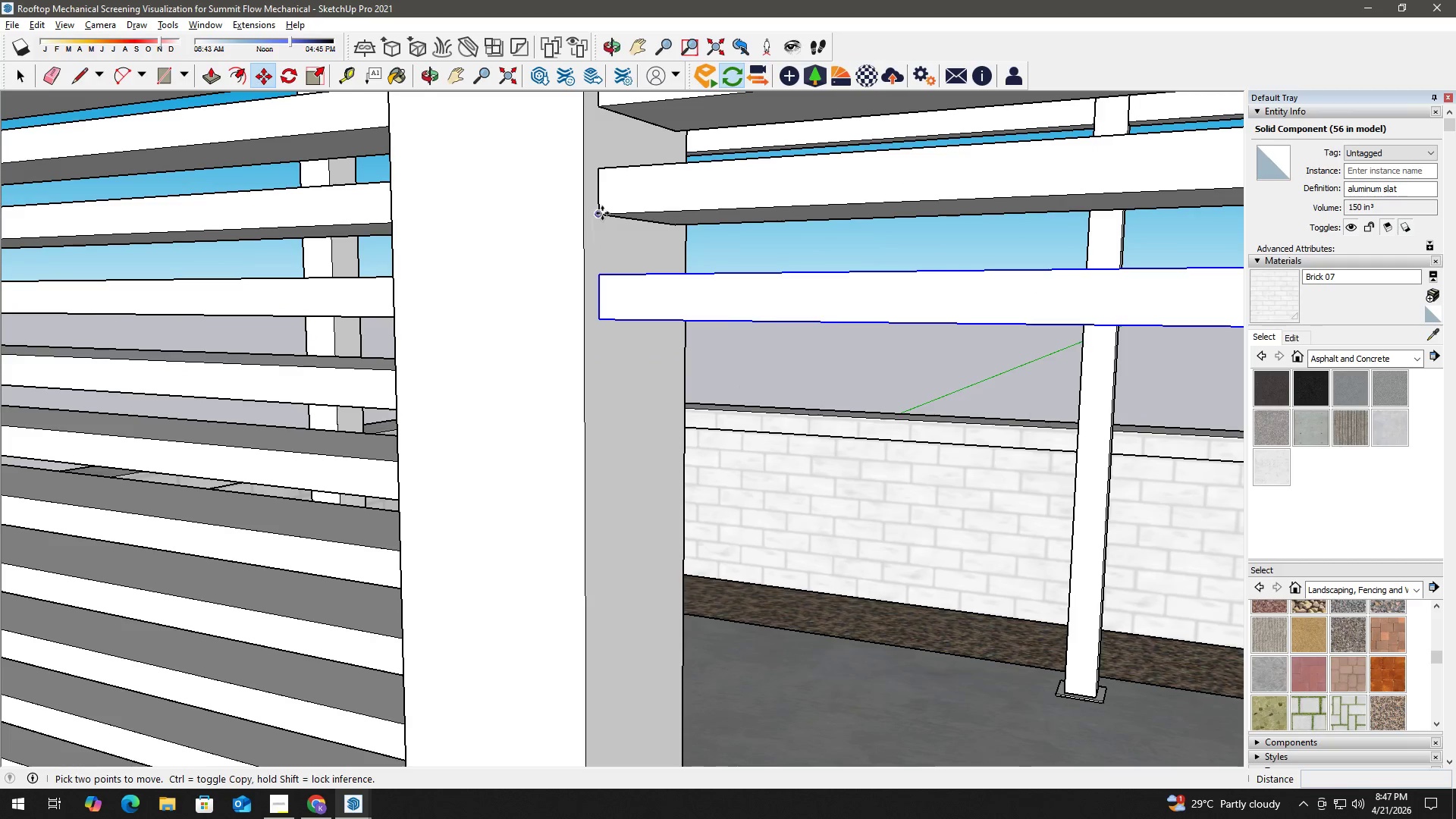 
key(Control+ControlLeft)
 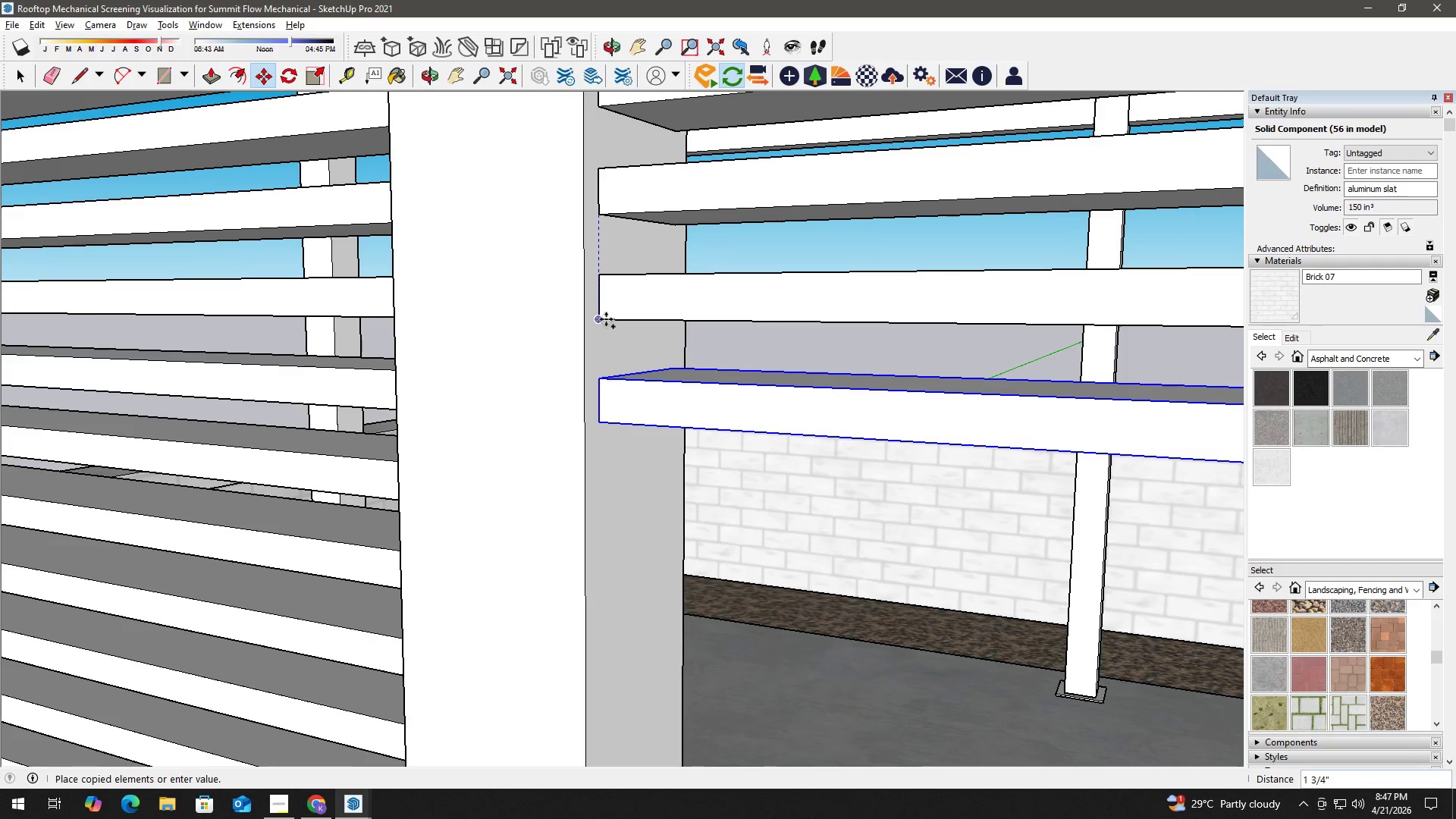 
left_click([604, 322])
 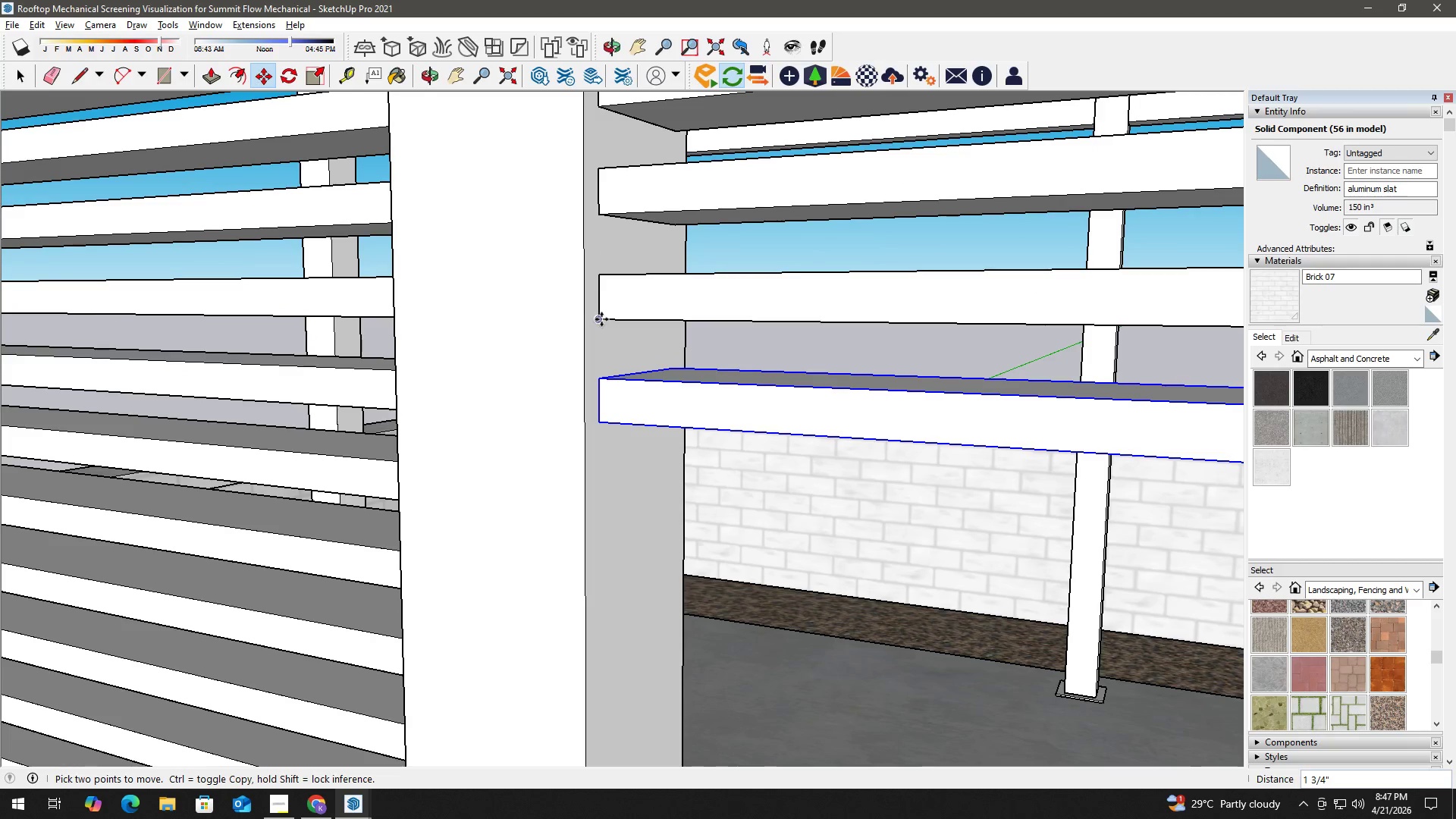 
left_click([601, 317])
 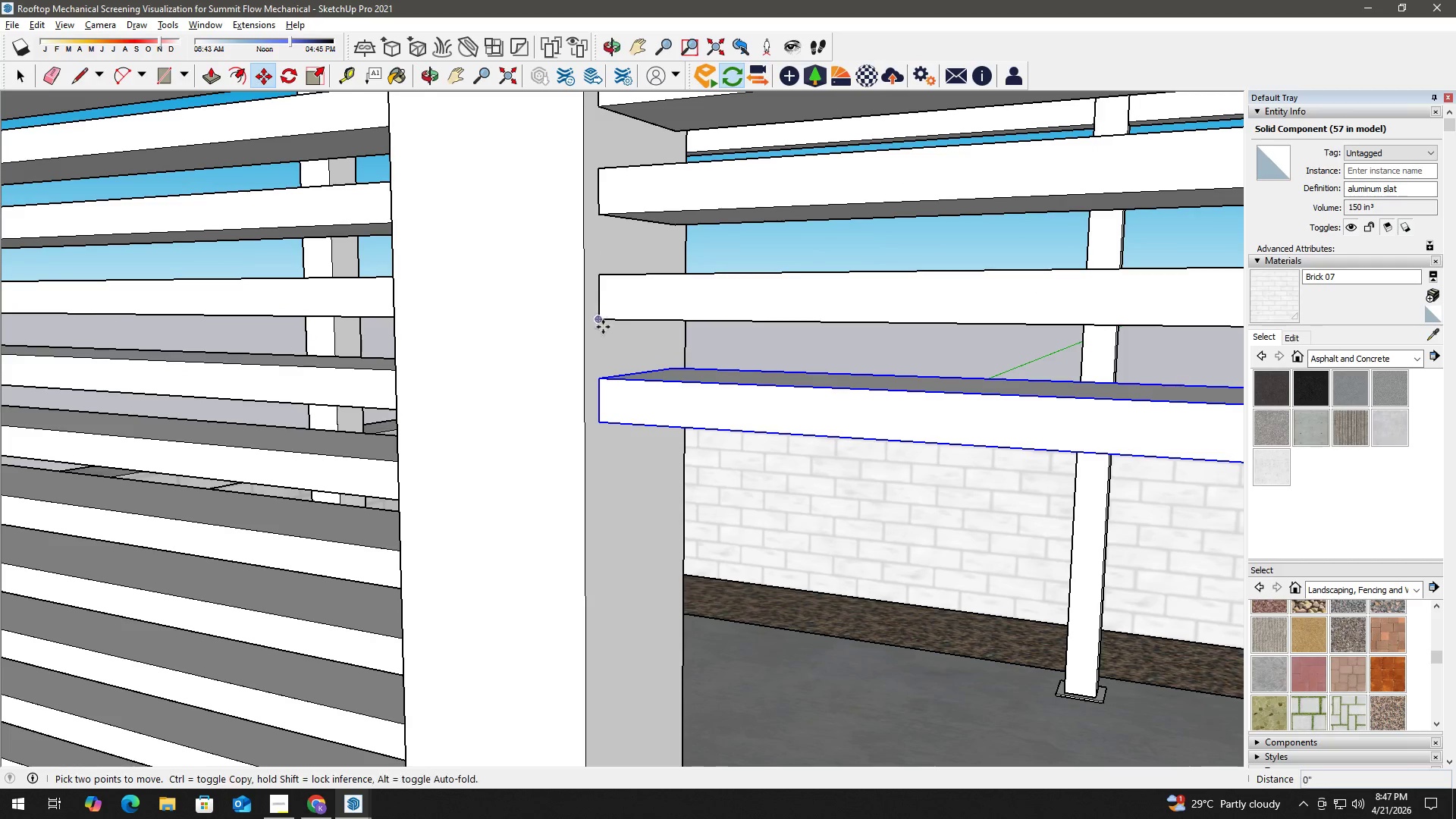 
key(Control+ControlLeft)
 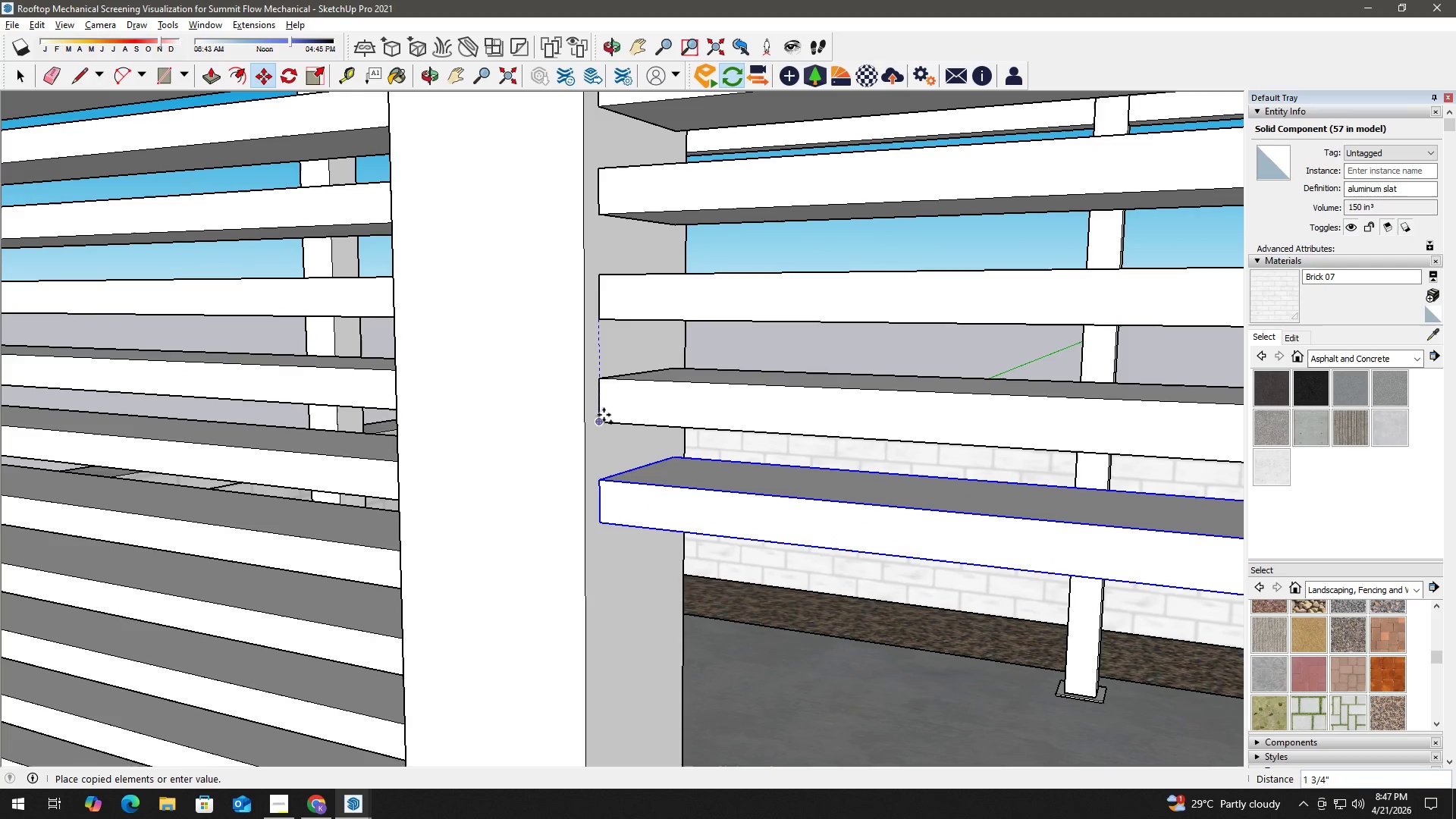 
left_click([603, 414])
 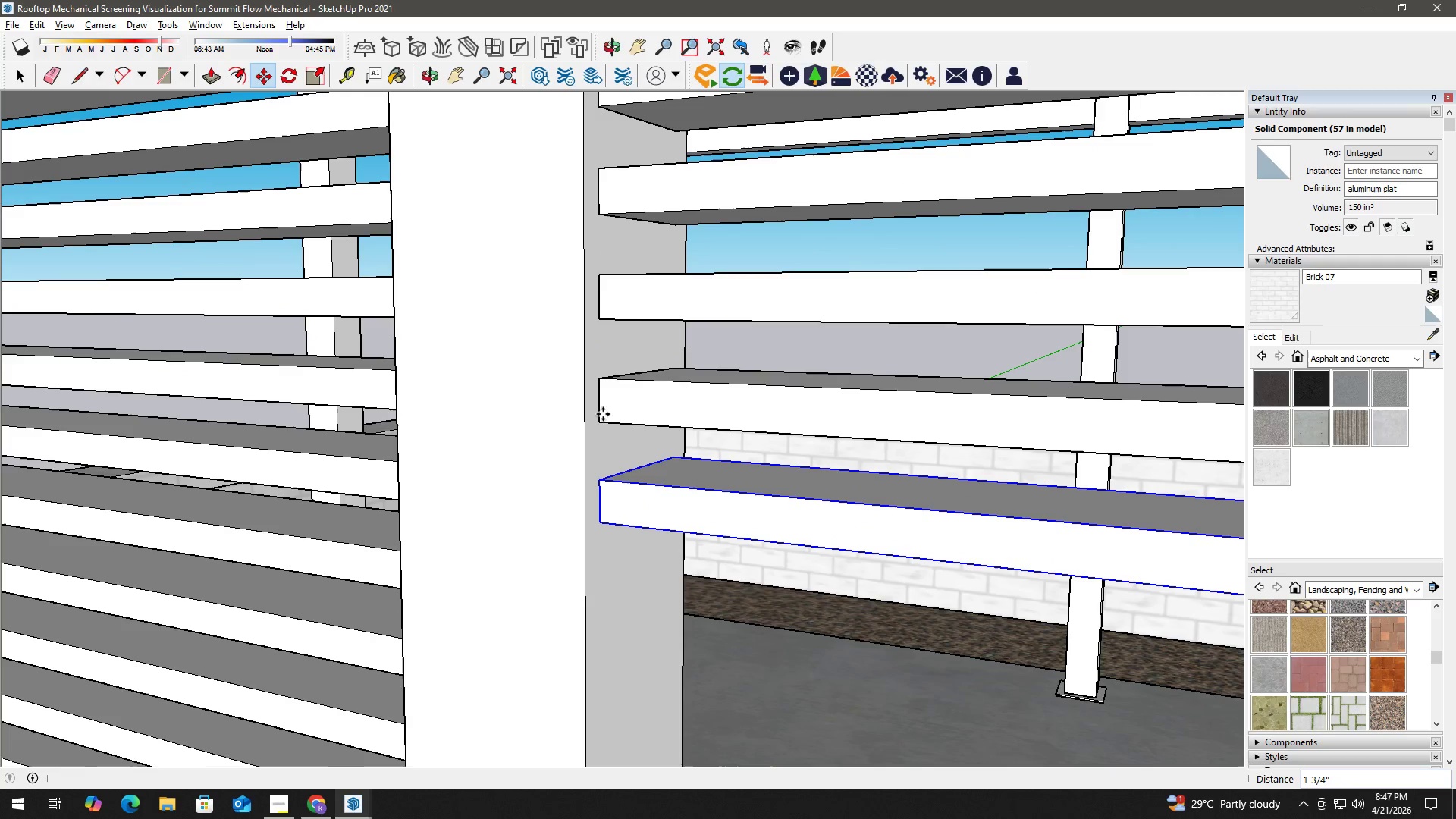 
type( hm)
 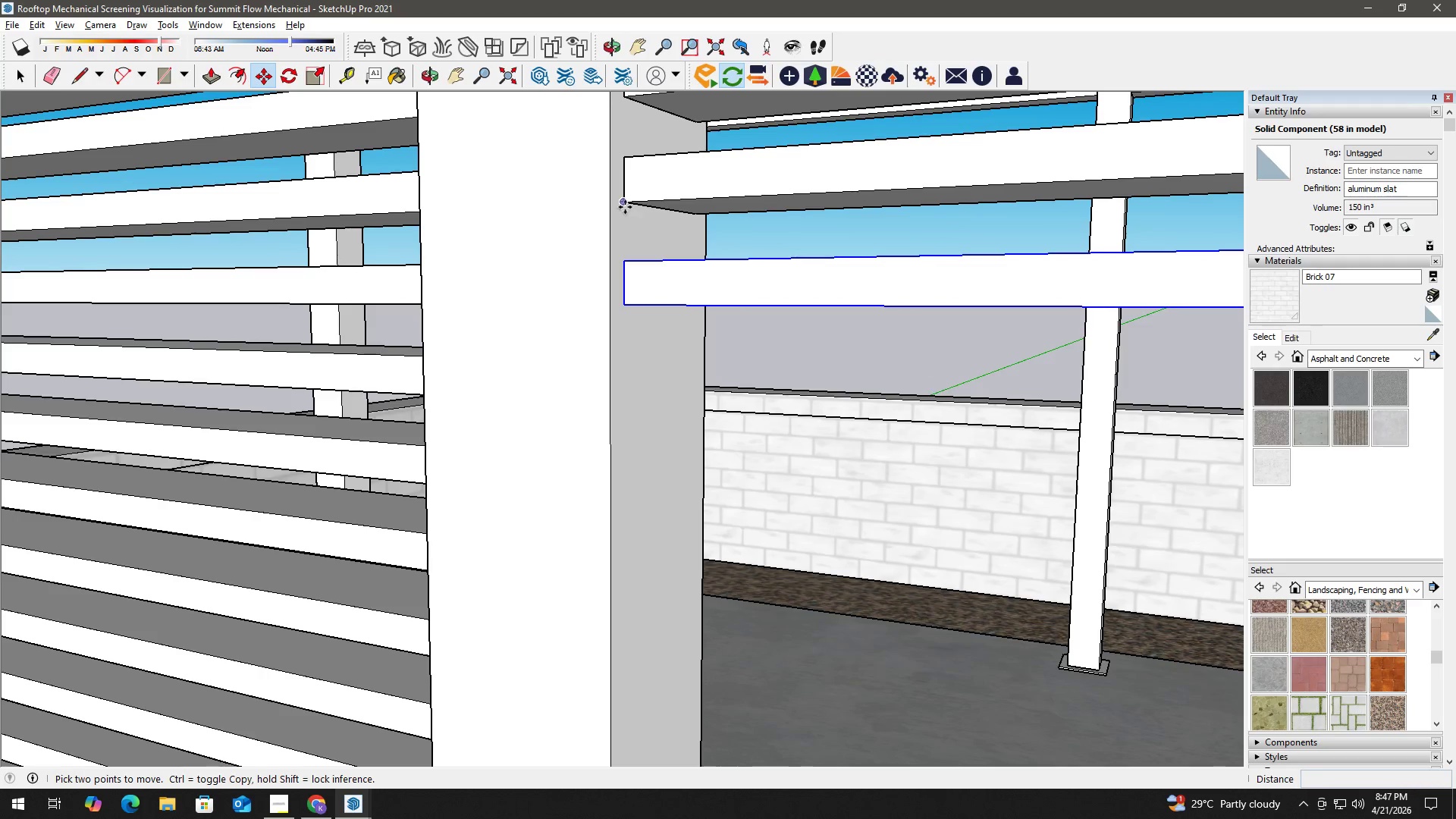 
left_click_drag(start_coordinate=[629, 447], to_coordinate=[652, 239])
 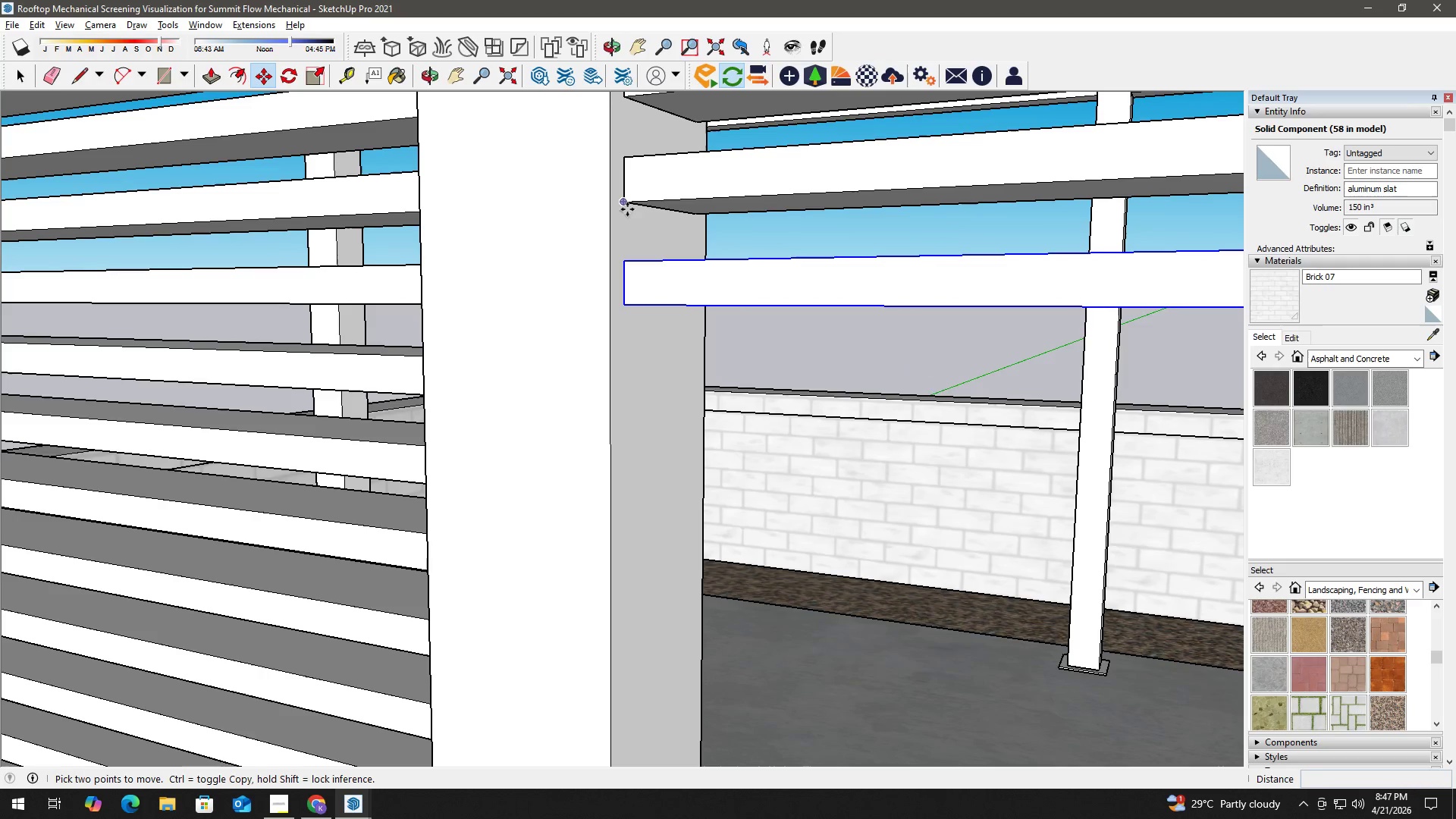 
left_click([624, 204])
 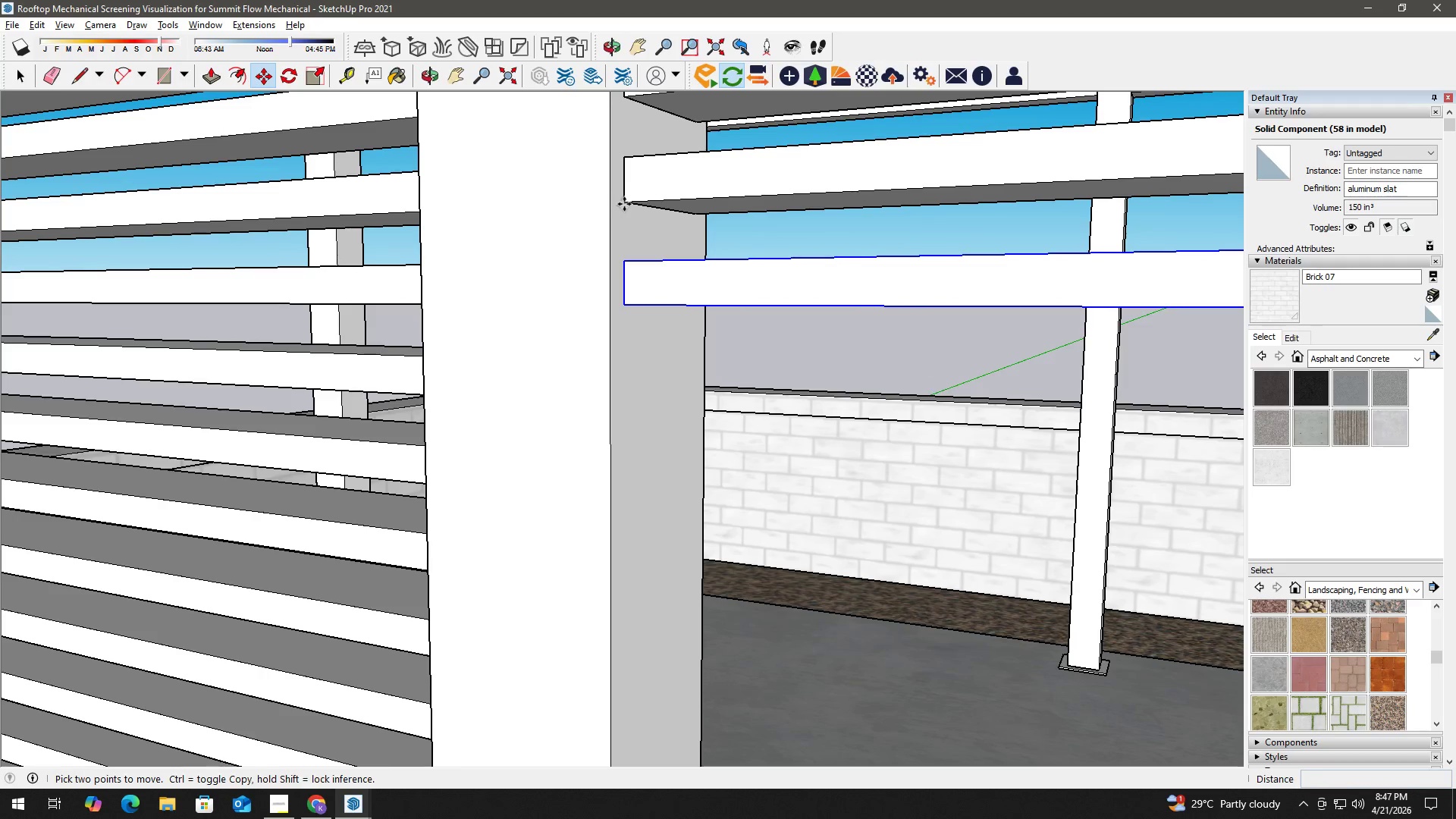 
key(Control+ControlLeft)
 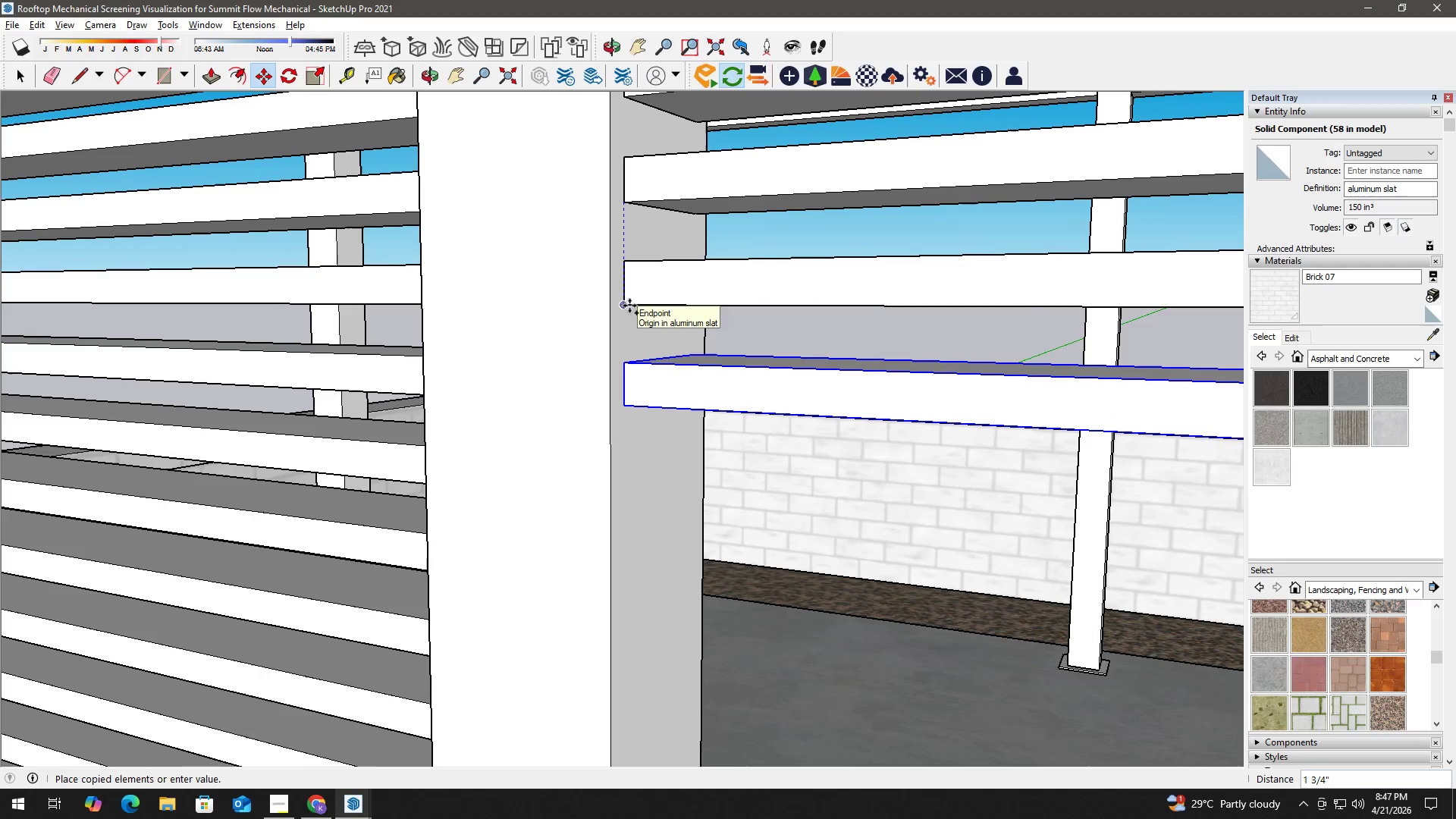 
left_click([628, 307])
 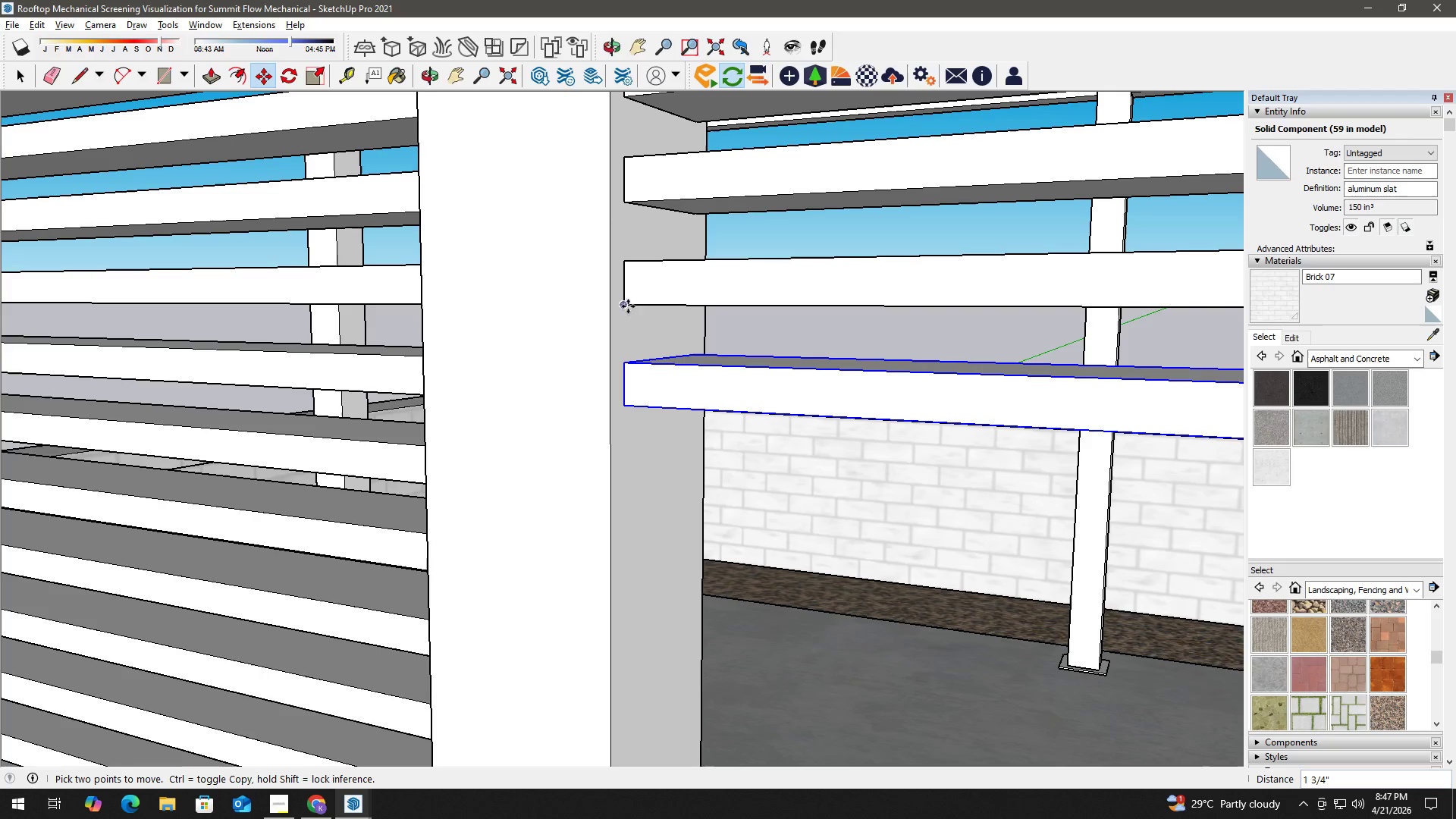 
left_click([624, 305])
 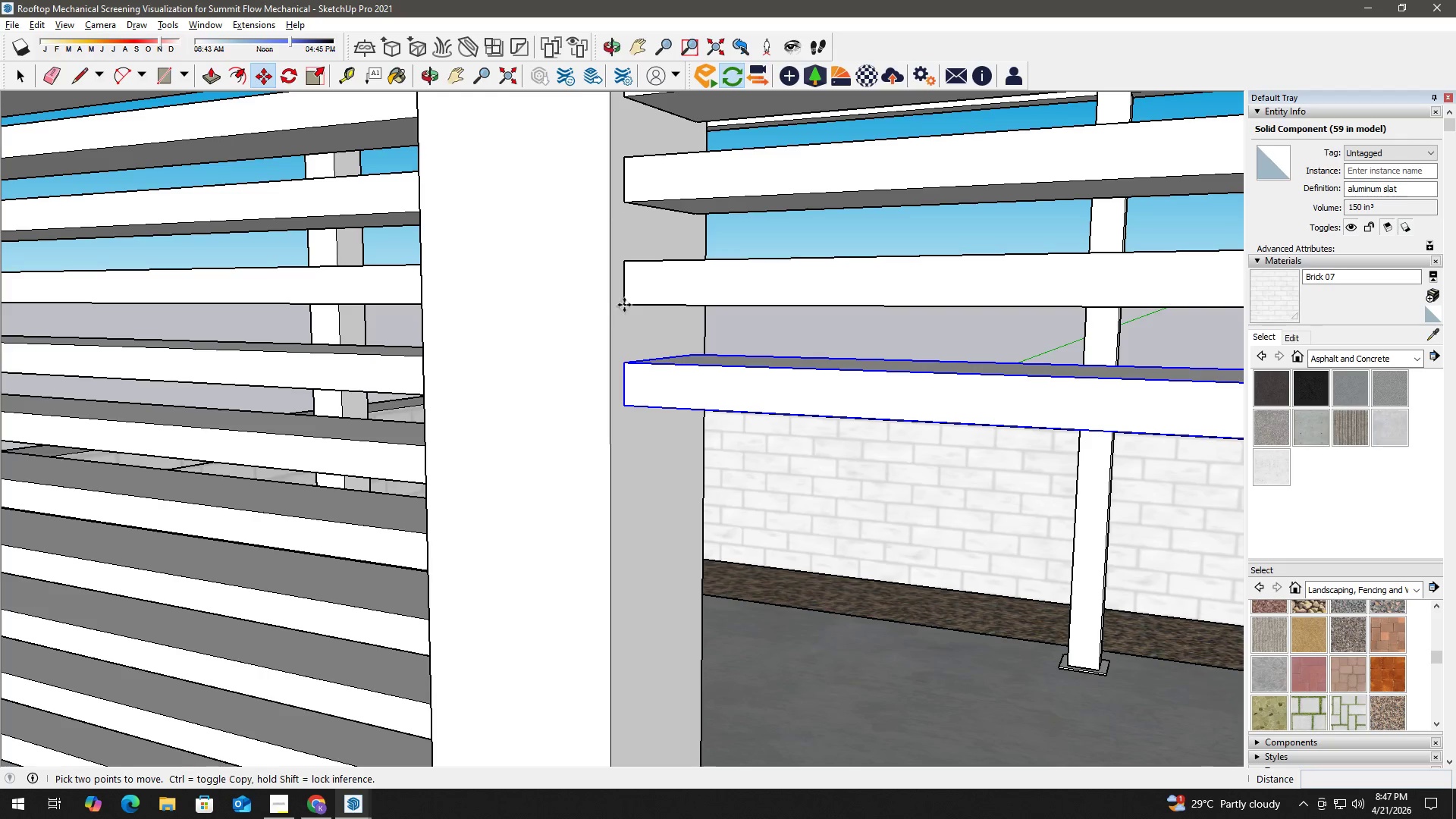 
key(Control+ControlLeft)
 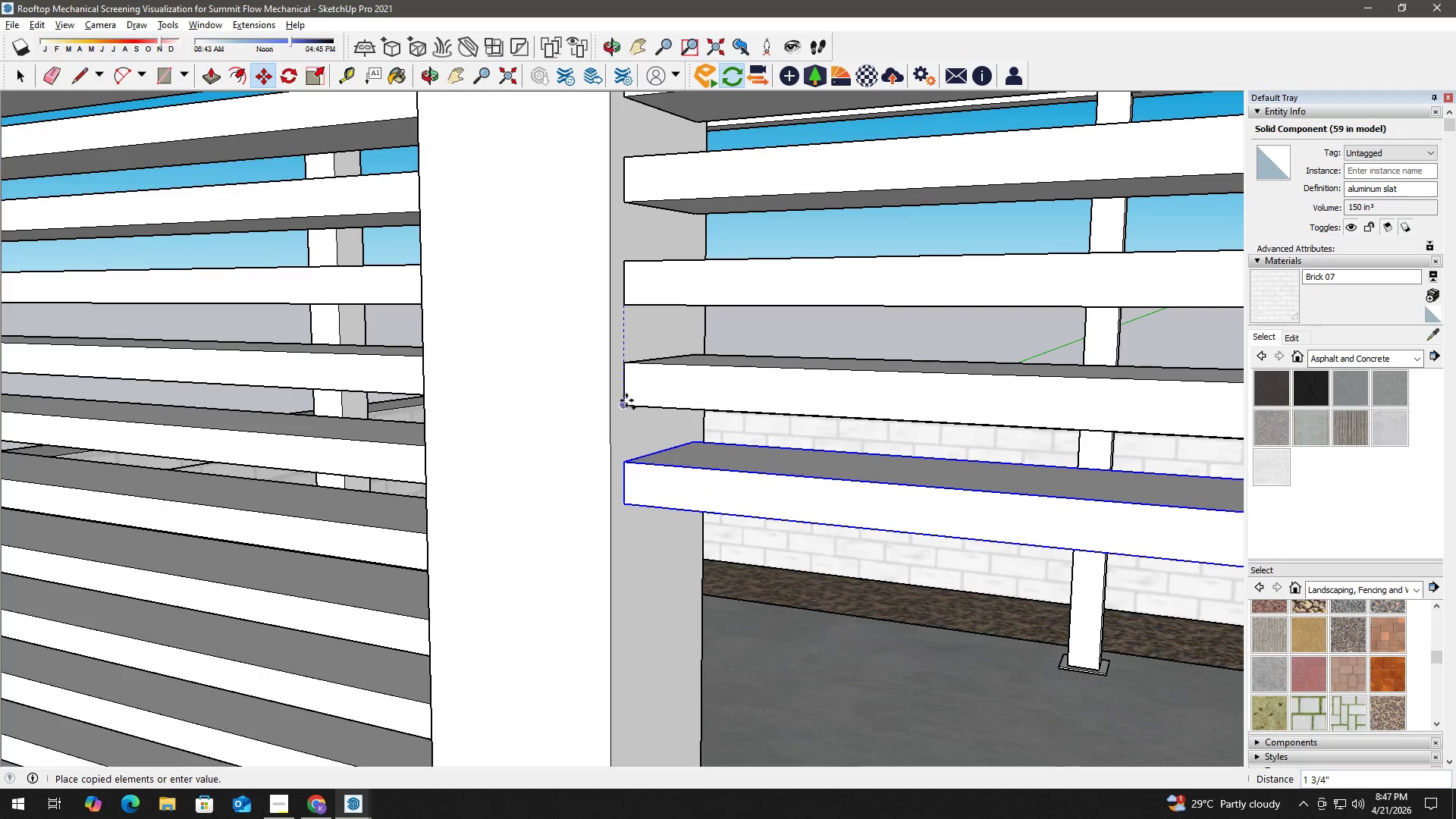 
left_click([626, 401])
 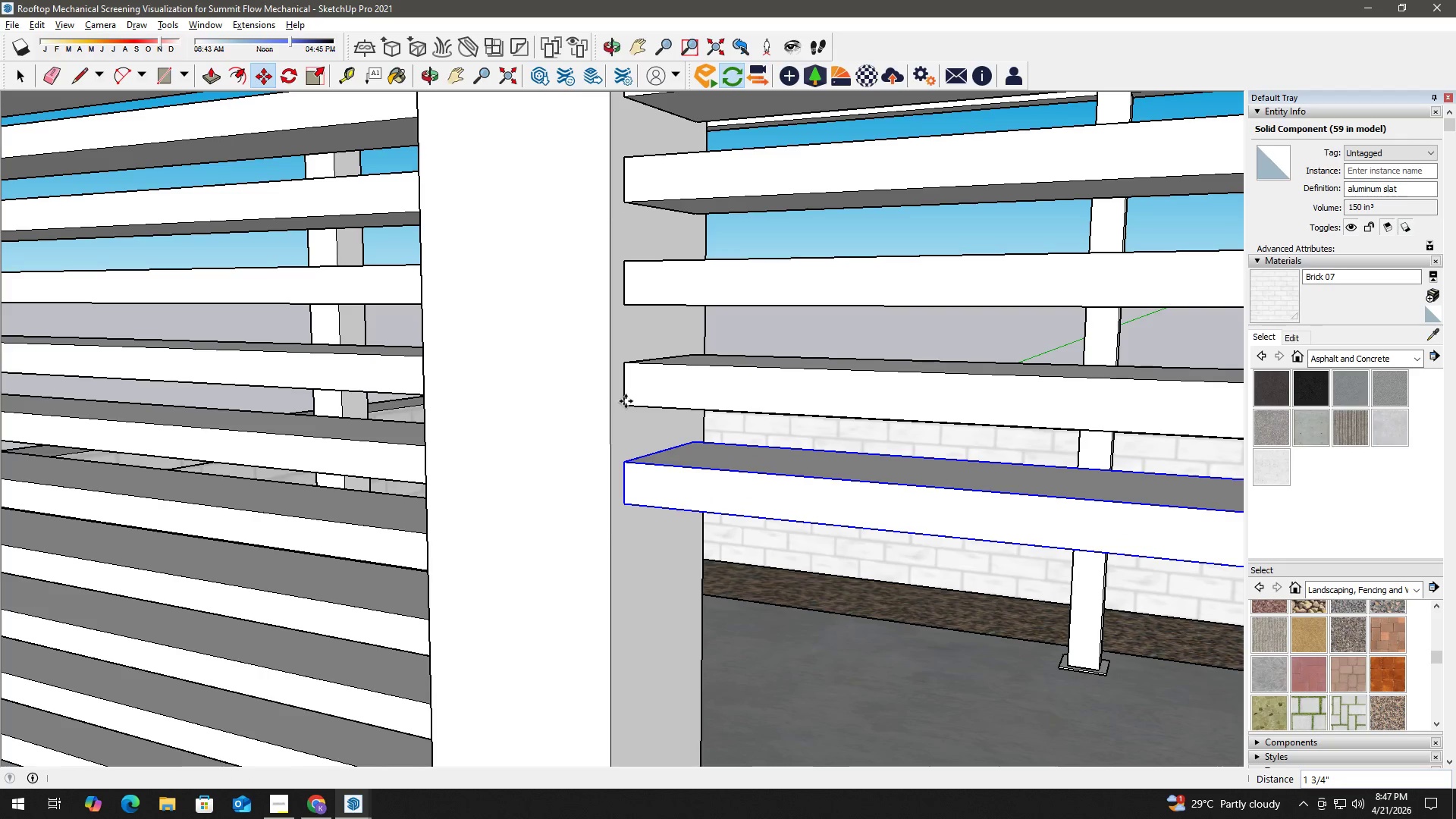 
key(Space)
 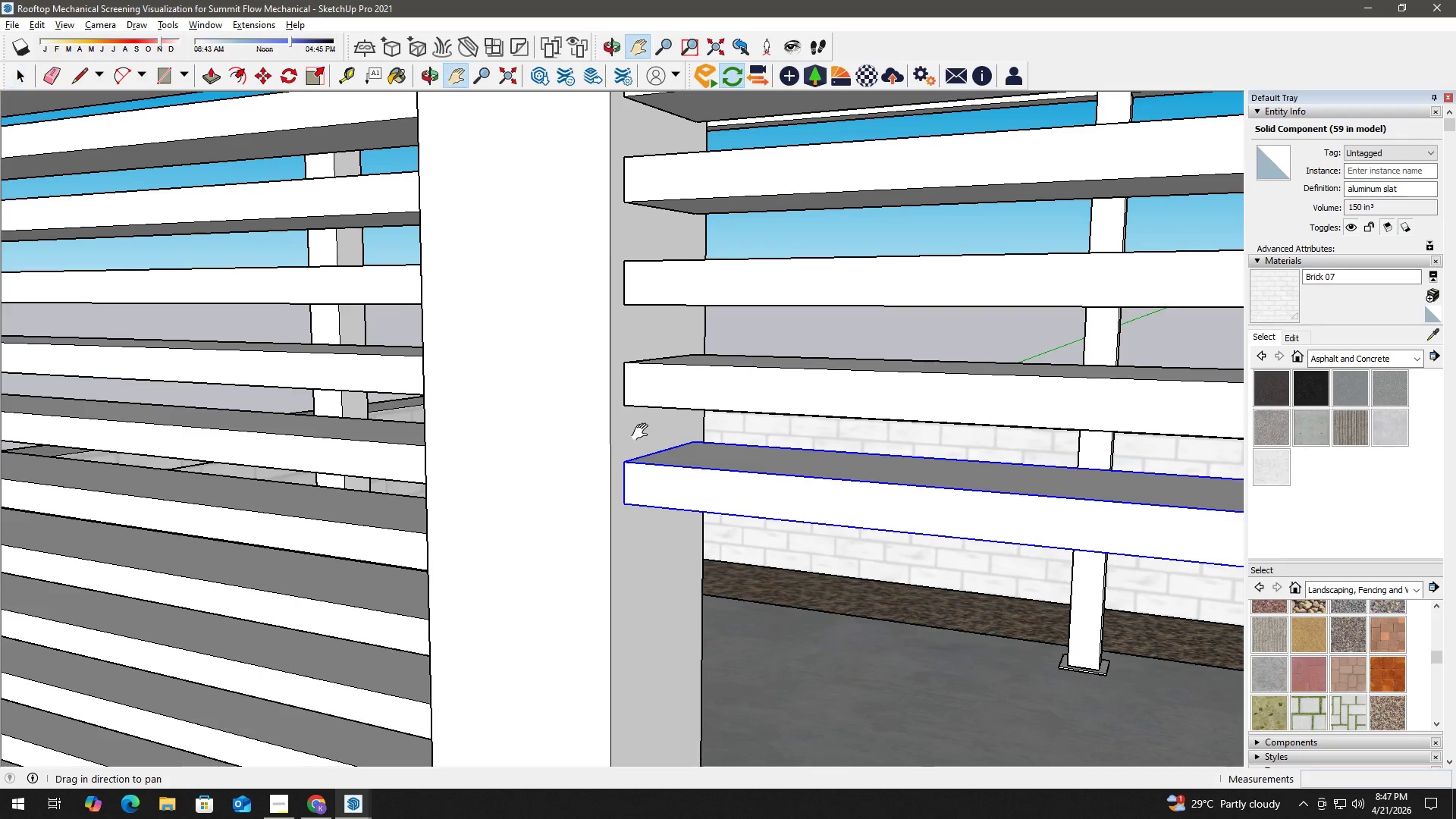 
left_click_drag(start_coordinate=[643, 430], to_coordinate=[639, 268])
 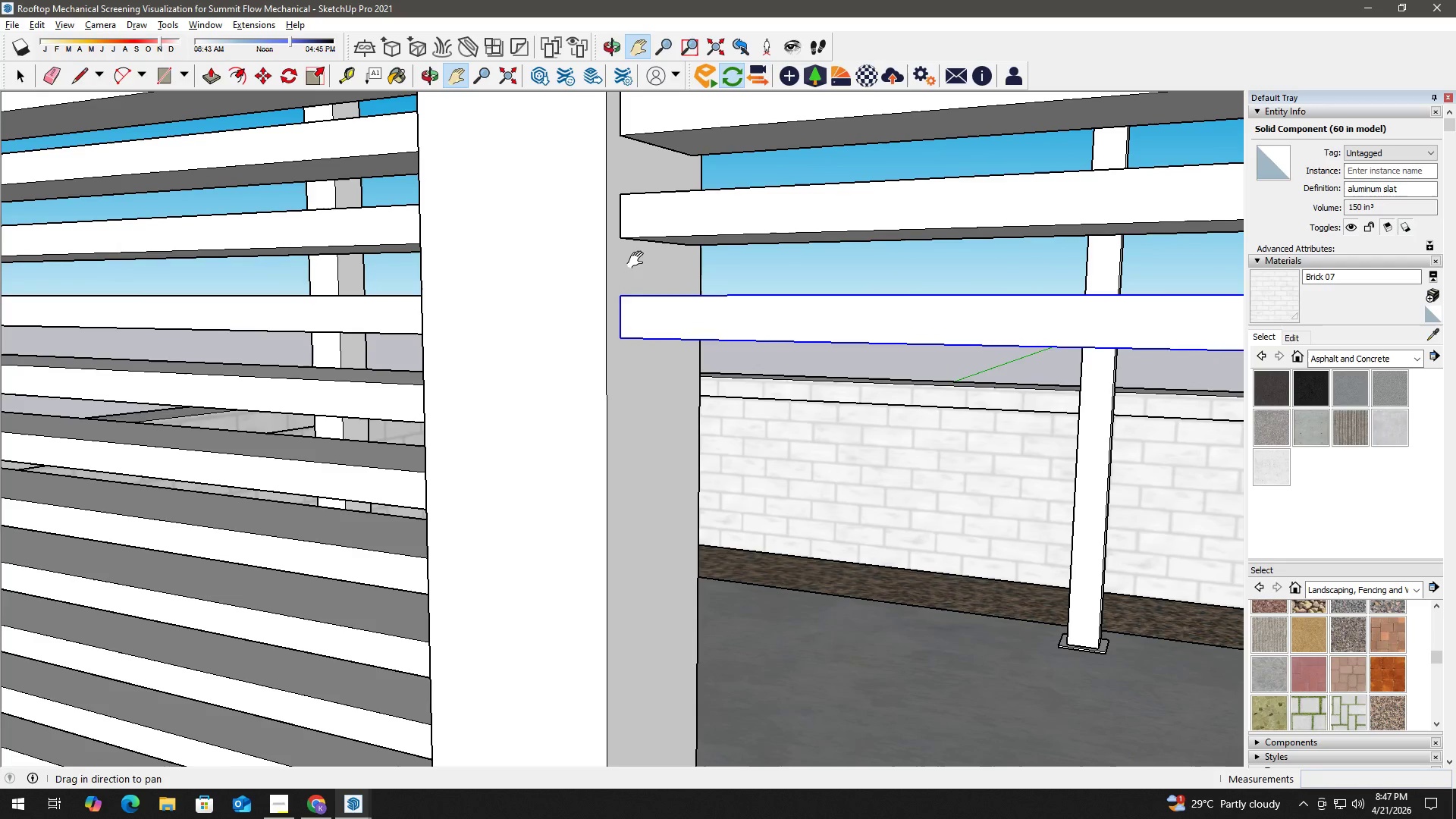 
key(M)
 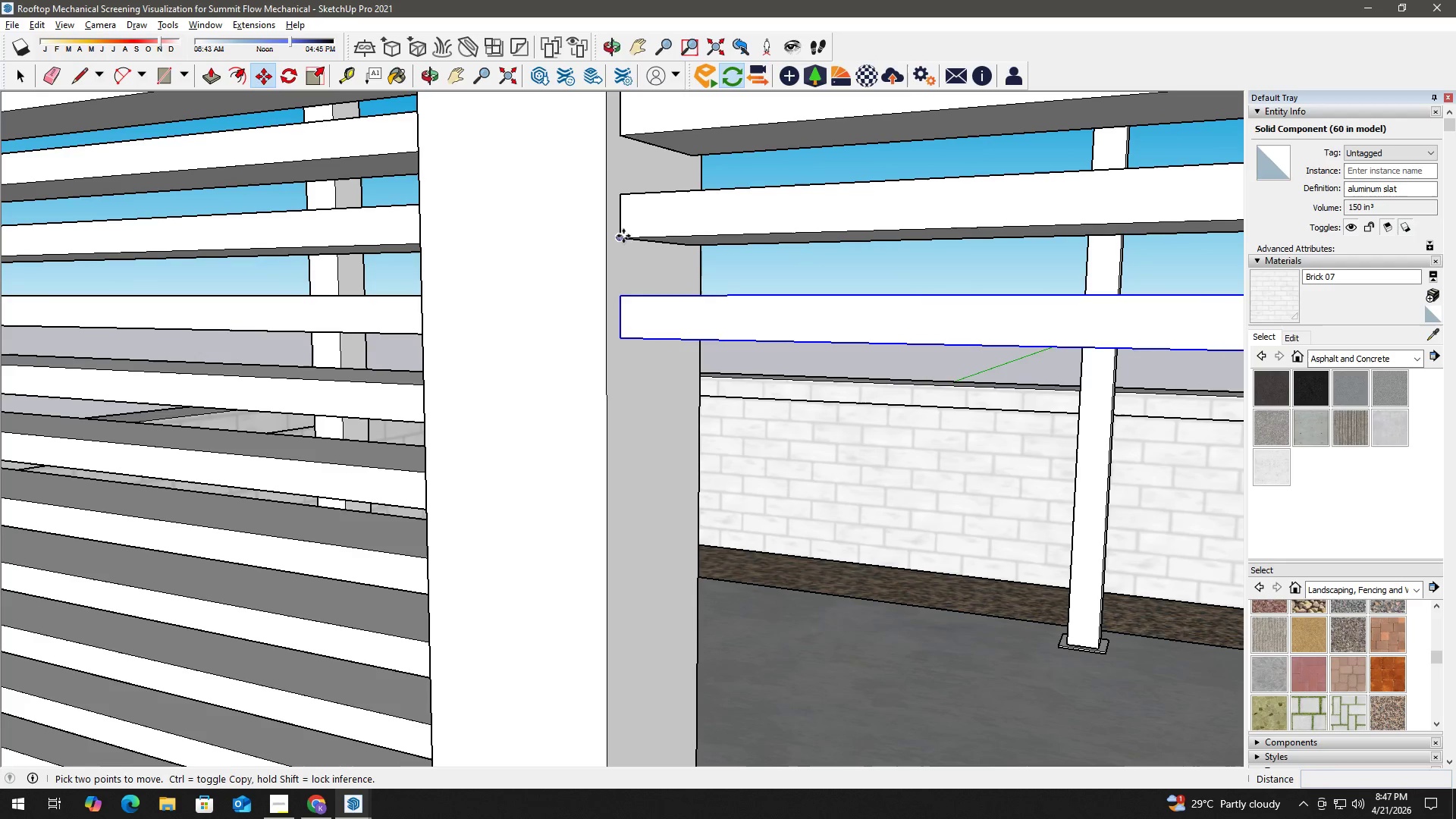 
left_click([623, 236])
 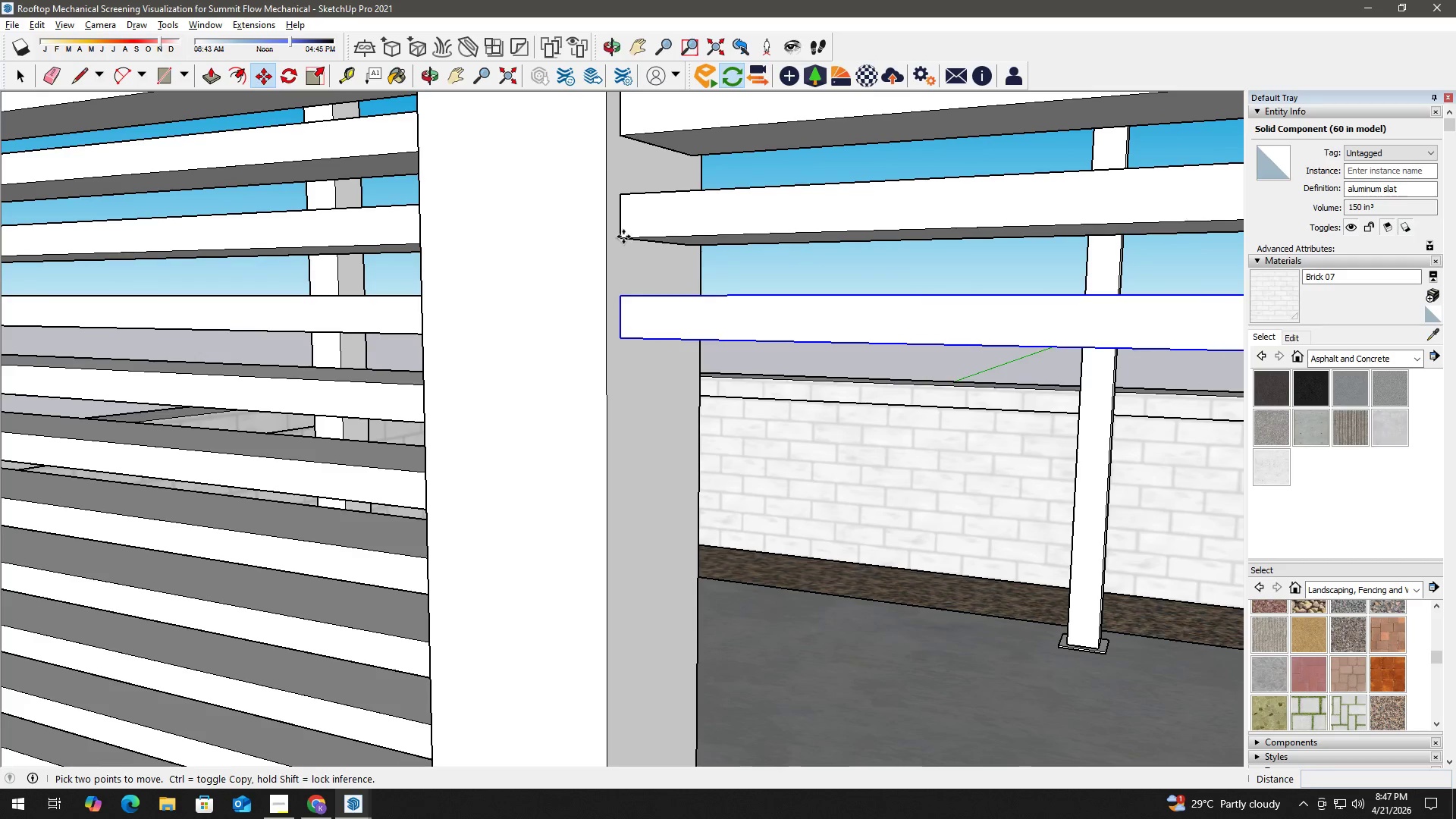 
key(Control+ControlLeft)
 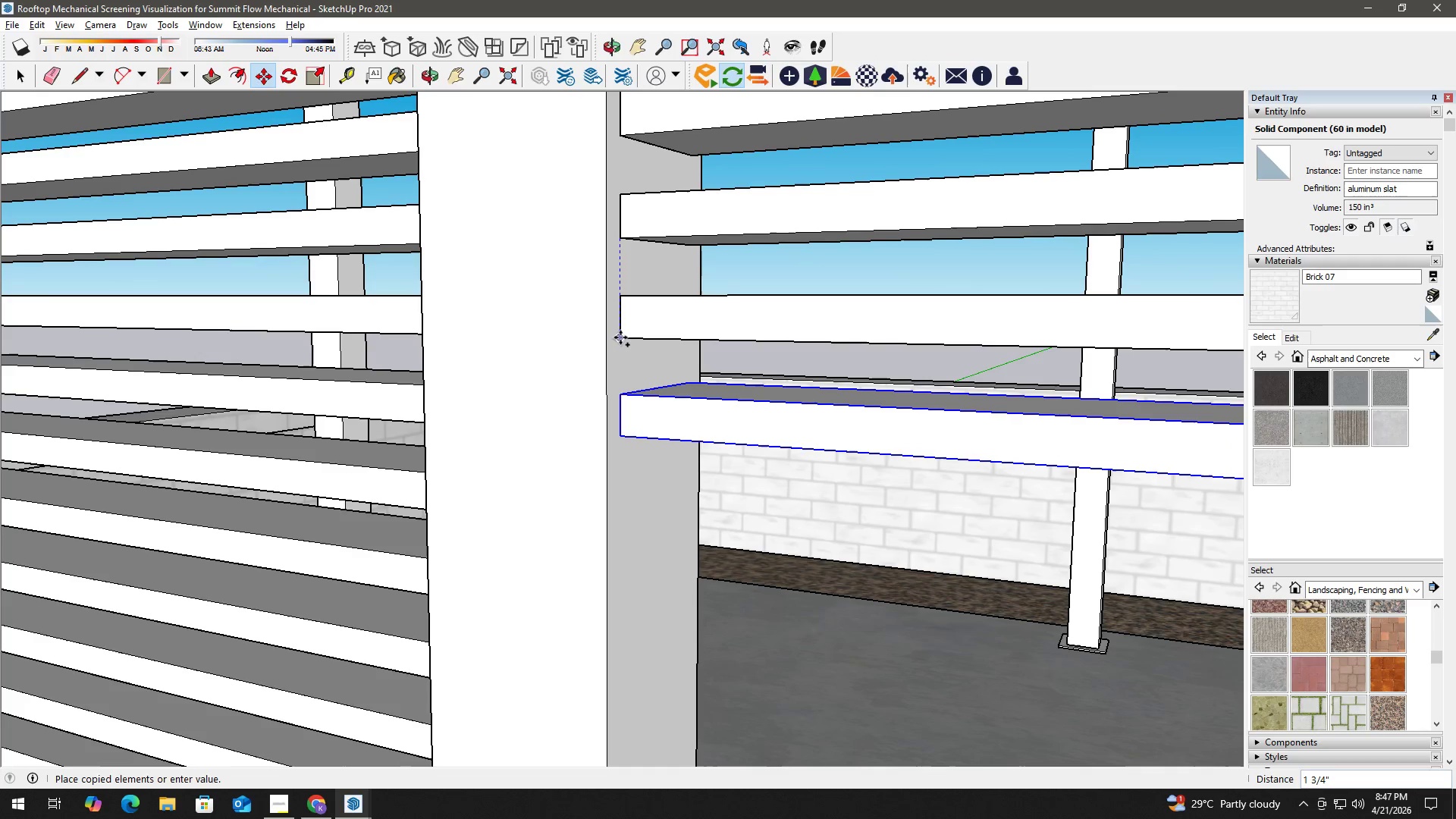 
left_click([620, 337])
 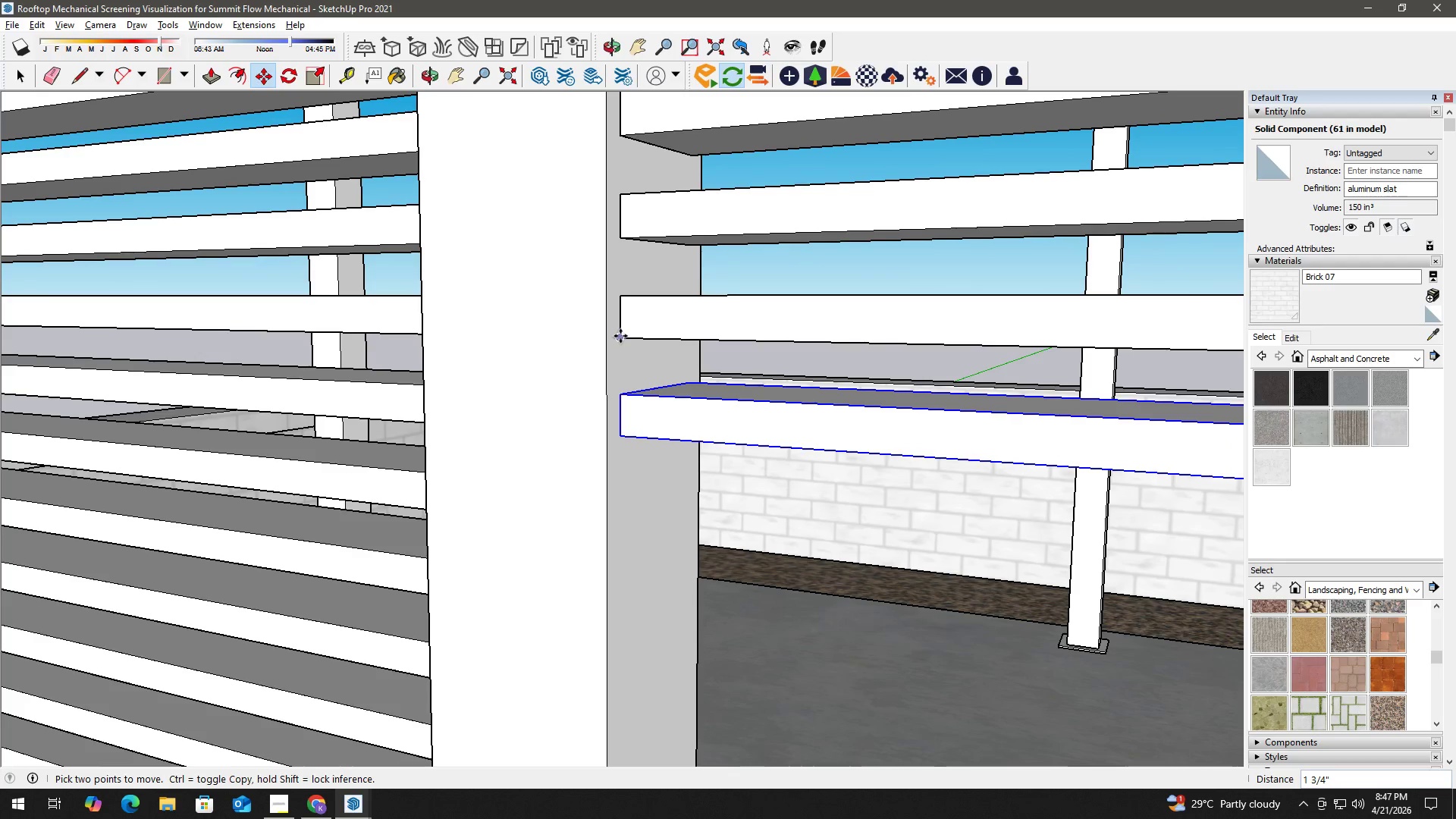 
left_click([620, 336])
 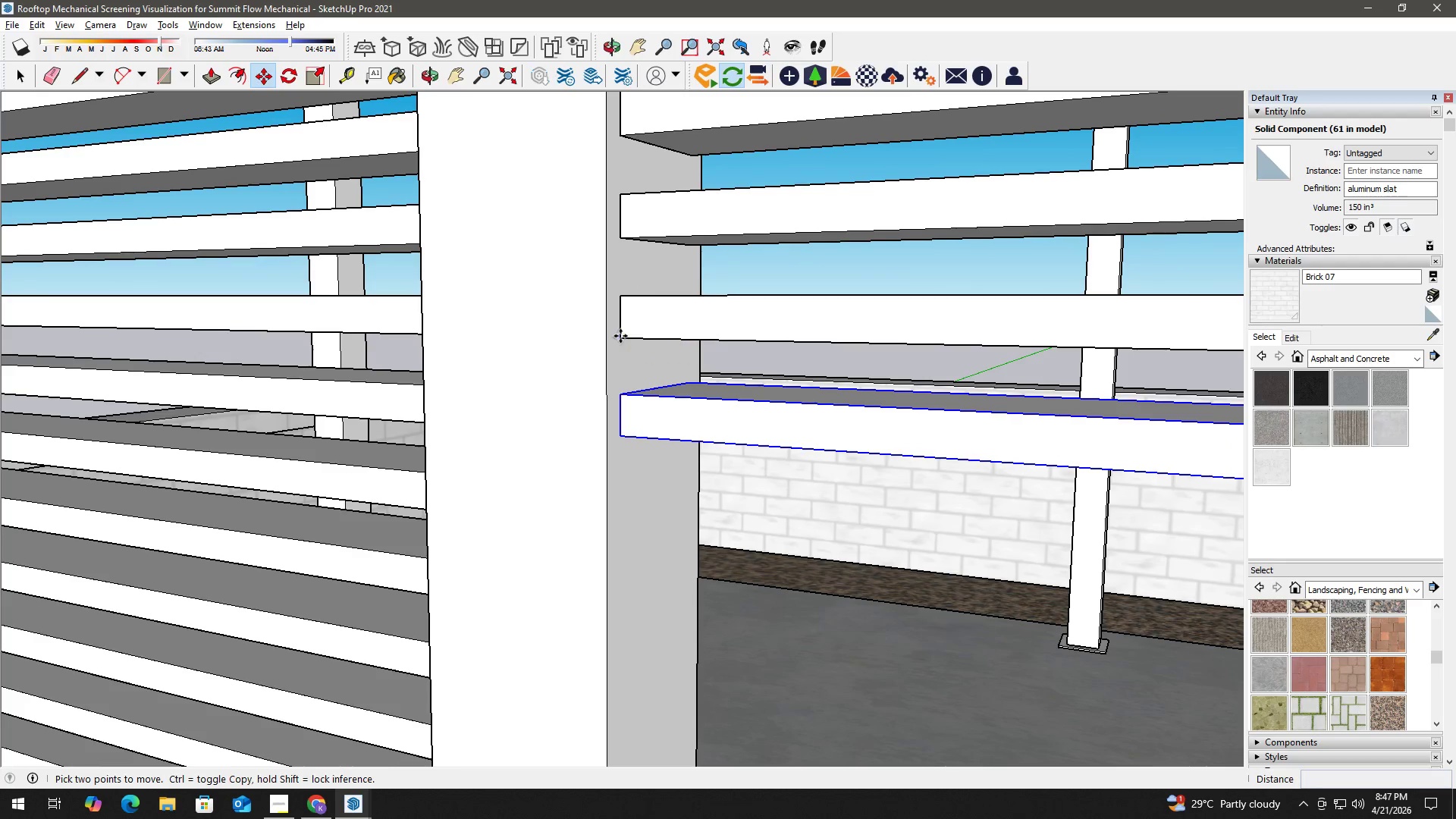 
key(Control+ControlLeft)
 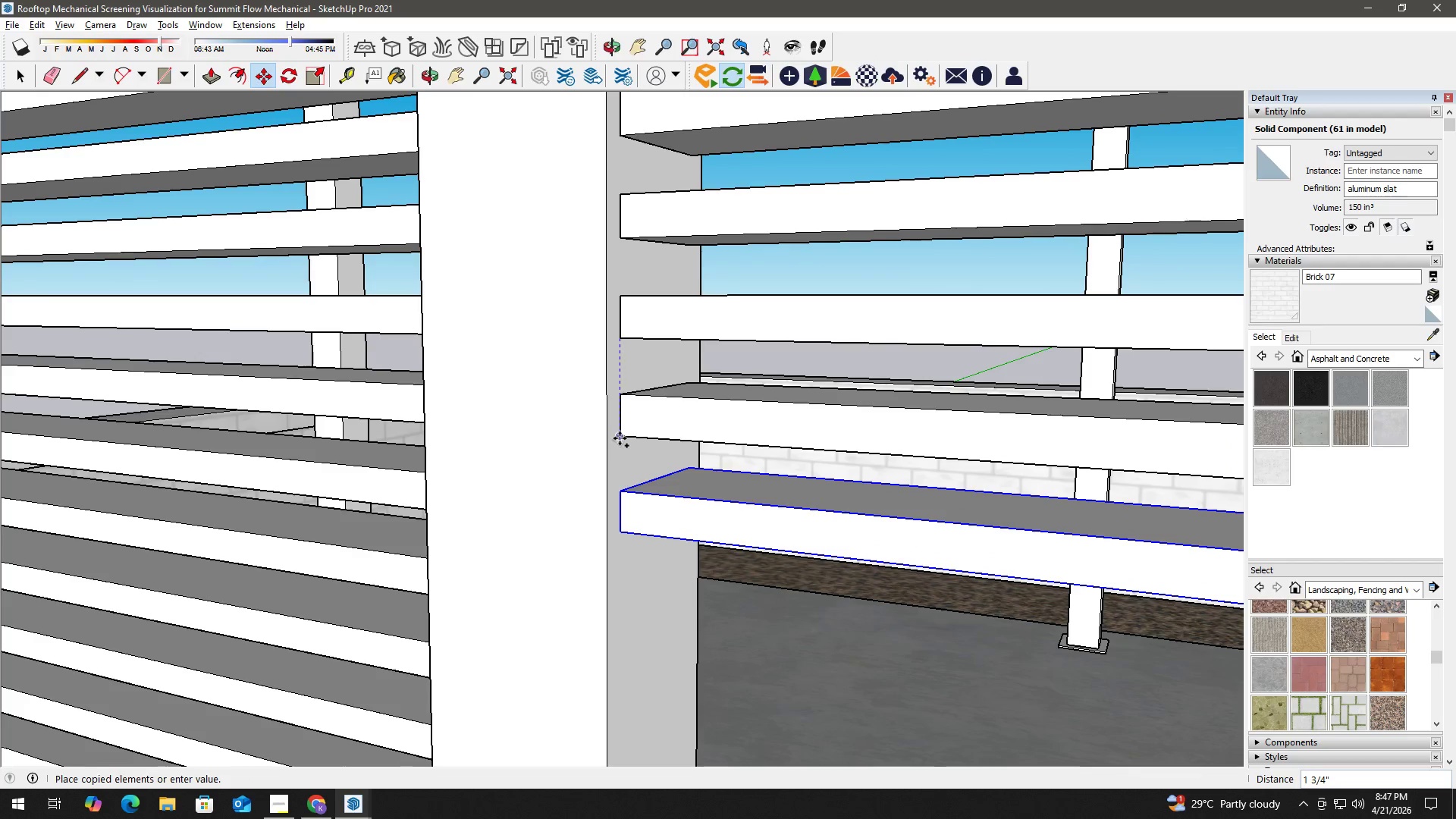 
left_click([620, 438])
 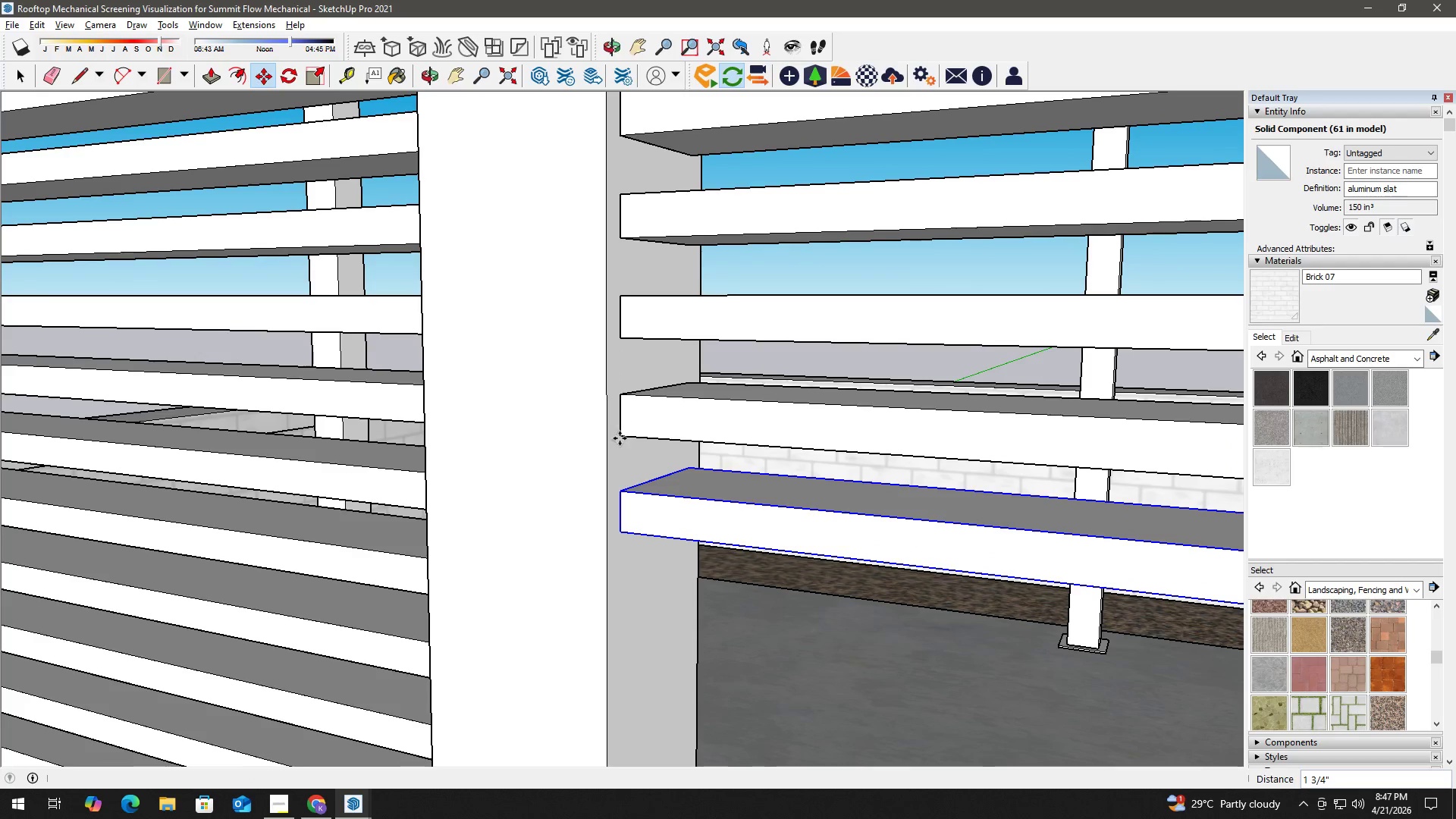 
type( hm)
 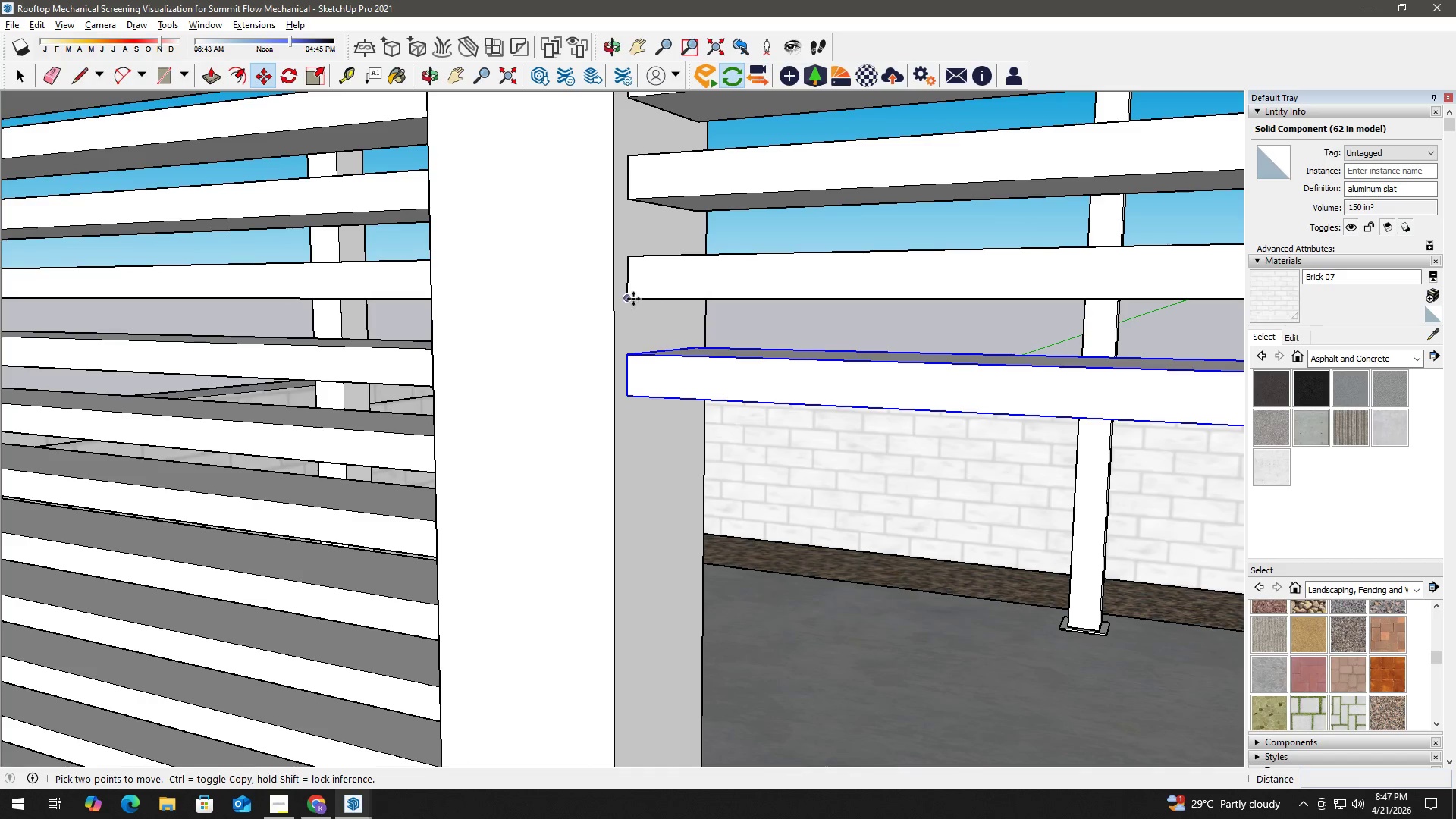 
left_click_drag(start_coordinate=[657, 451], to_coordinate=[664, 323])
 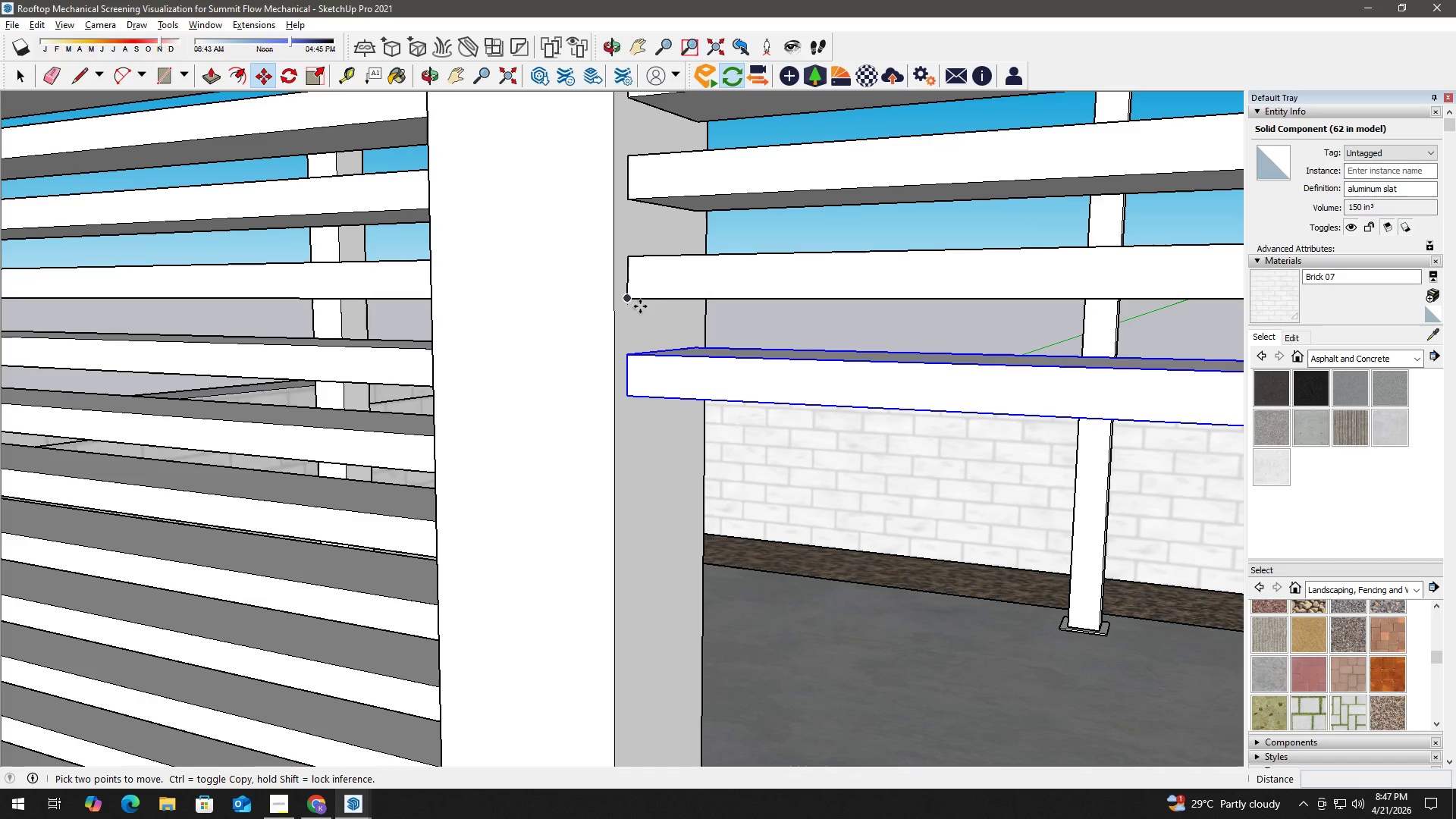 
left_click([631, 298])
 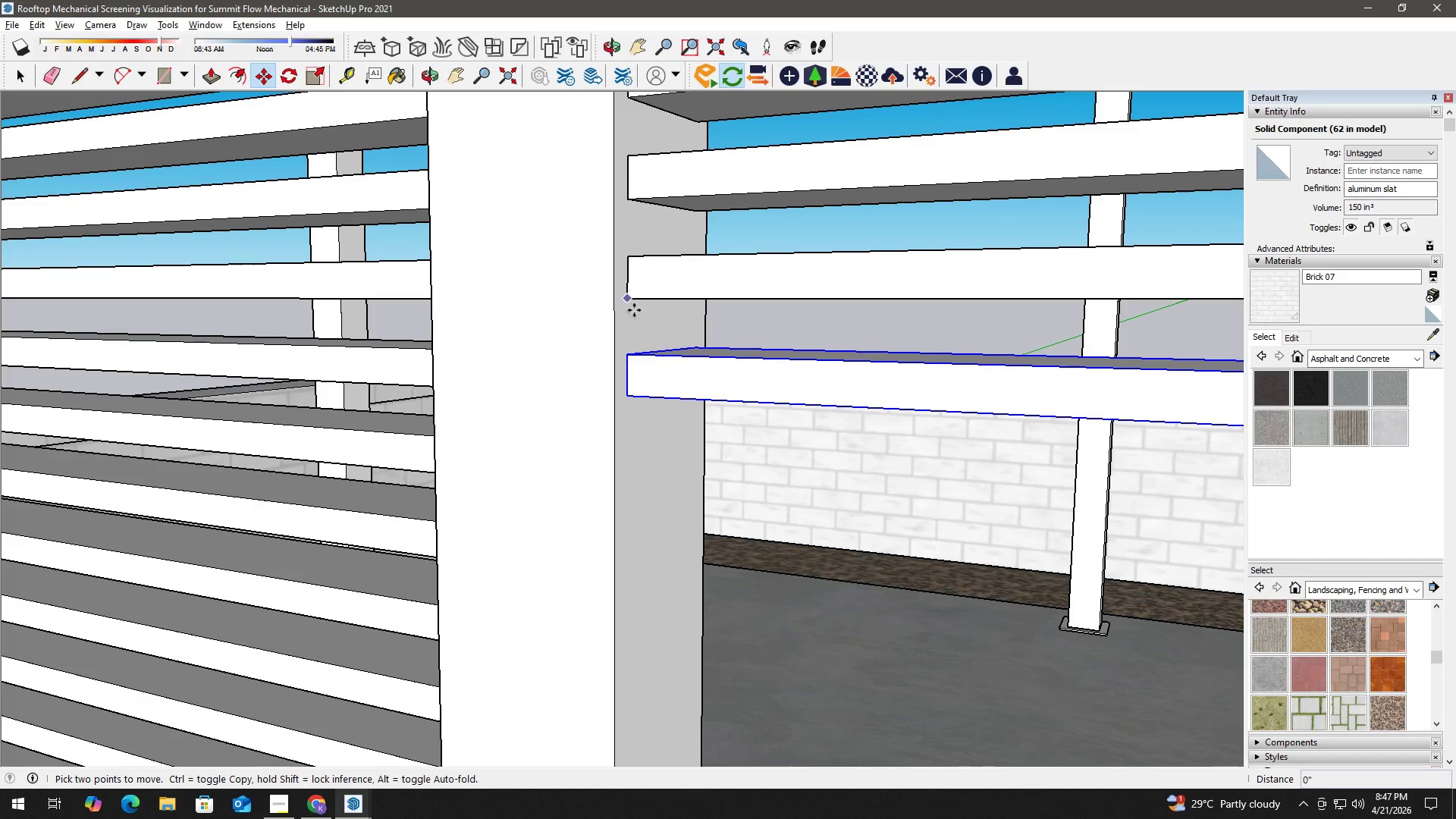 
key(Control+ControlLeft)
 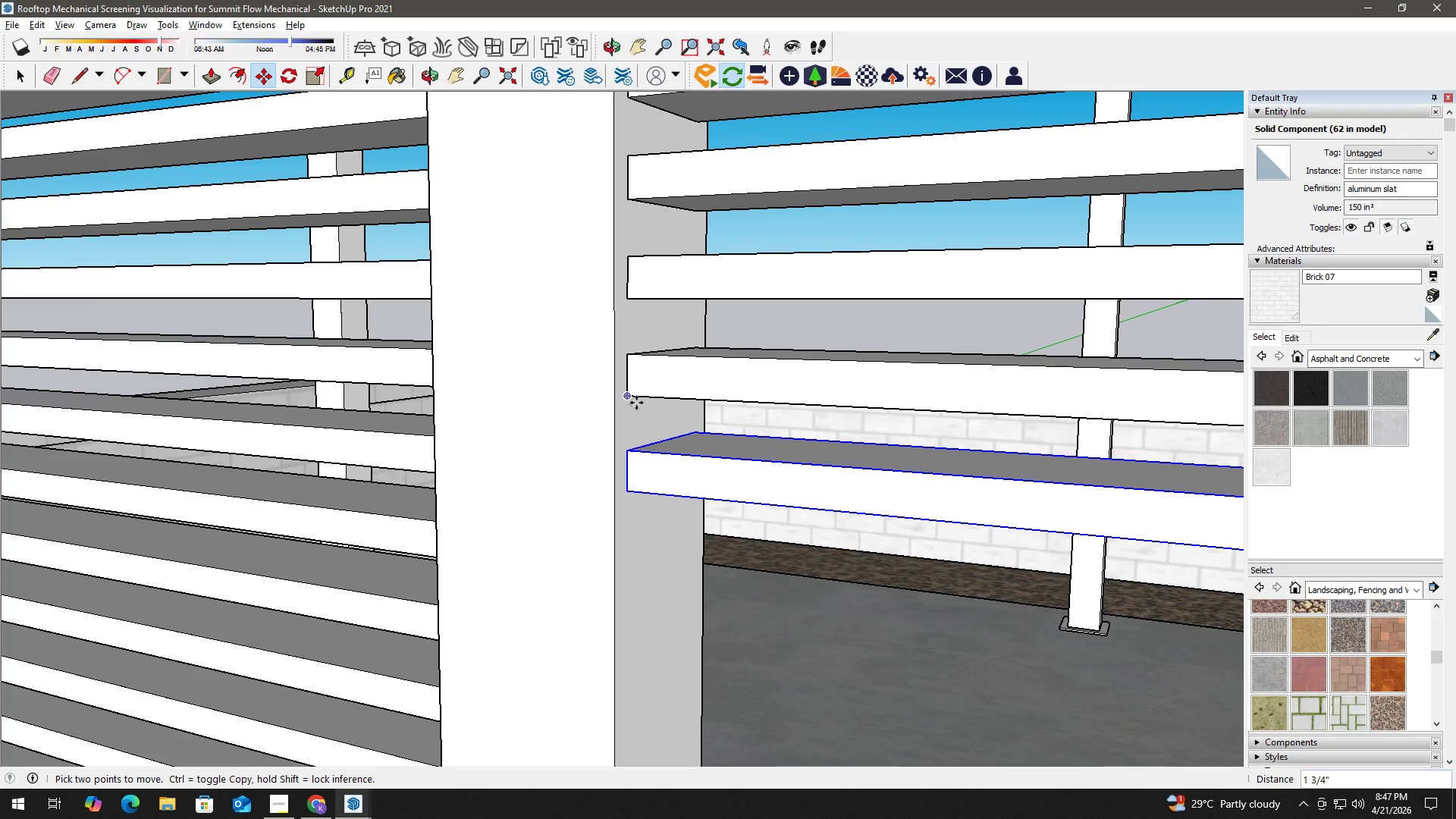 
left_click([629, 394])
 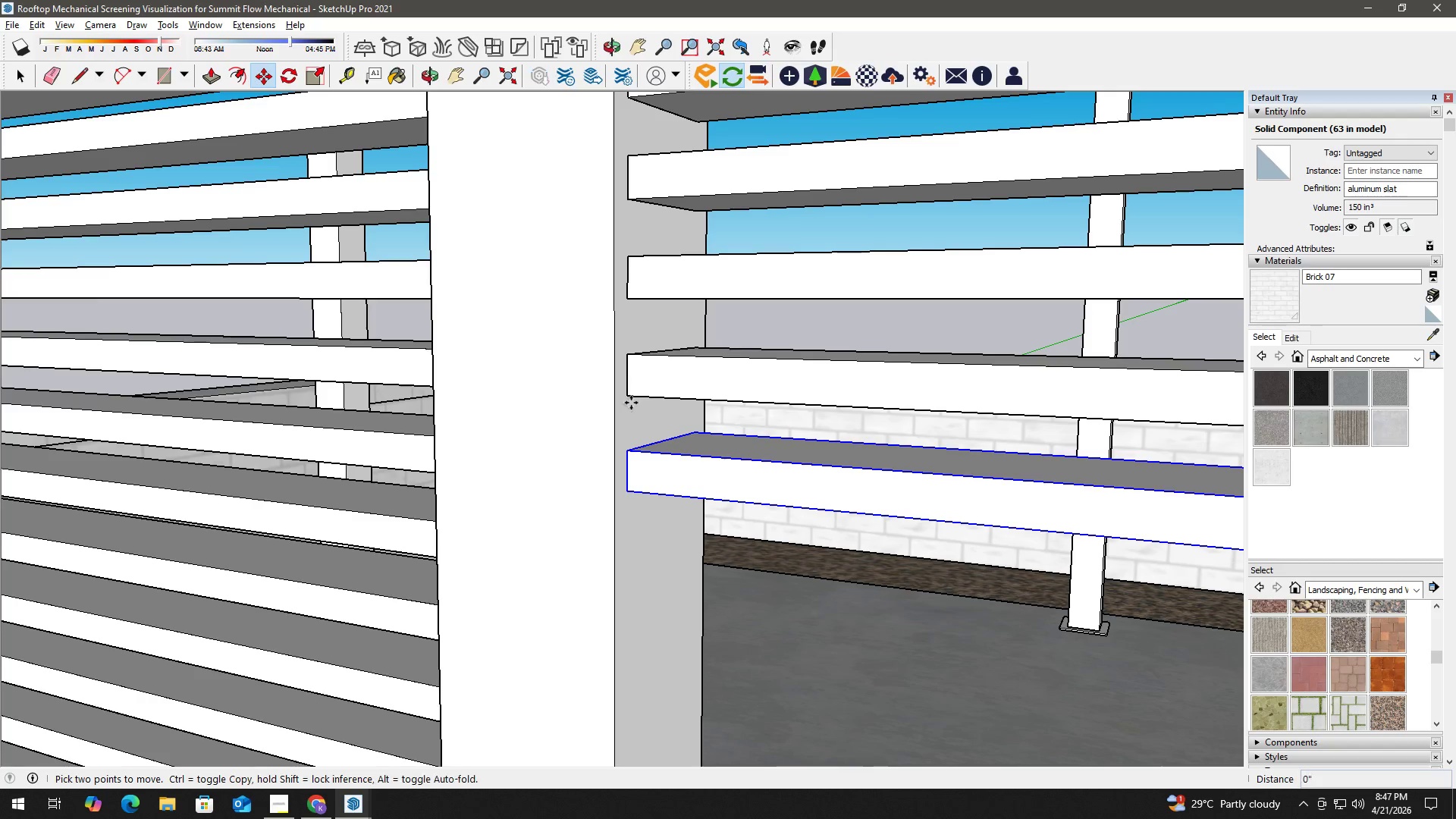 
key(Control+ControlLeft)
 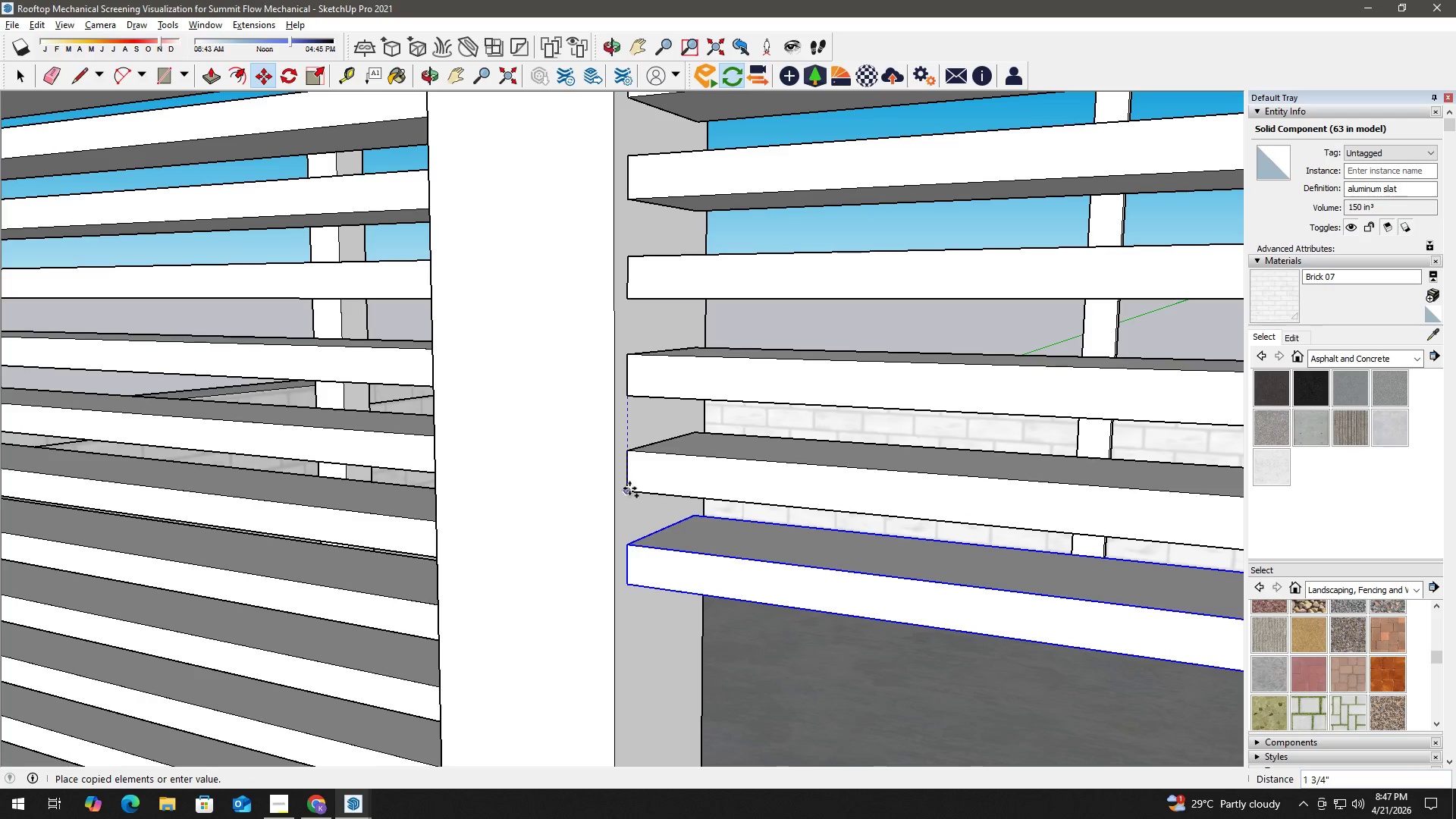 
left_click([629, 488])
 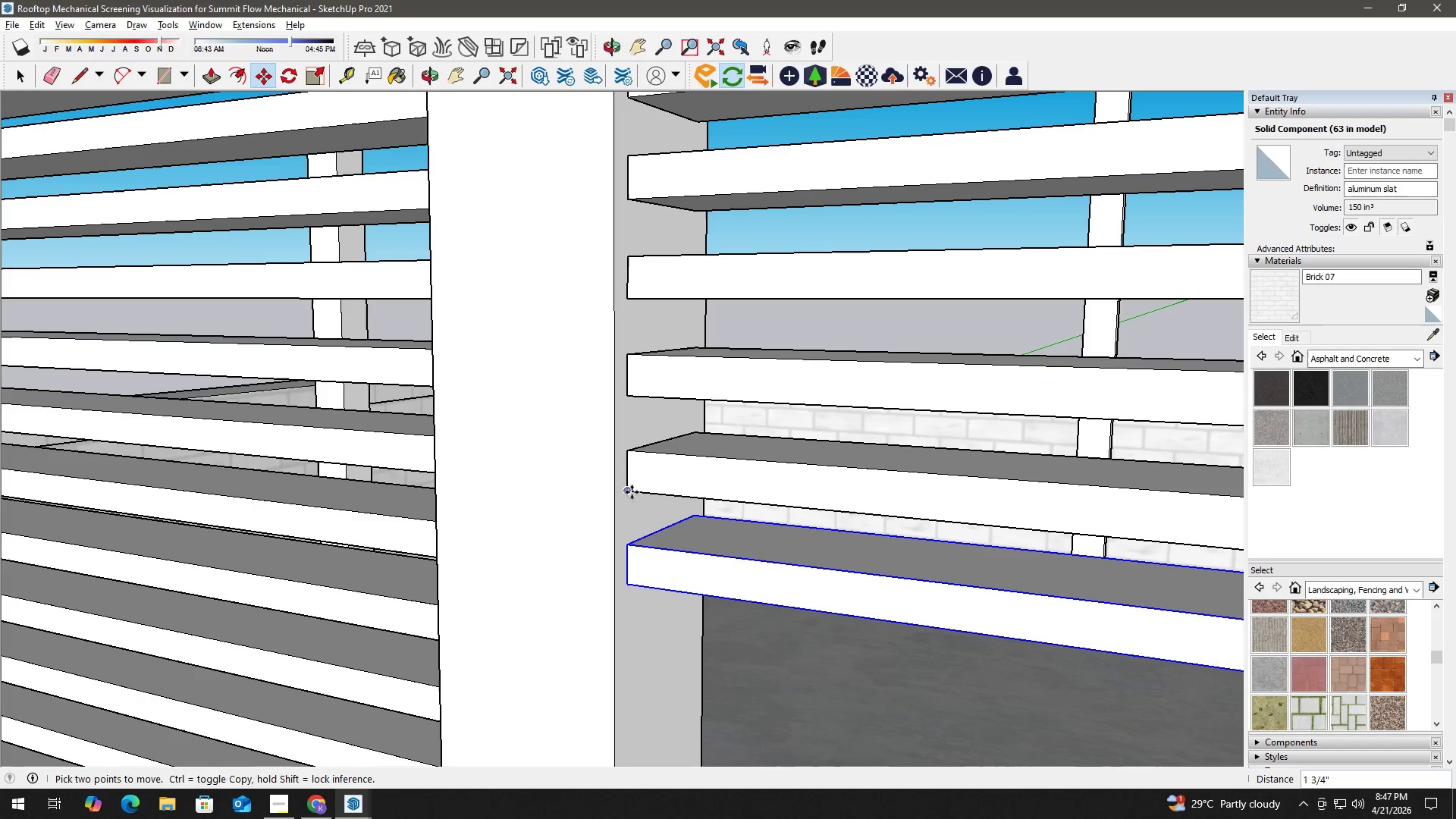 
type(hm)
 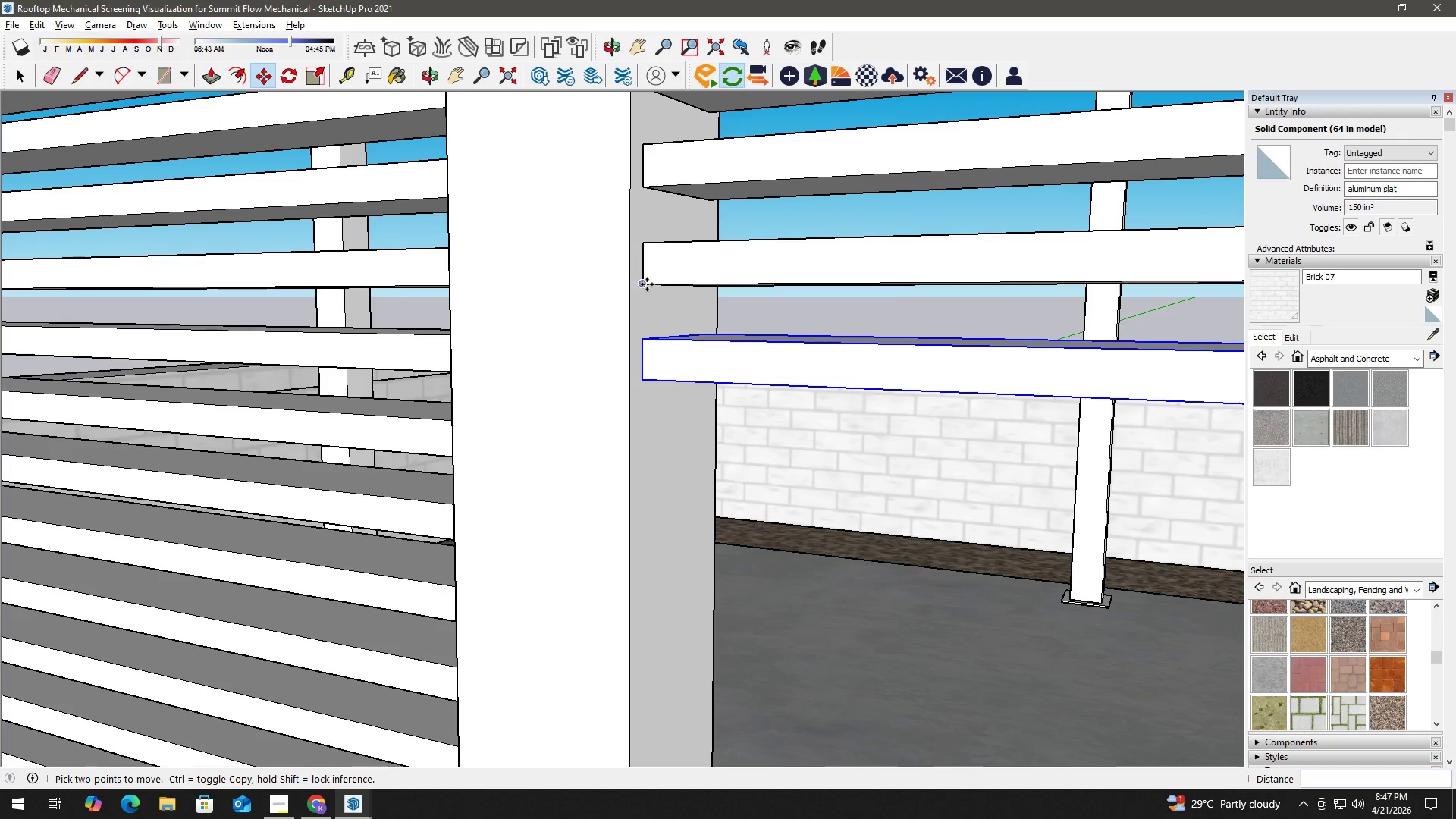 
left_click_drag(start_coordinate=[632, 510], to_coordinate=[647, 305])
 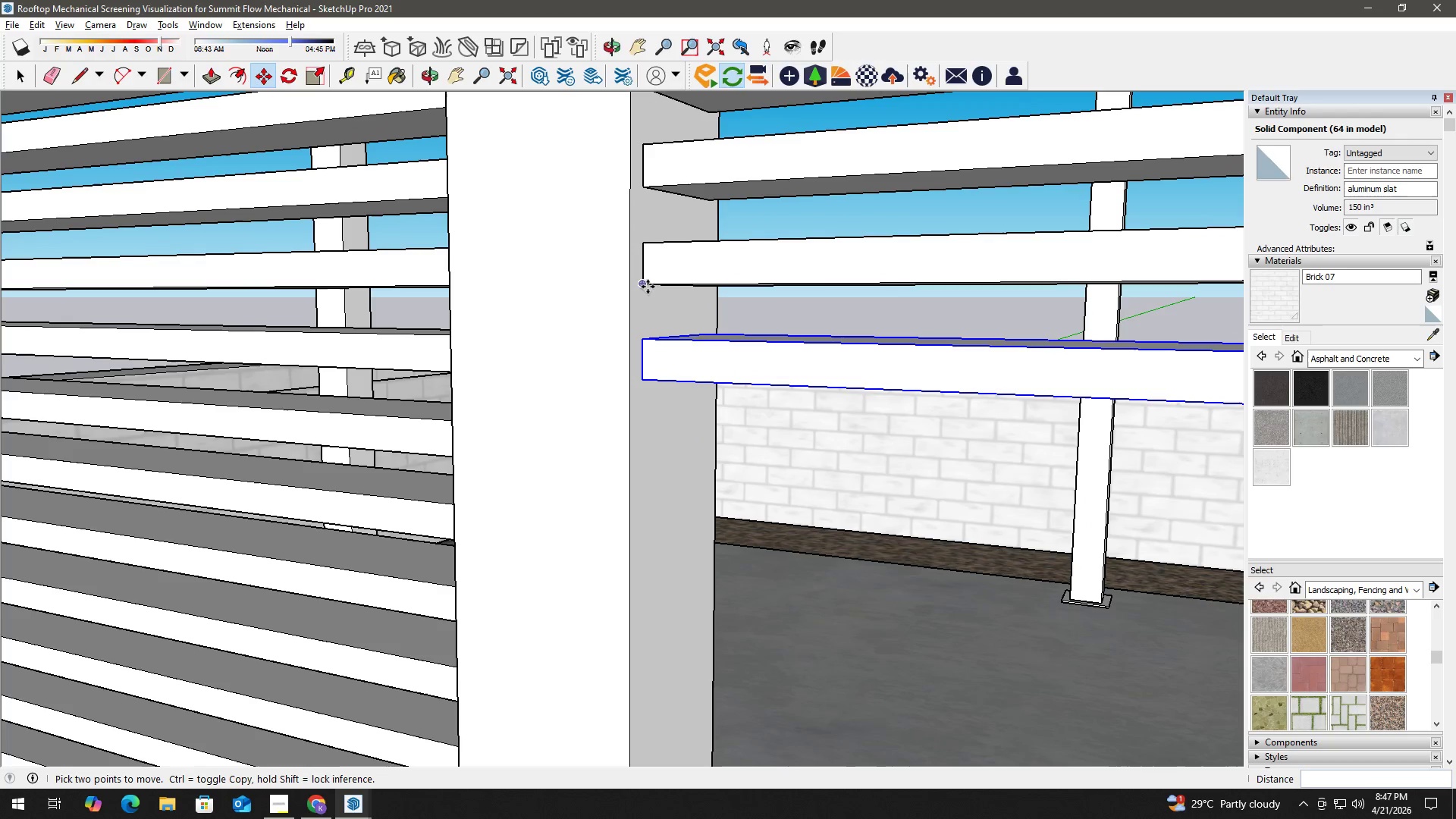 
left_click([647, 284])
 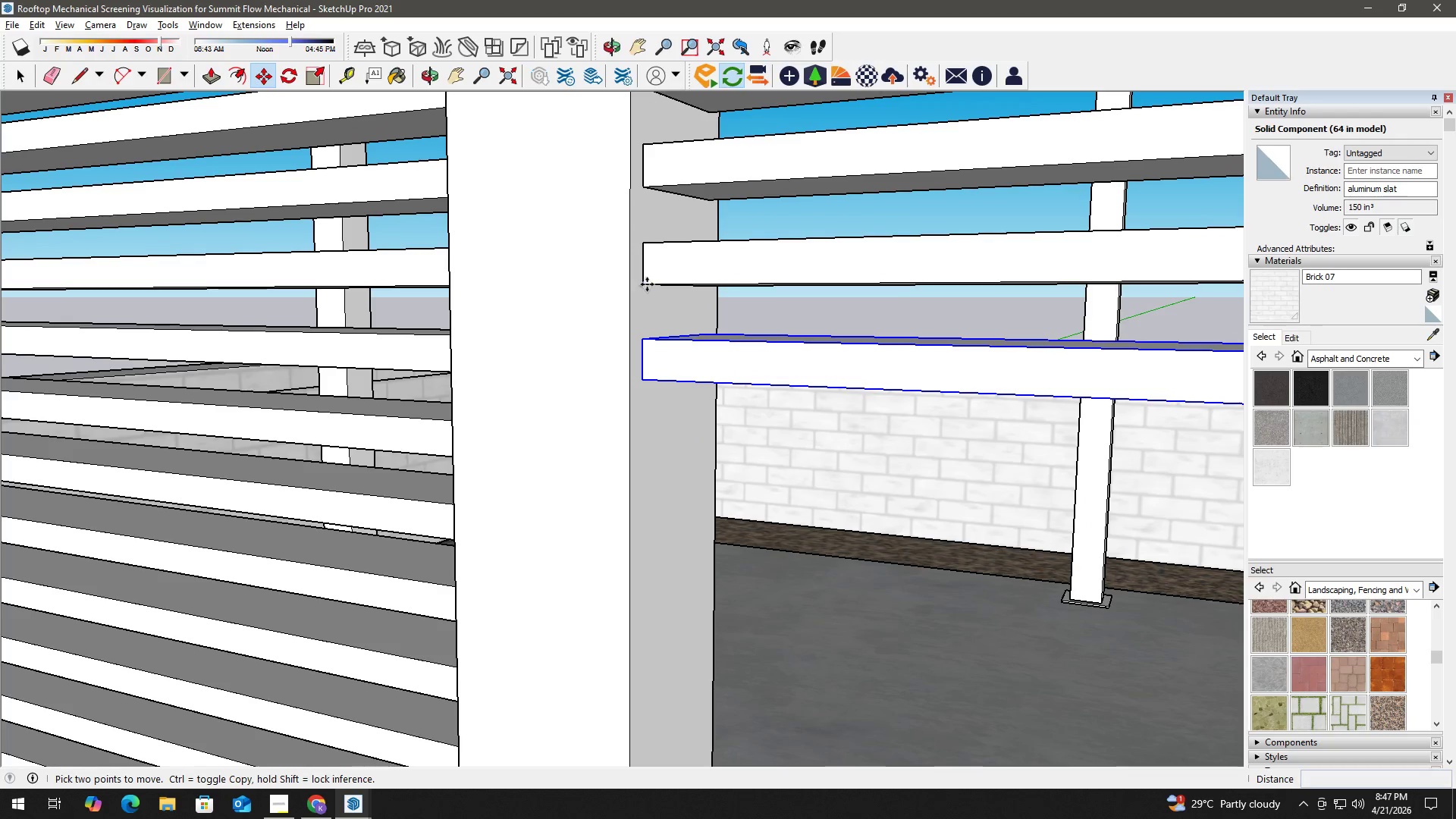 
key(Control+ControlLeft)
 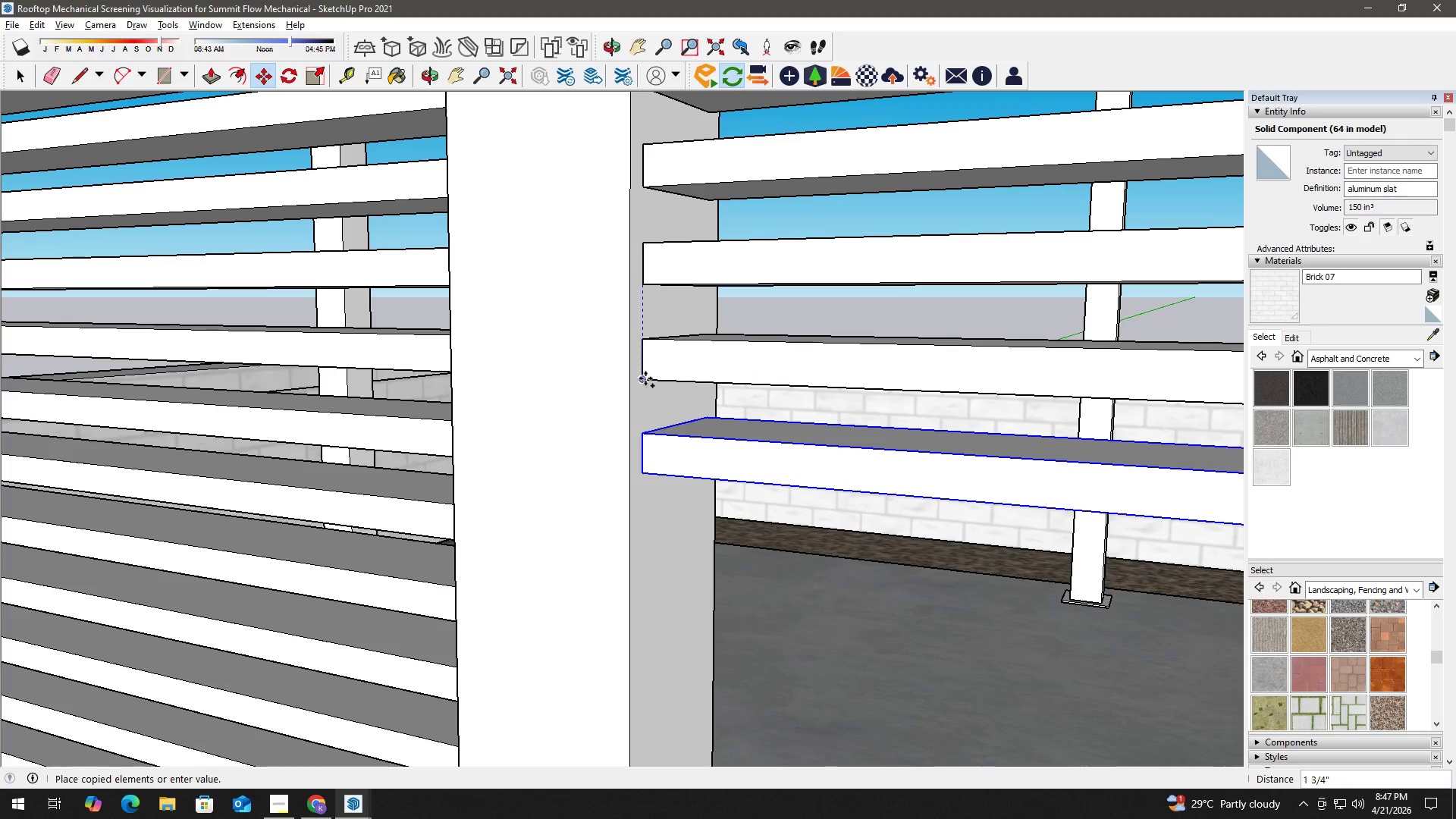 
type( hm)
 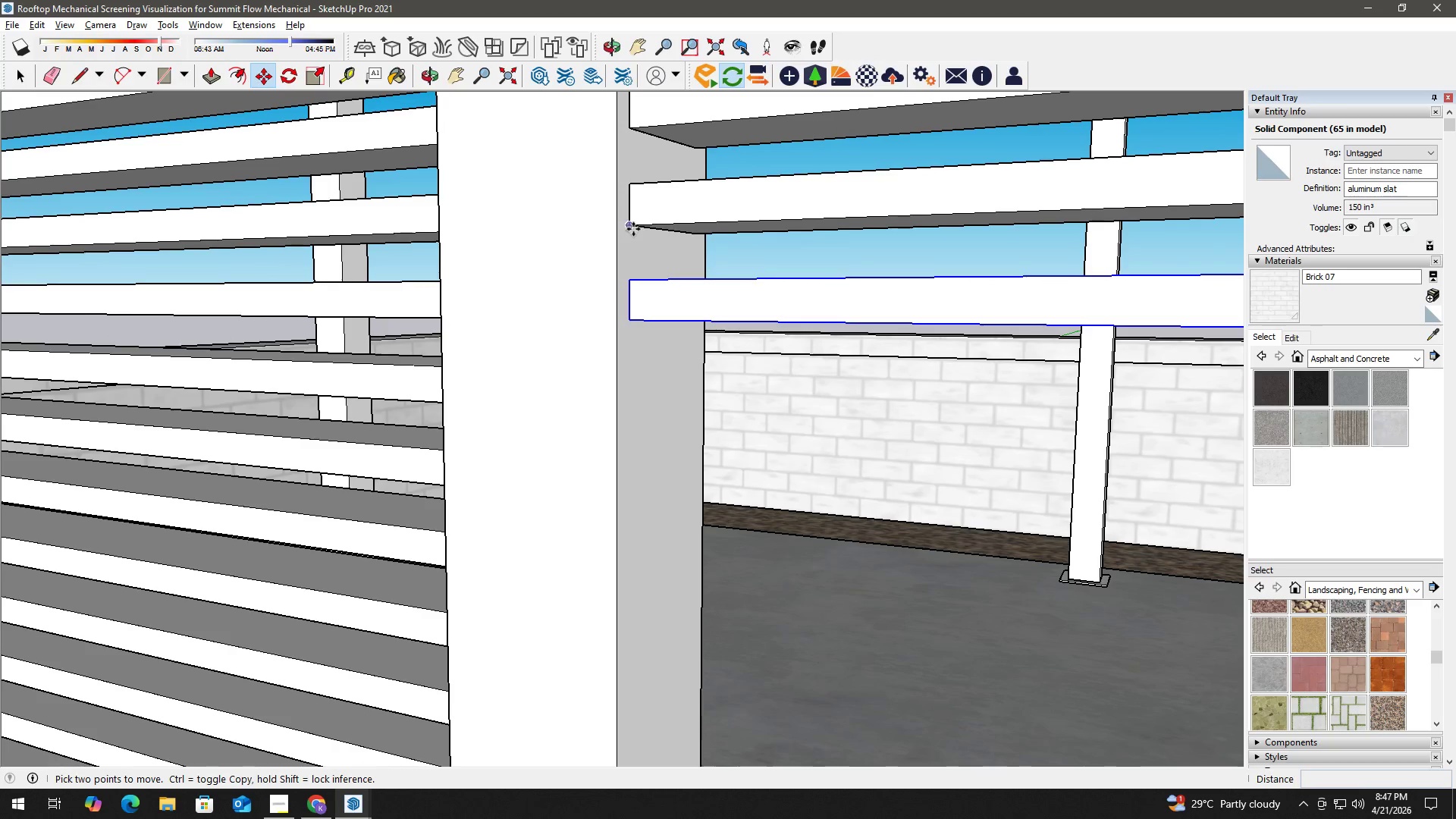 
left_click_drag(start_coordinate=[646, 394], to_coordinate=[633, 240])
 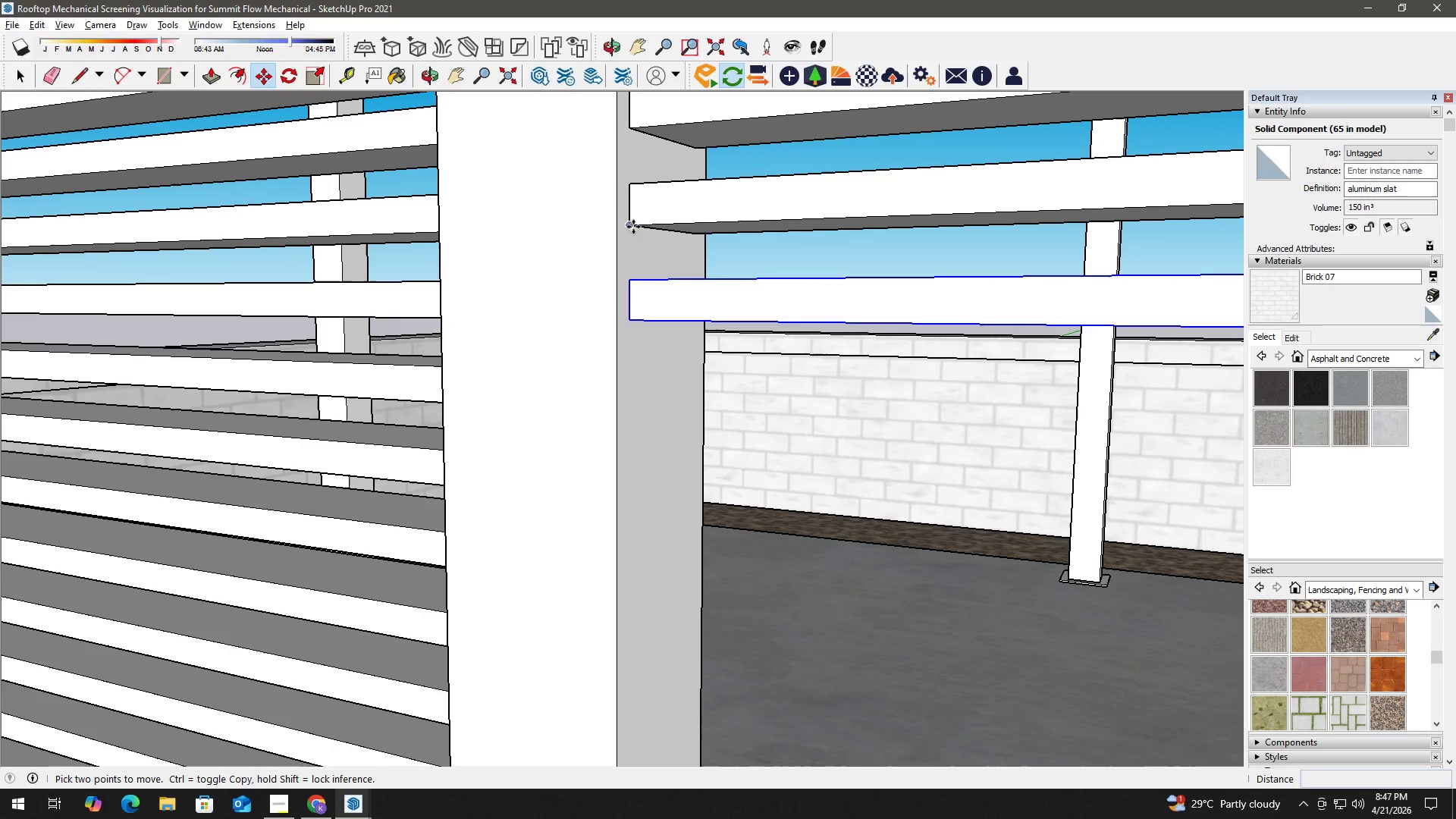 
key(Control+ControlLeft)
 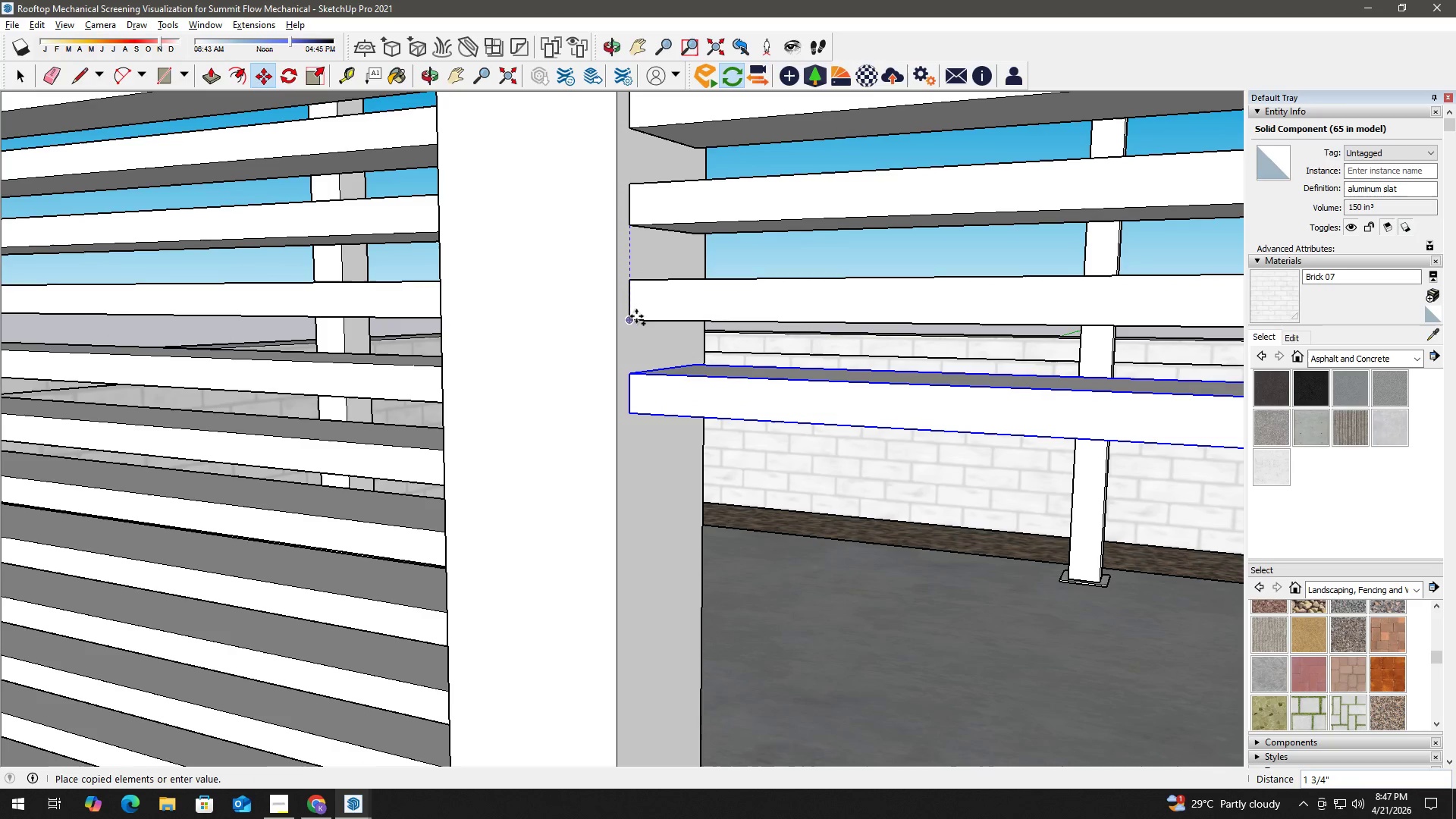 
left_click([635, 316])
 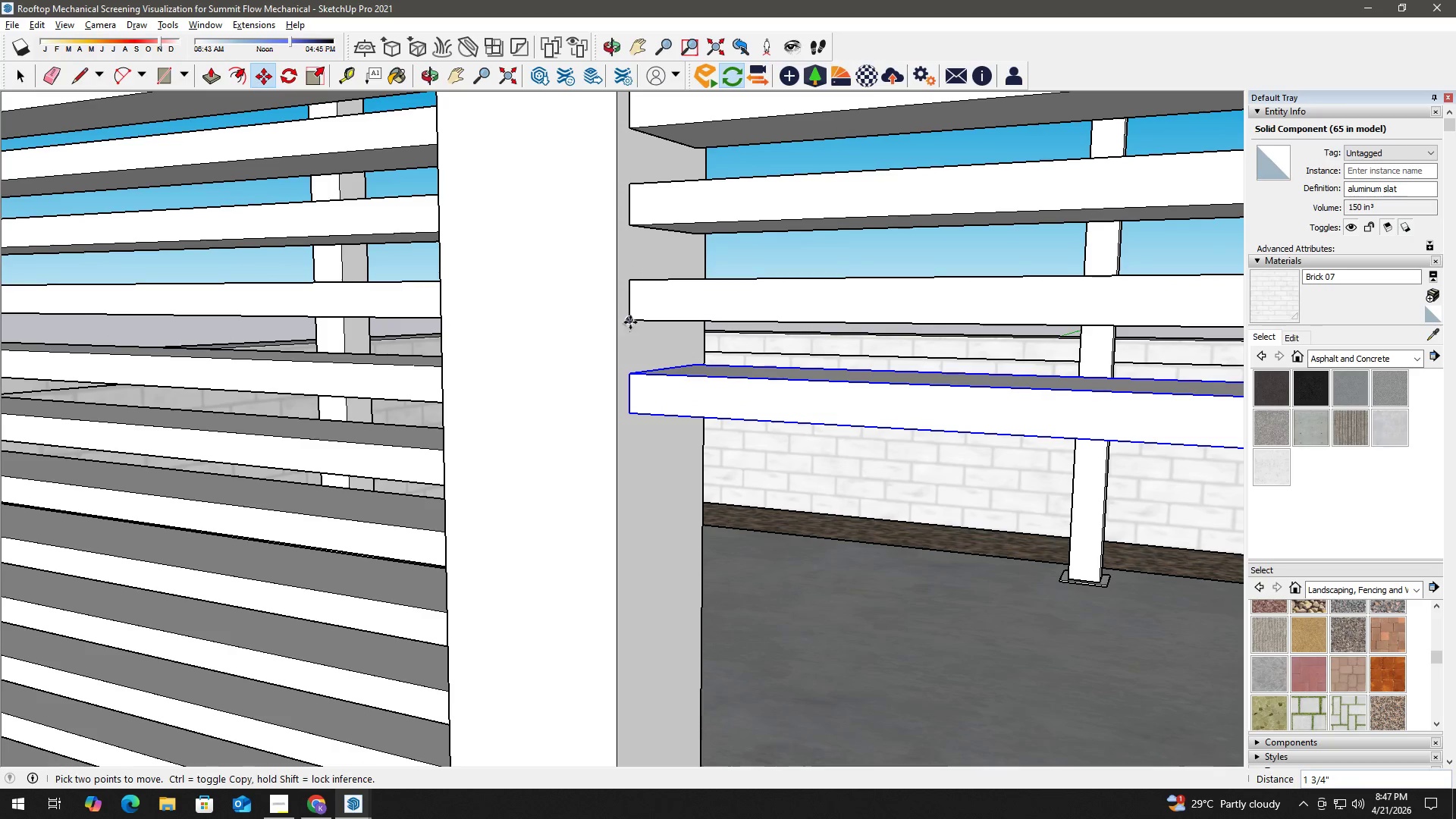 
left_click([630, 318])
 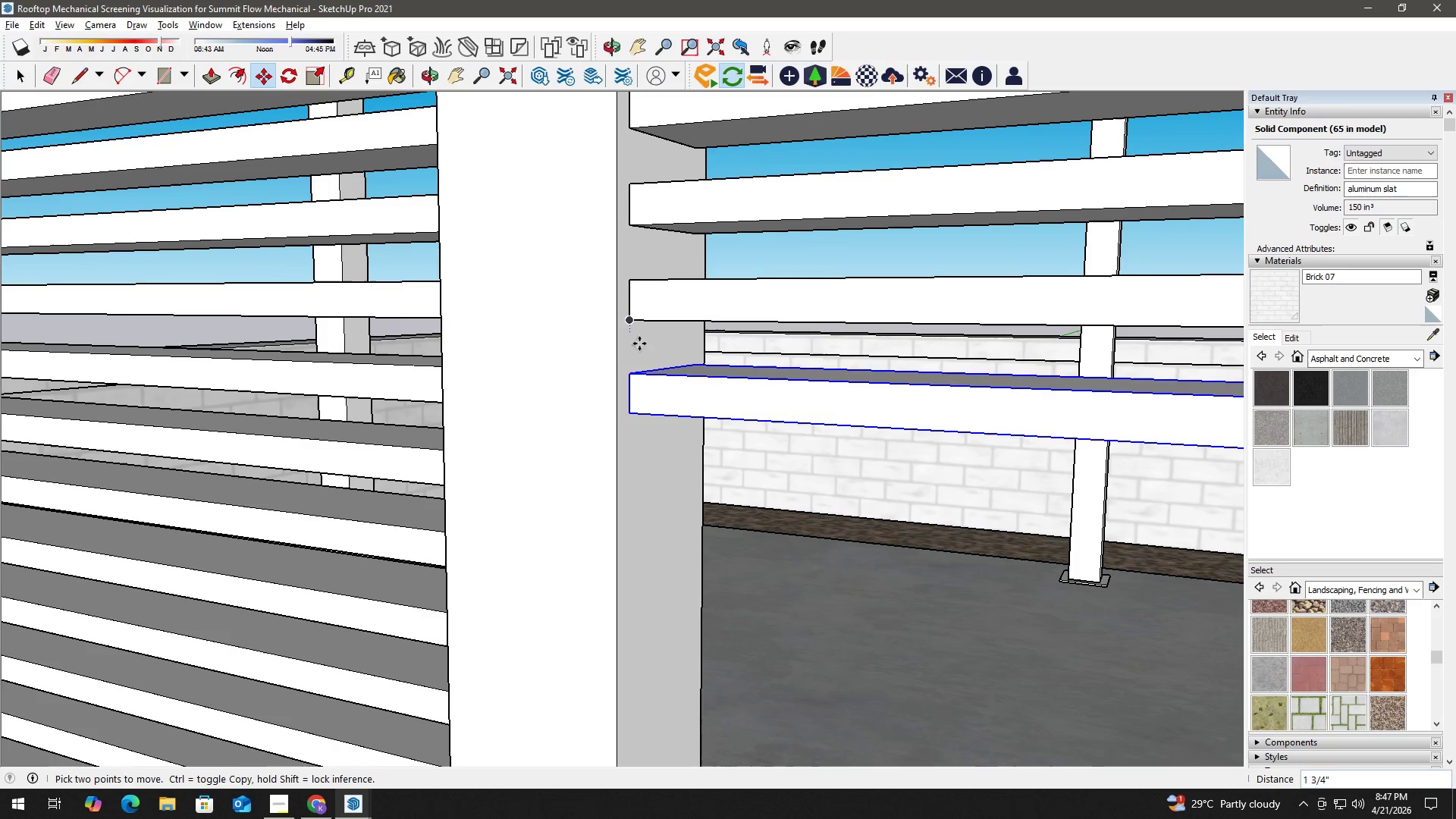 
key(Control+ControlLeft)
 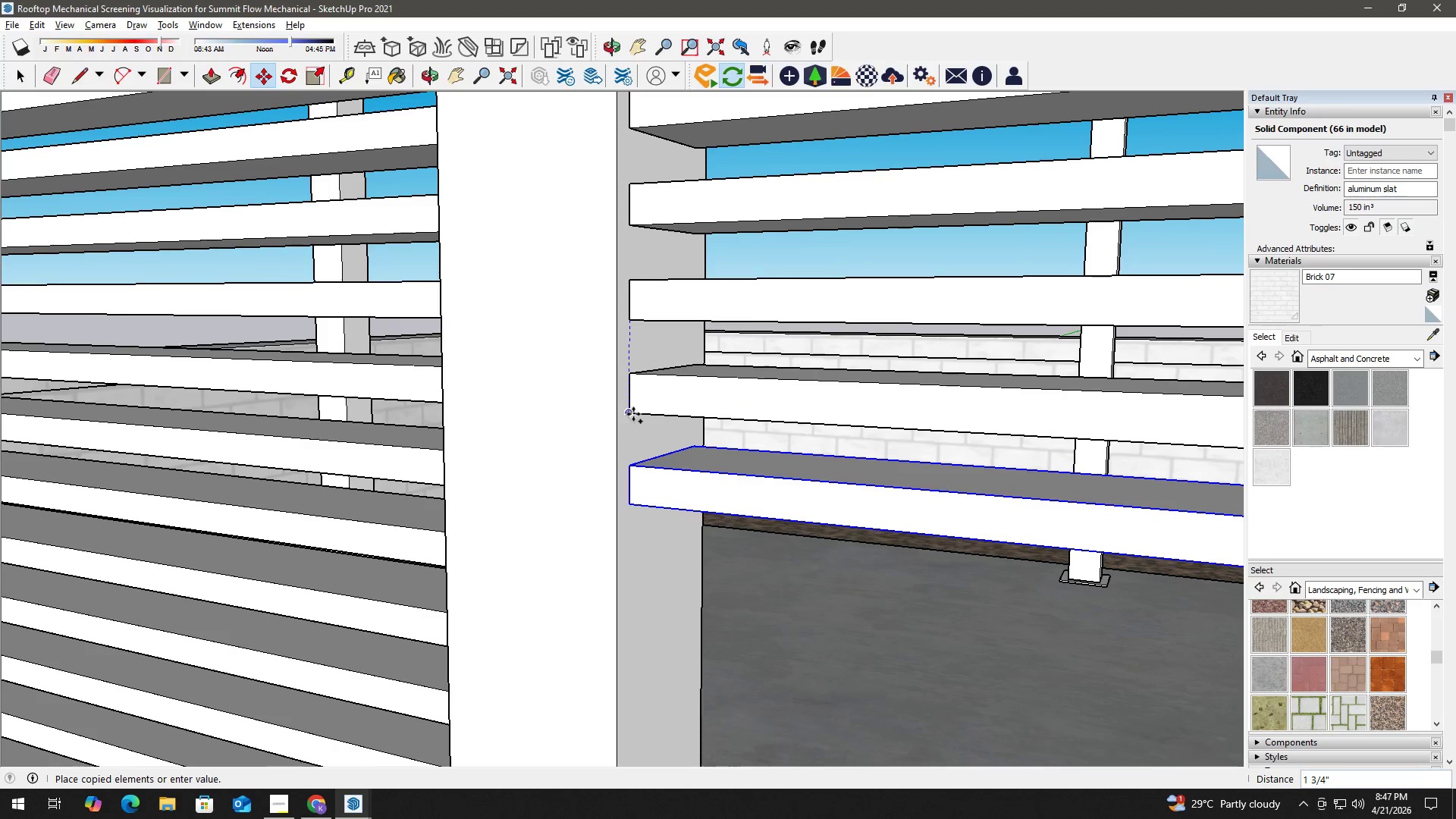 
left_click([631, 414])
 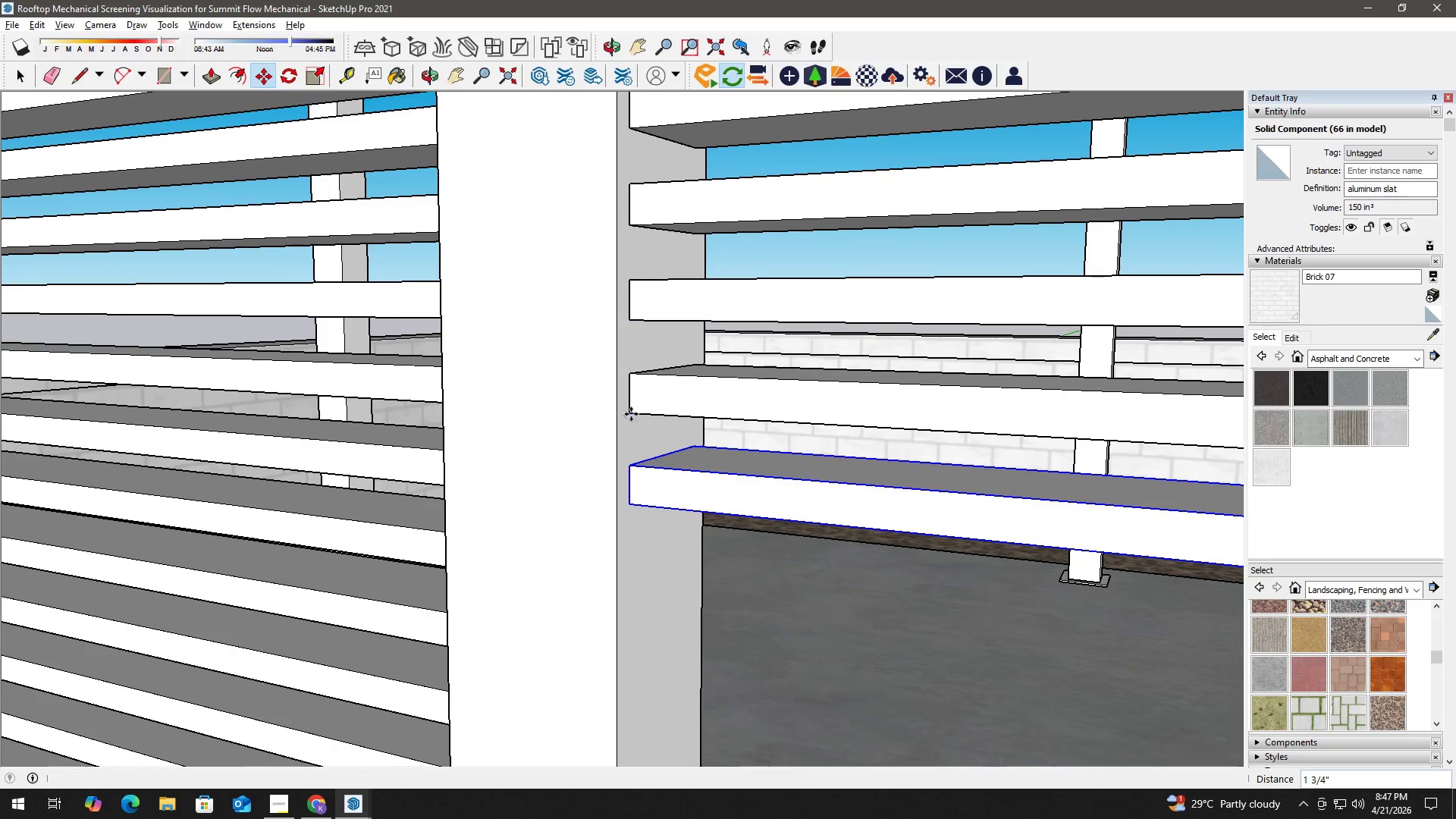 
type( hm)
 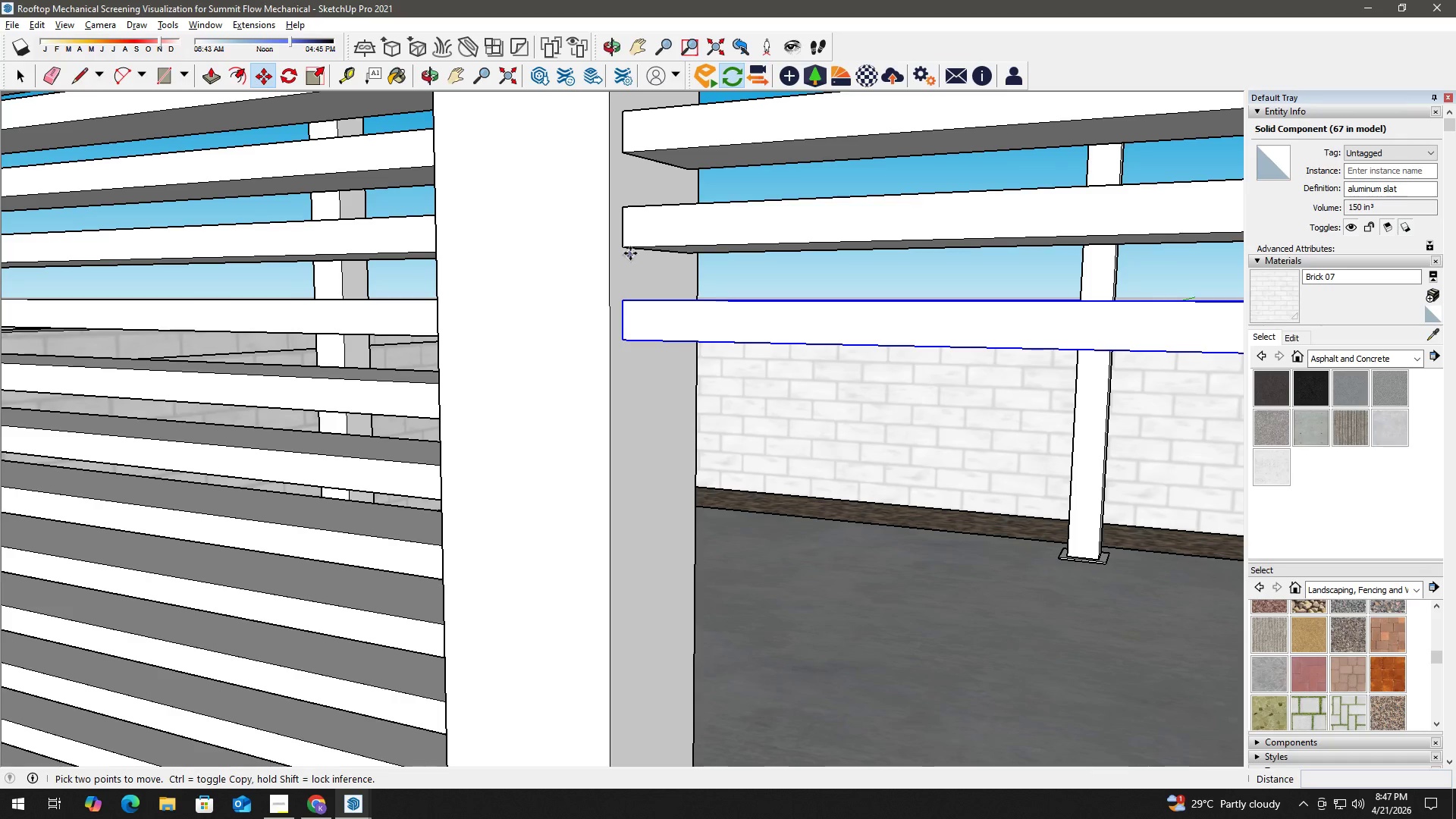 
left_click_drag(start_coordinate=[648, 439], to_coordinate=[641, 279])
 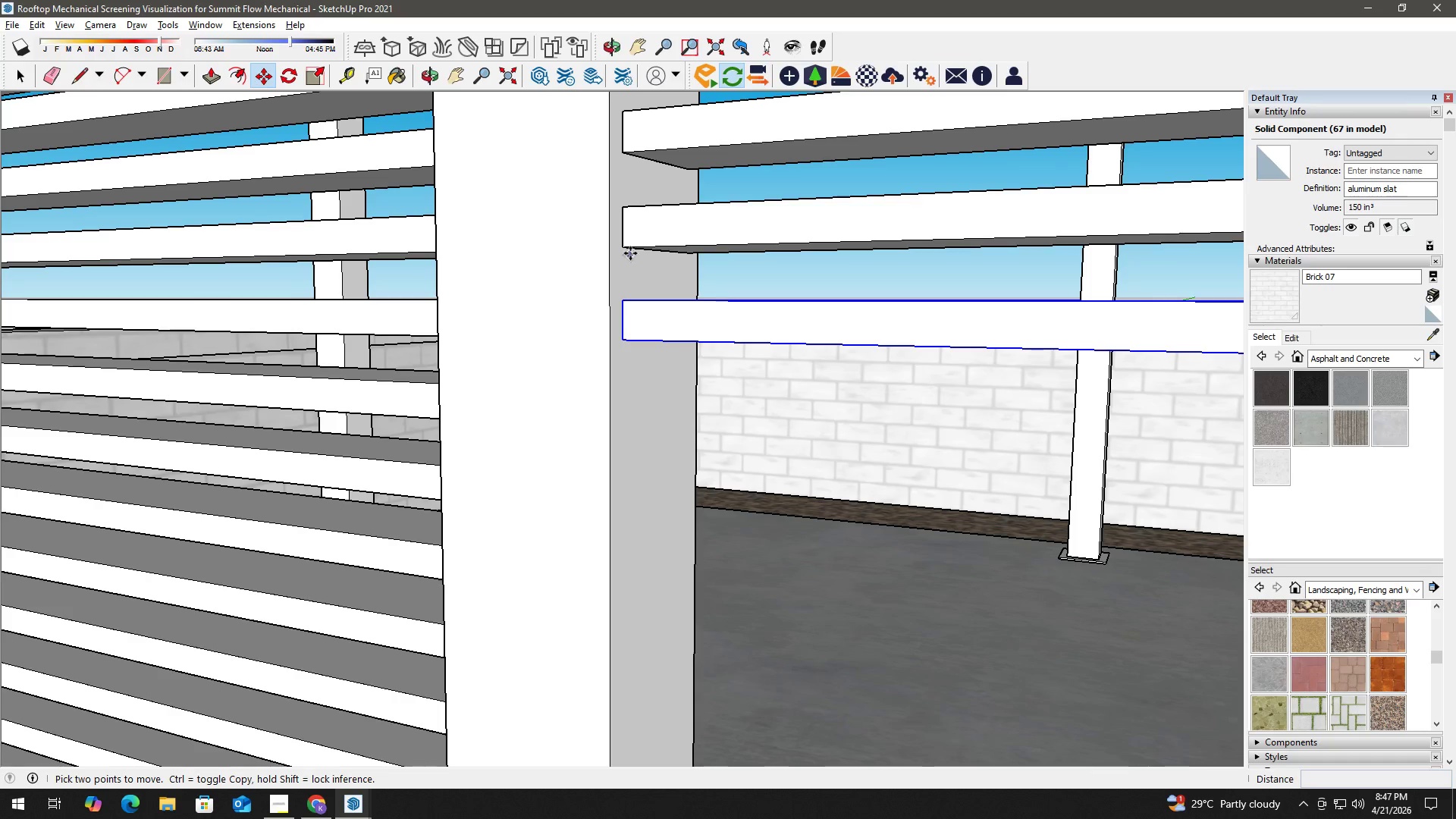 
left_click([627, 247])
 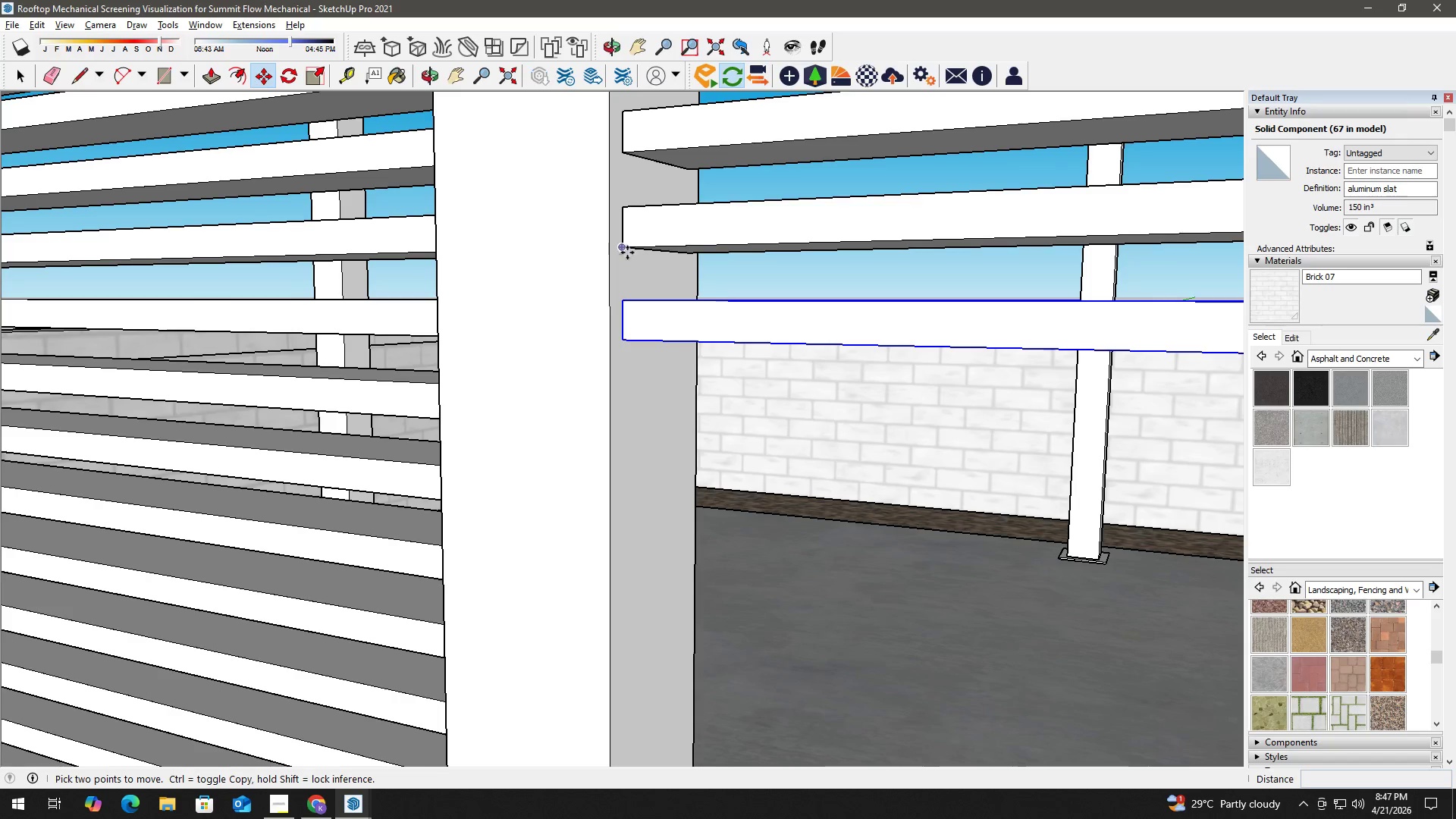 
key(Control+ControlLeft)
 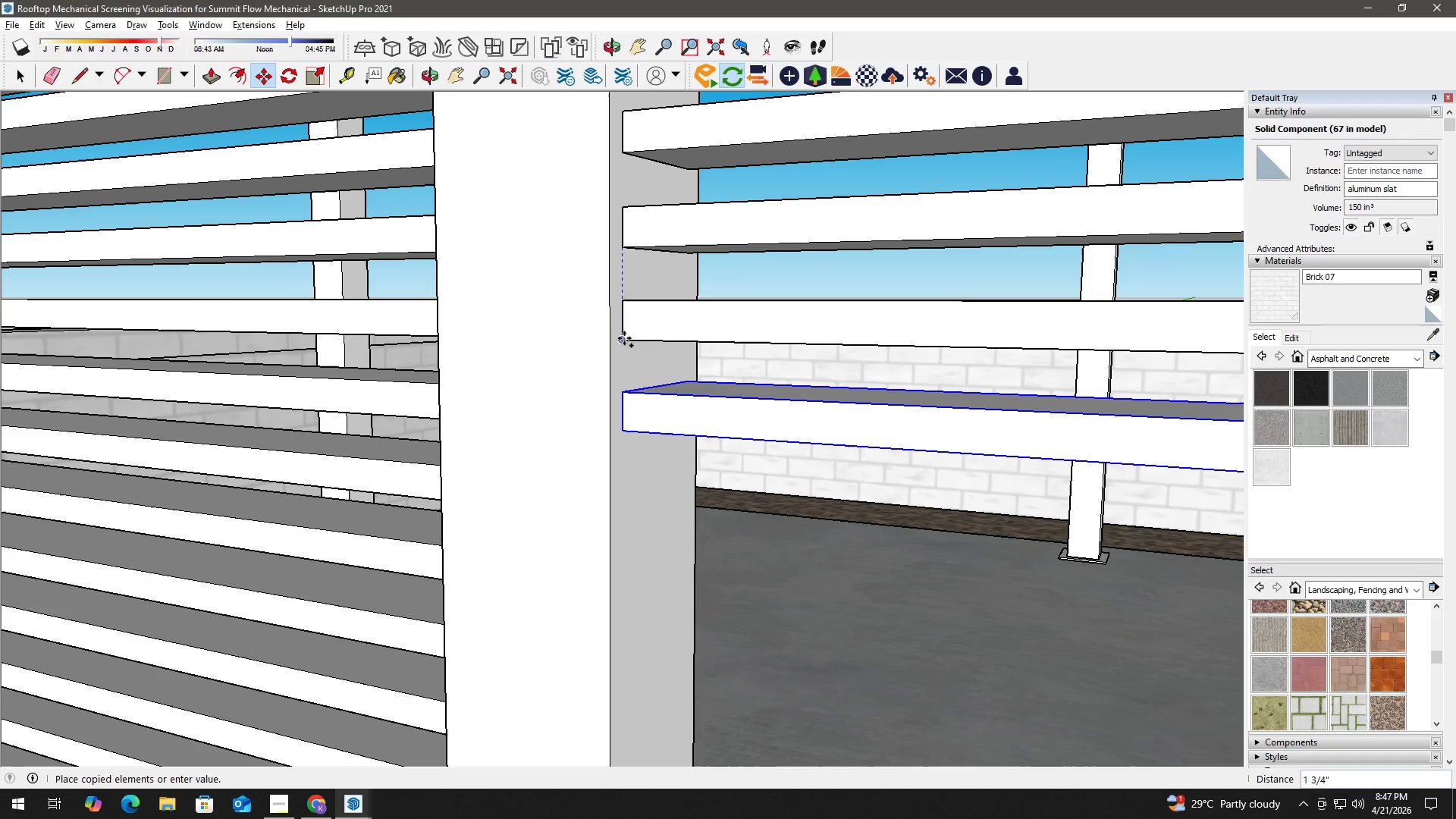 
left_click([624, 338])
 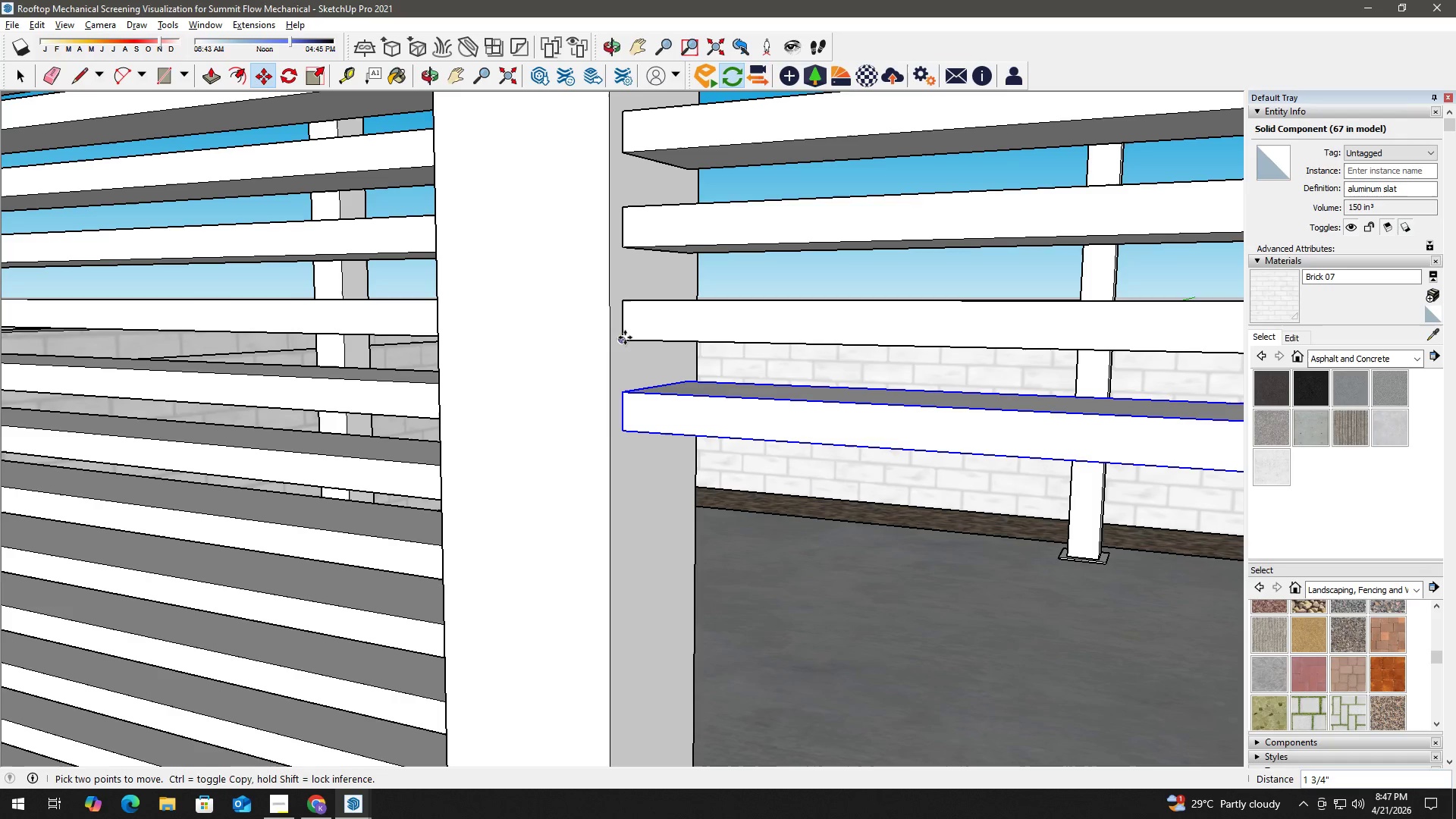 
left_click([625, 337])
 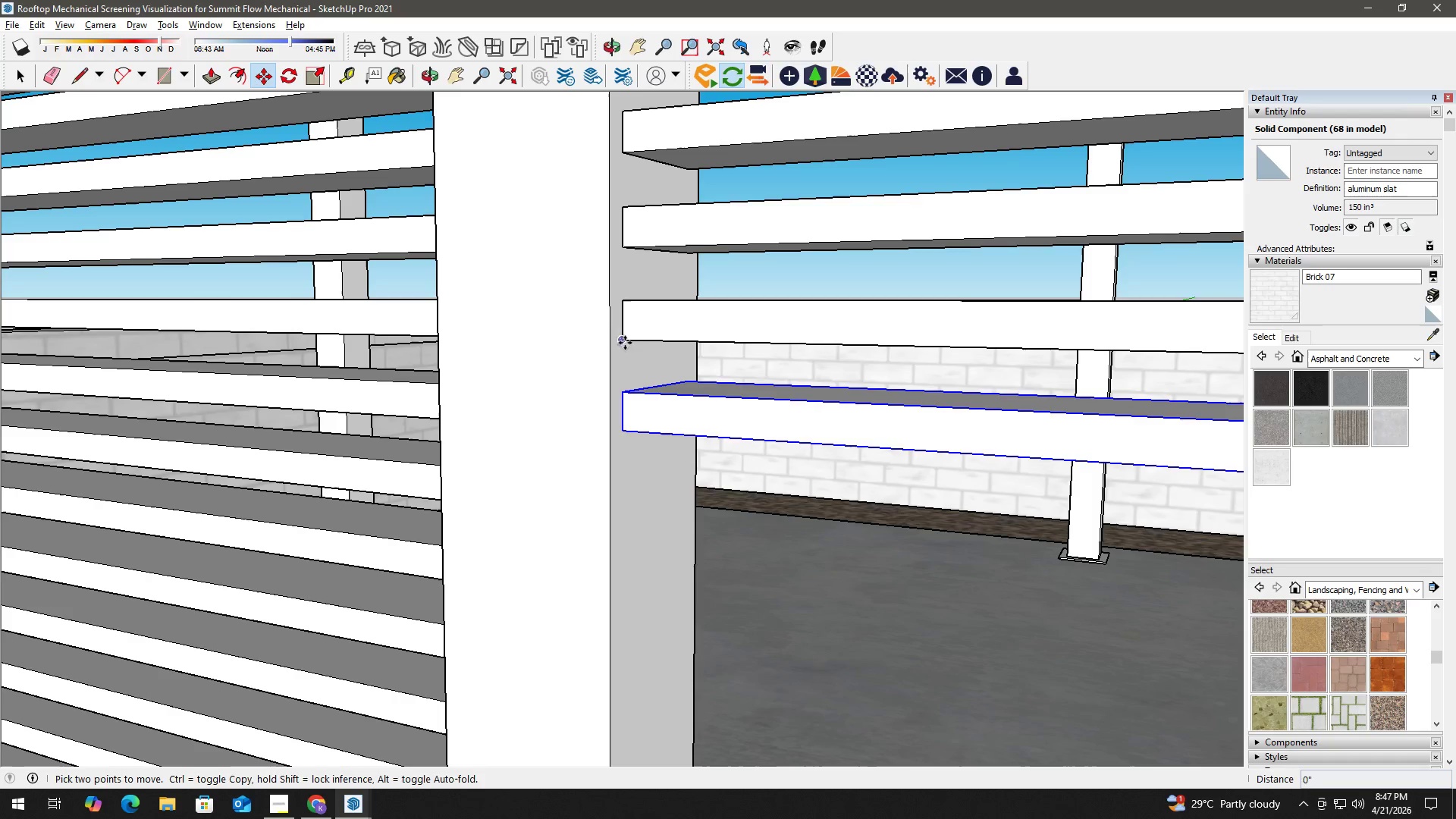 
key(Control+ControlLeft)
 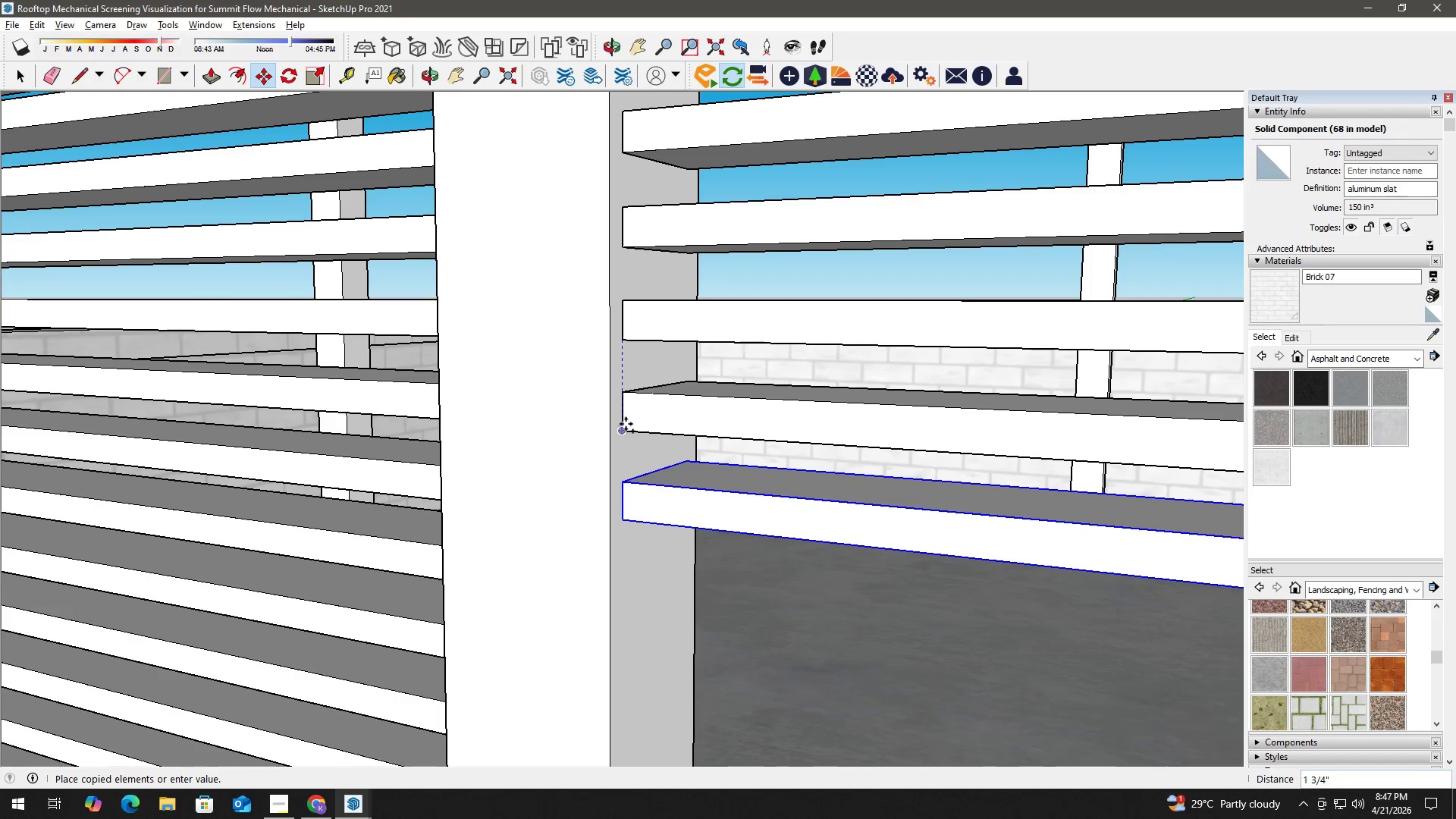 
left_click([626, 424])
 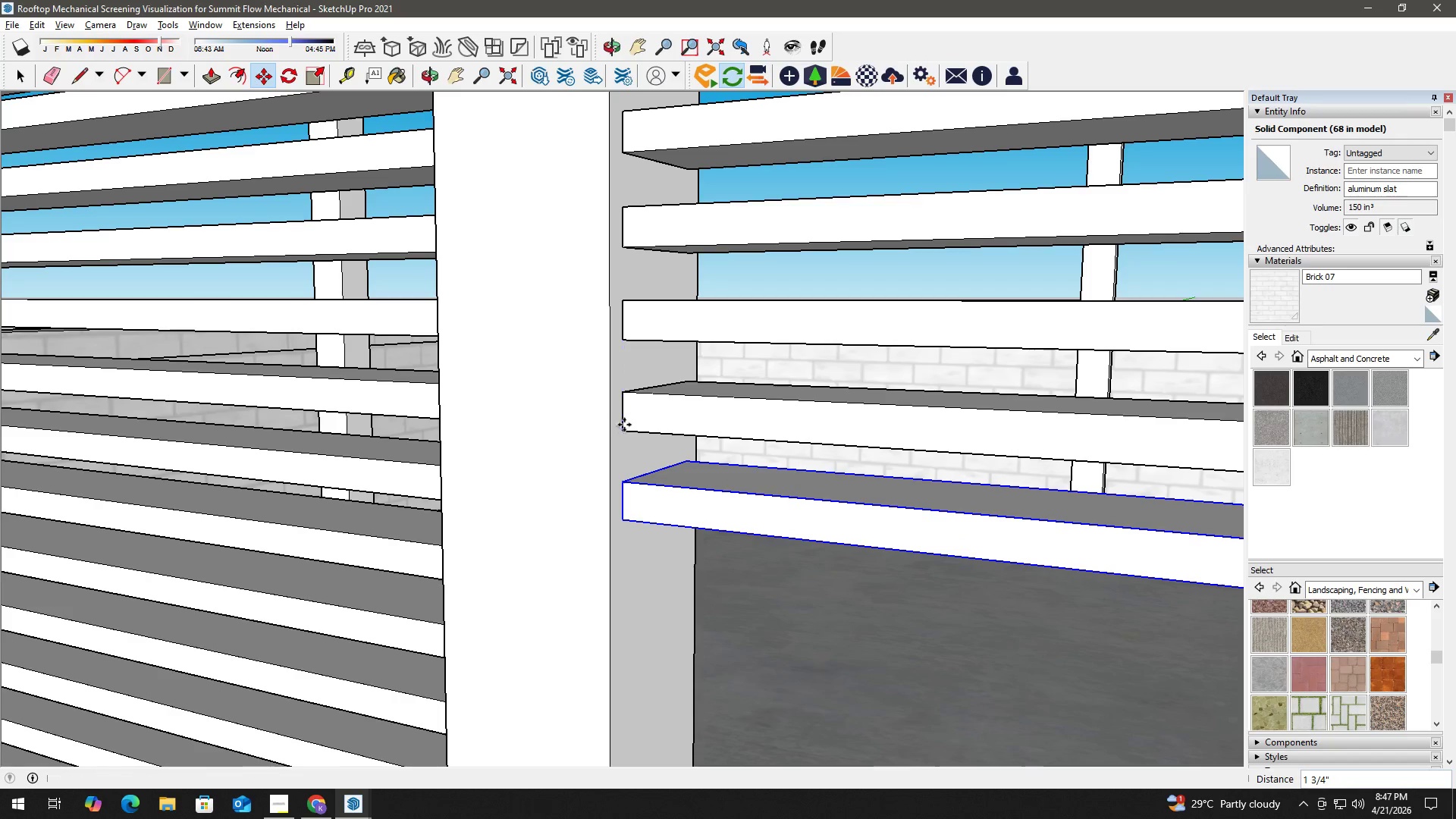 
type( hm)
 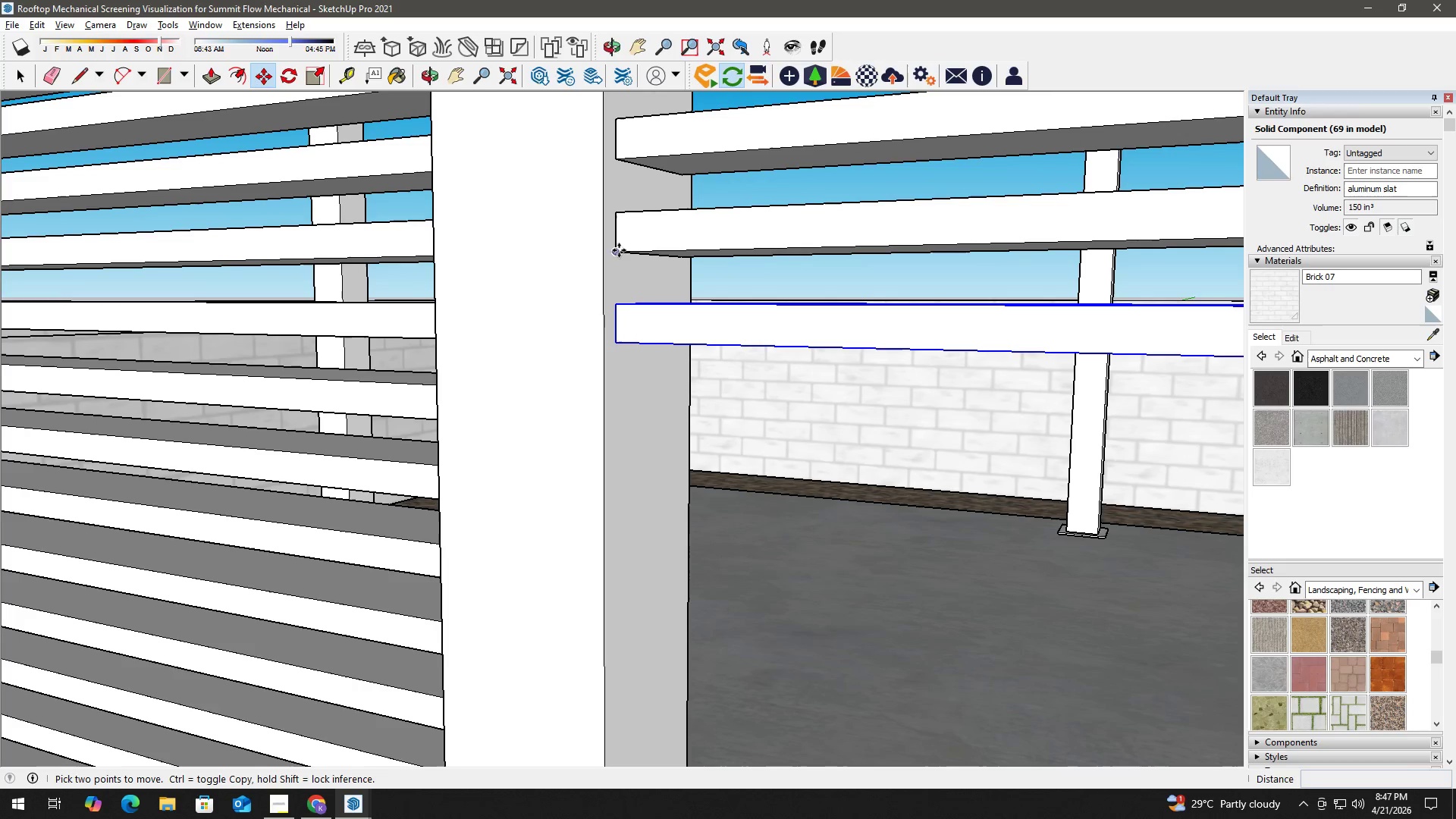 
left_click_drag(start_coordinate=[639, 442], to_coordinate=[632, 268])
 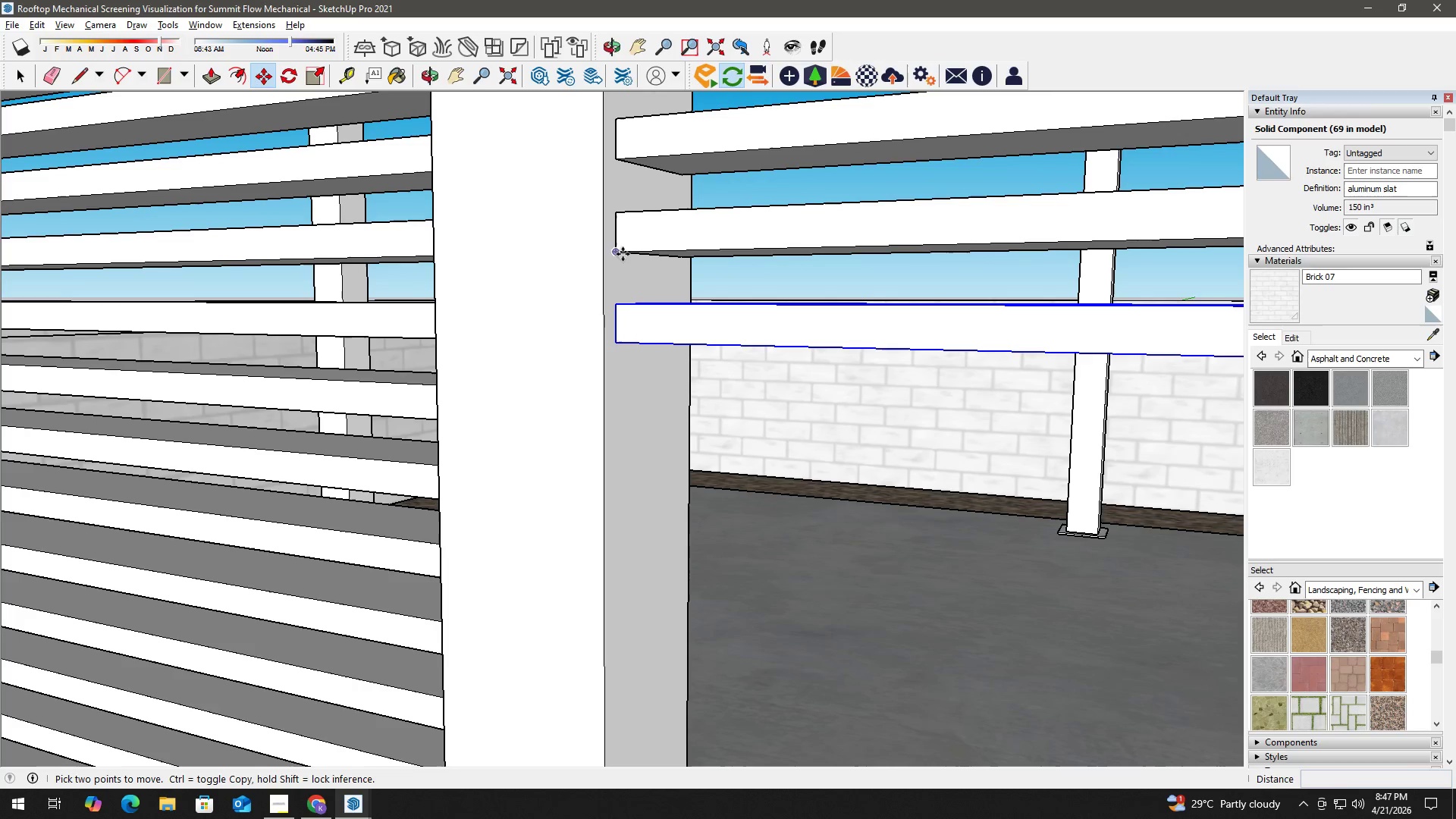 
left_click([619, 250])
 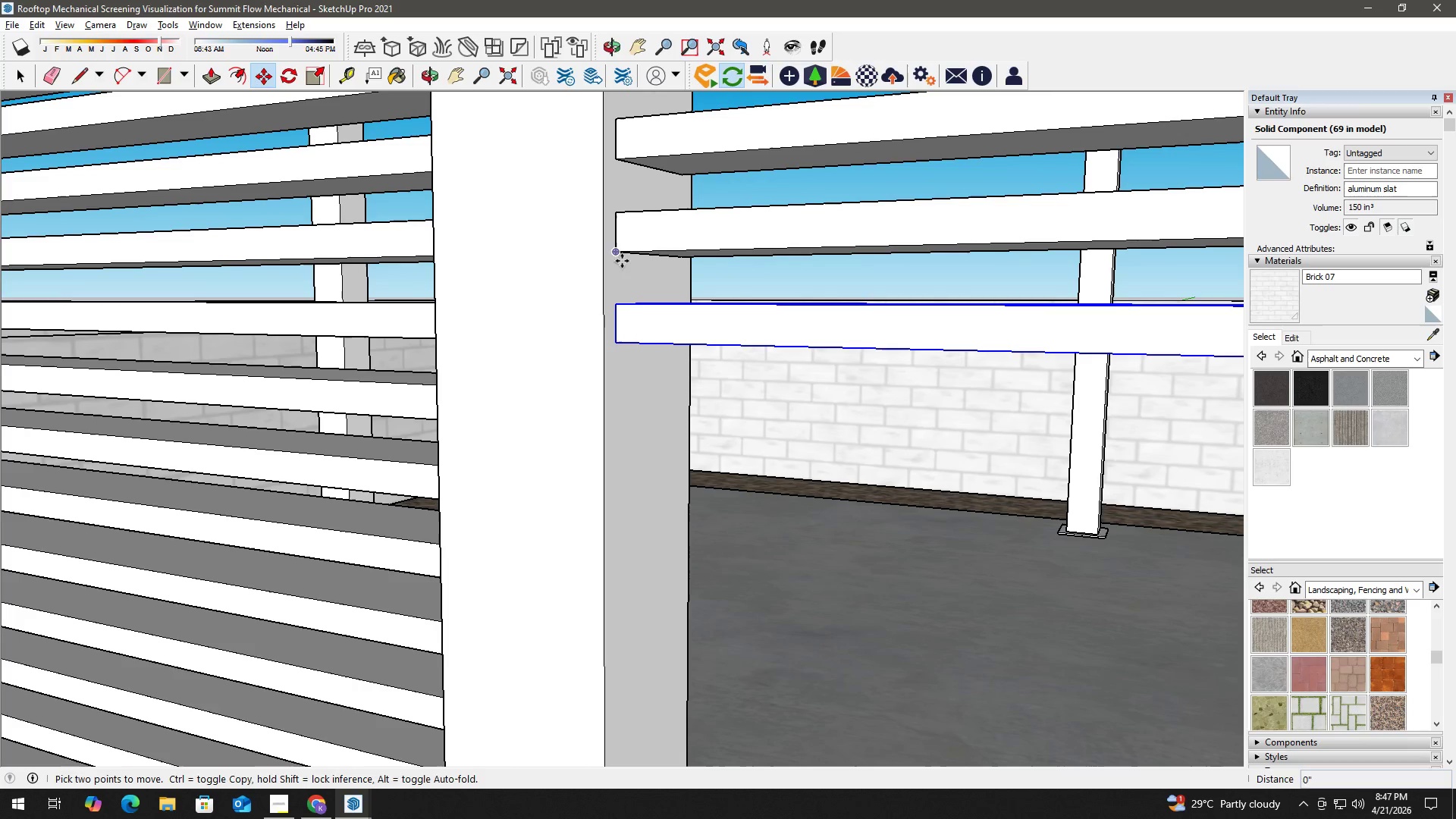 
key(Control+ControlLeft)
 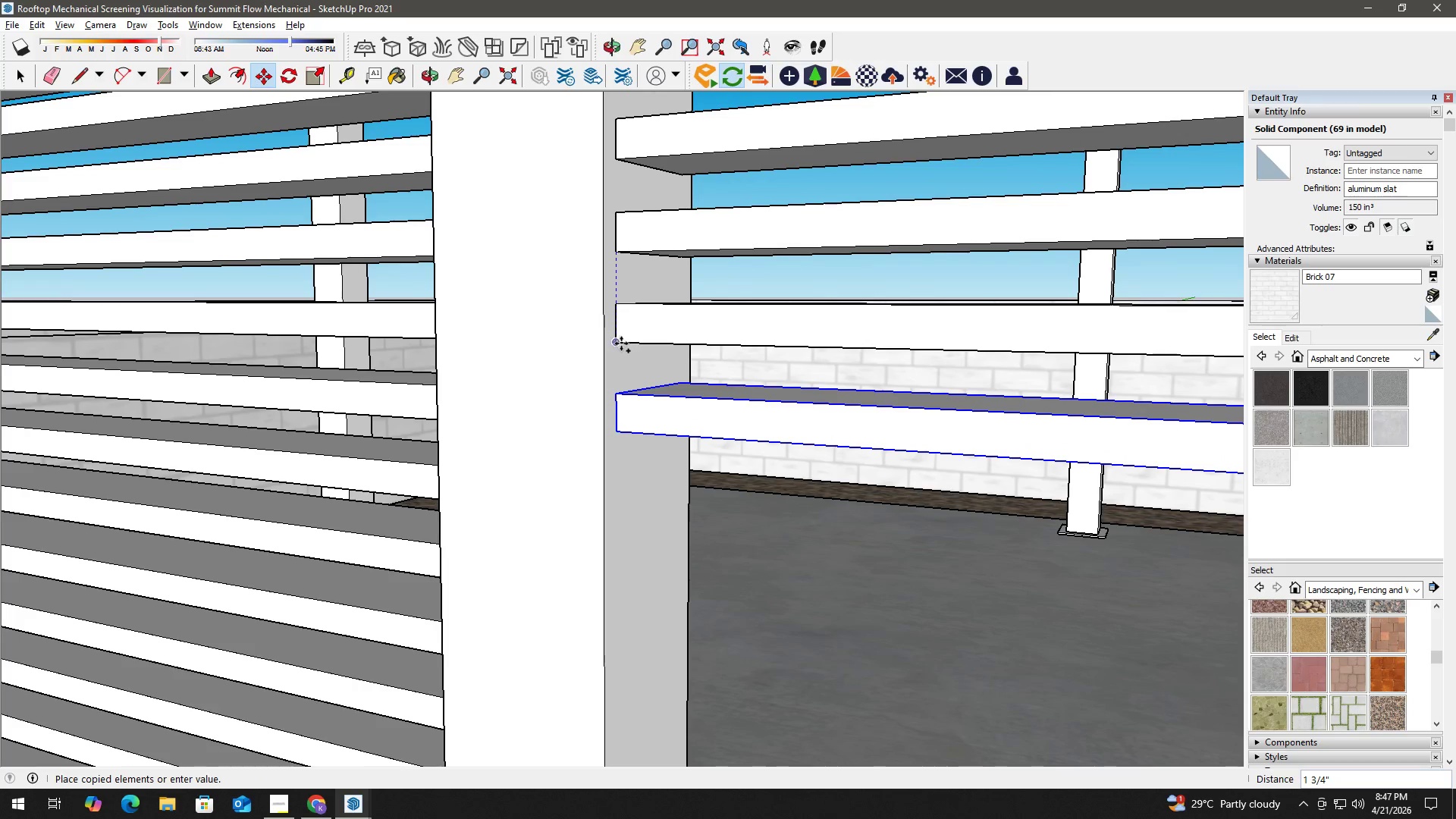 
left_click([618, 344])
 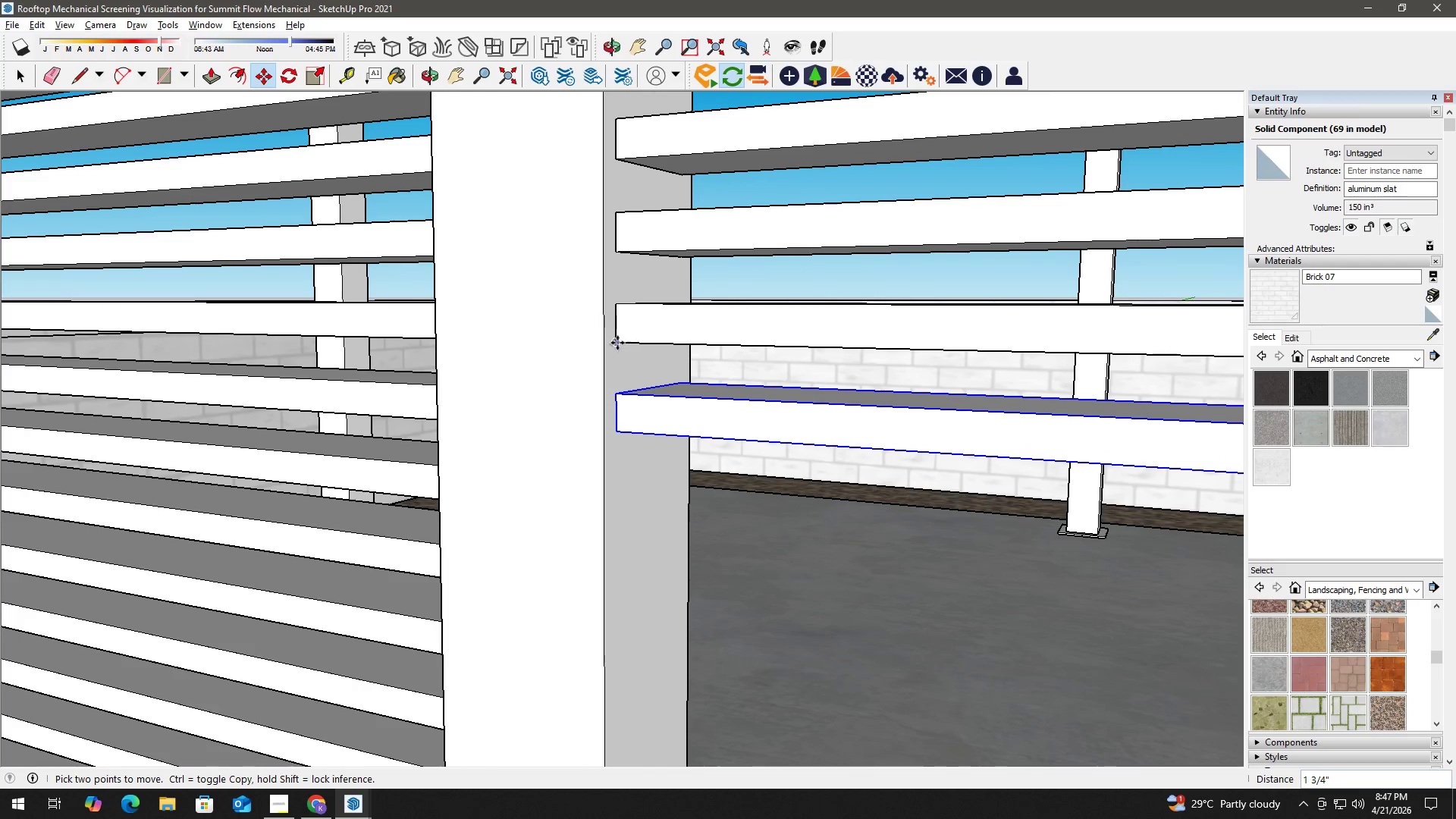 
left_click([617, 343])
 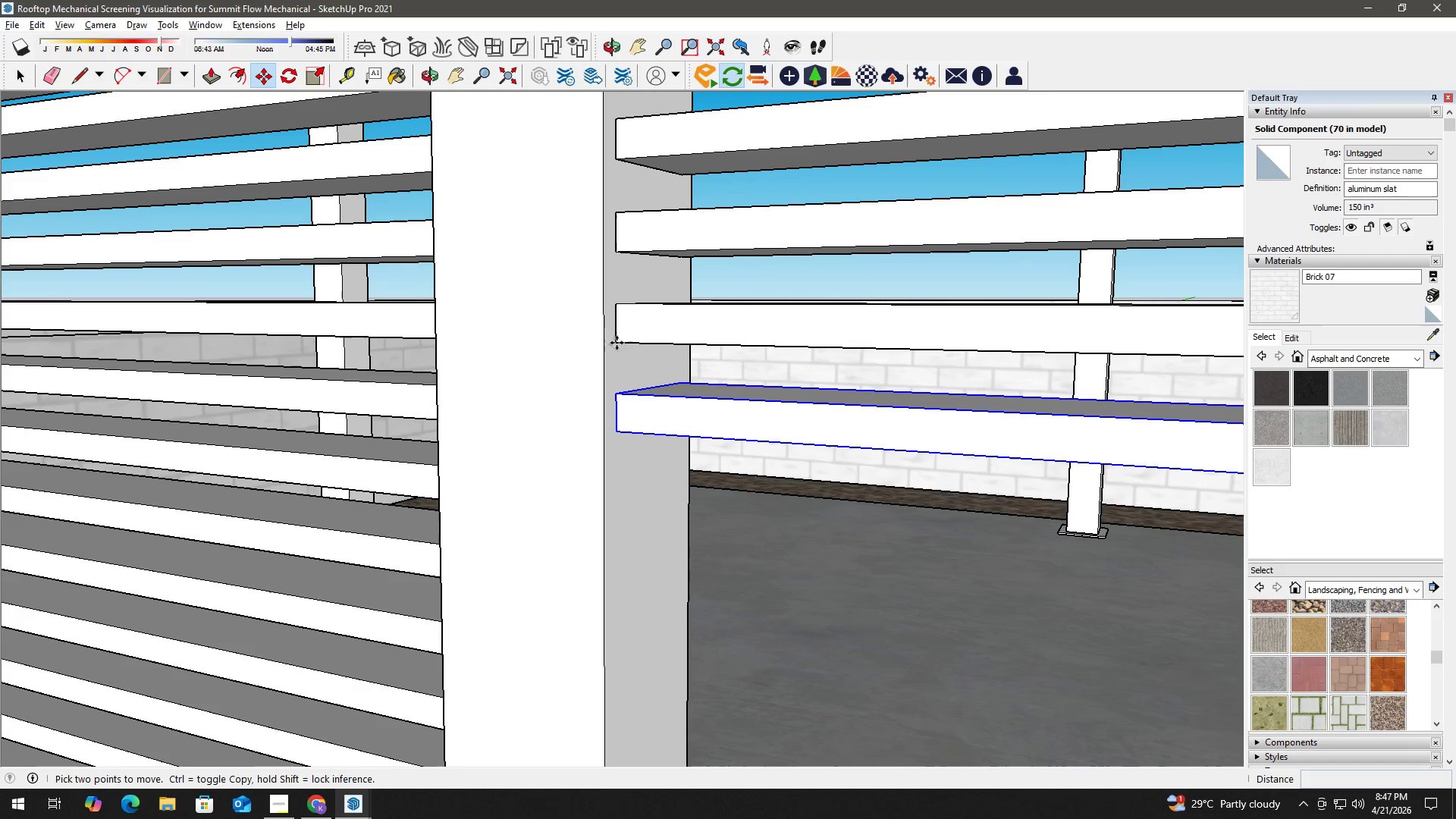 
key(Control+ControlLeft)
 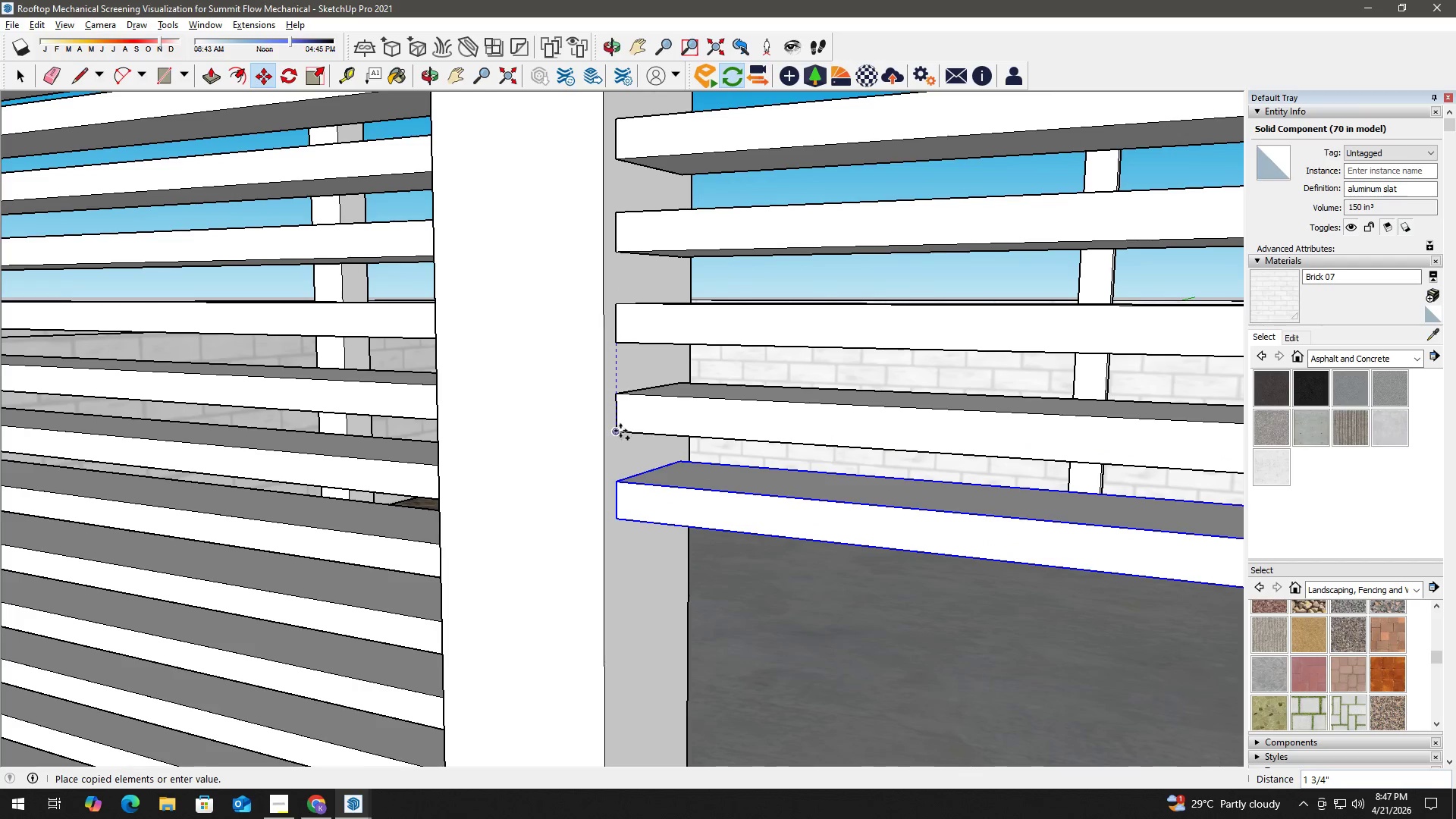 
left_click([620, 431])
 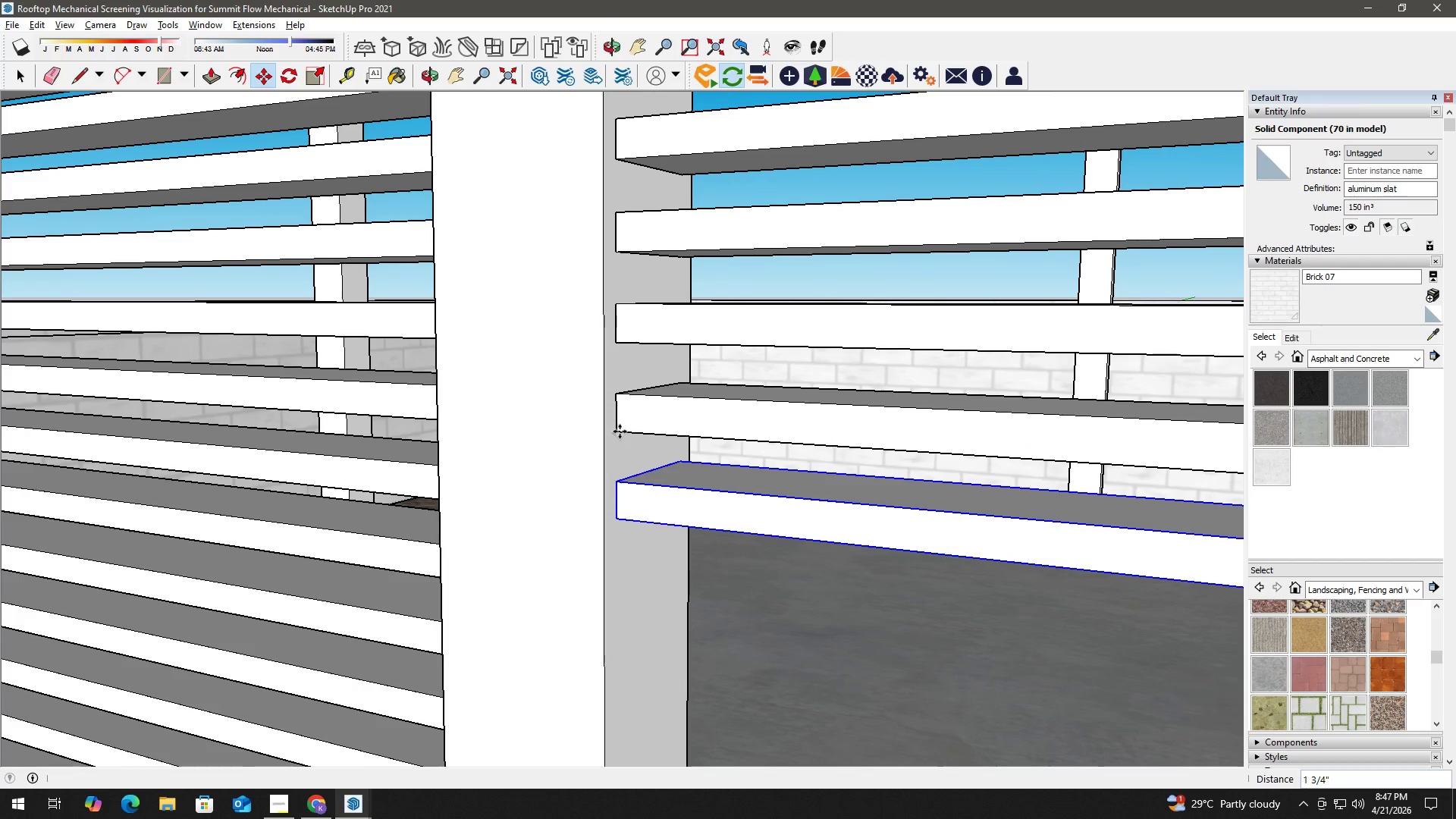 
type( hm)
 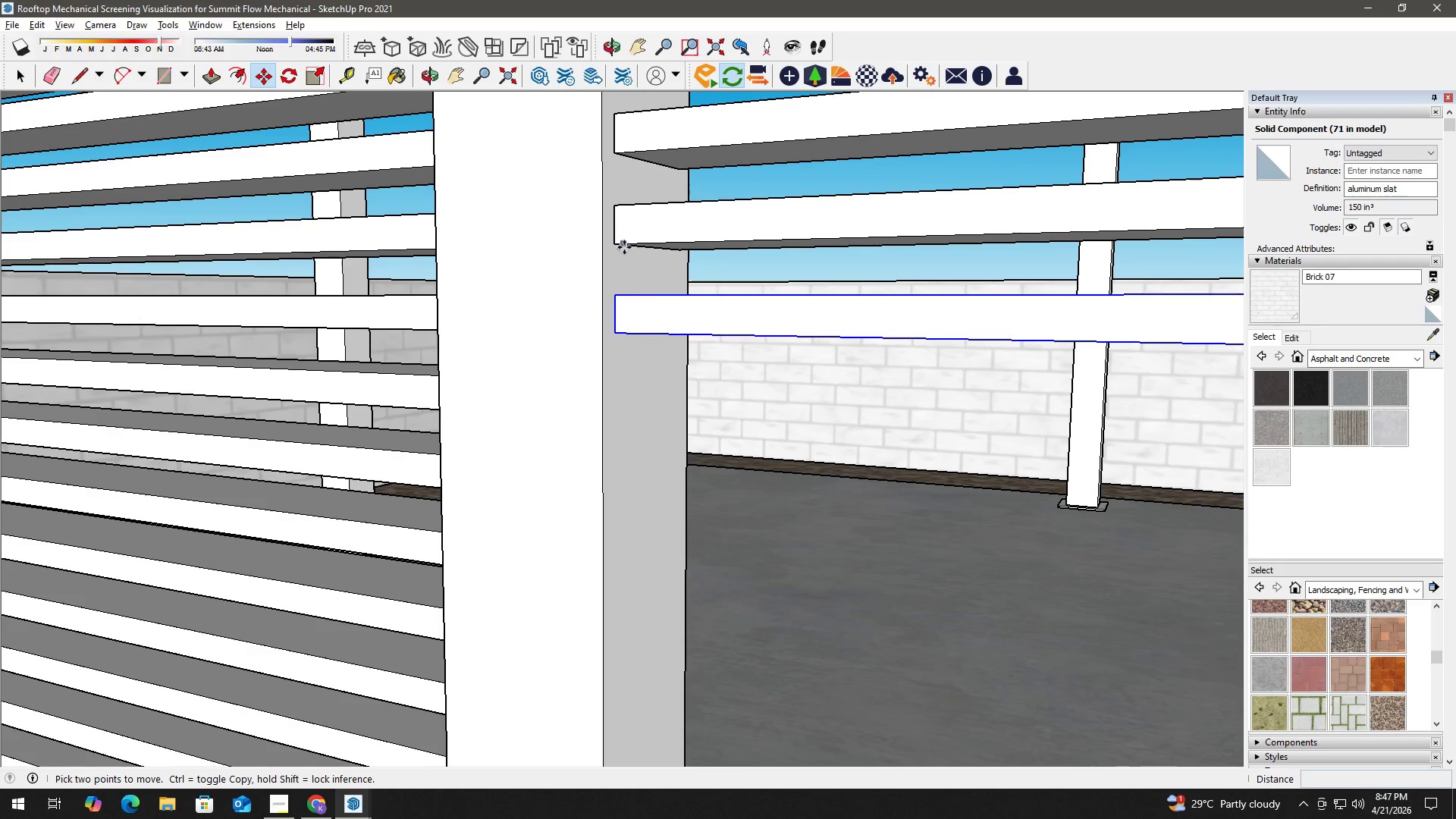 
left_click_drag(start_coordinate=[629, 453], to_coordinate=[628, 270])
 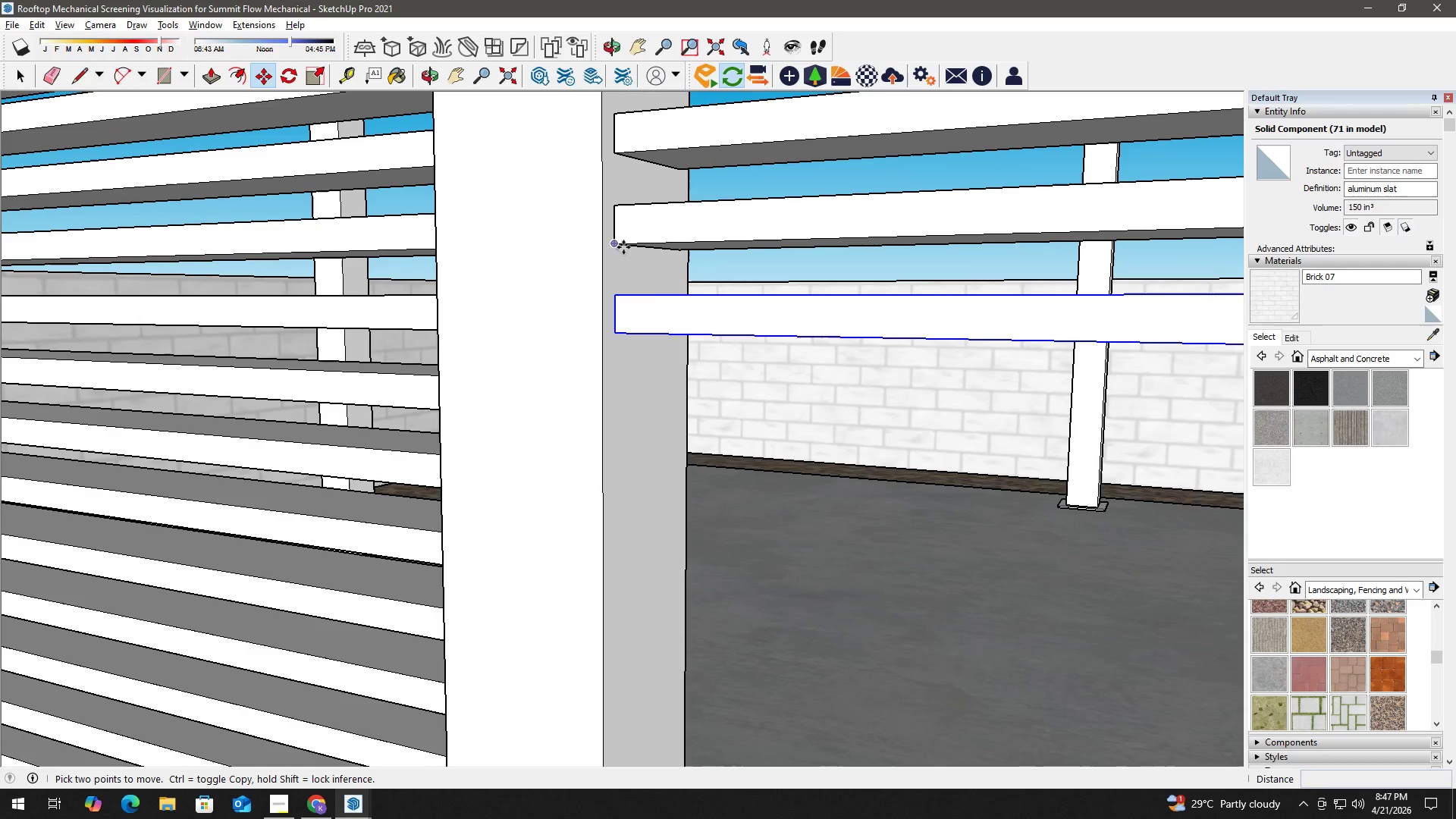 
left_click([618, 246])
 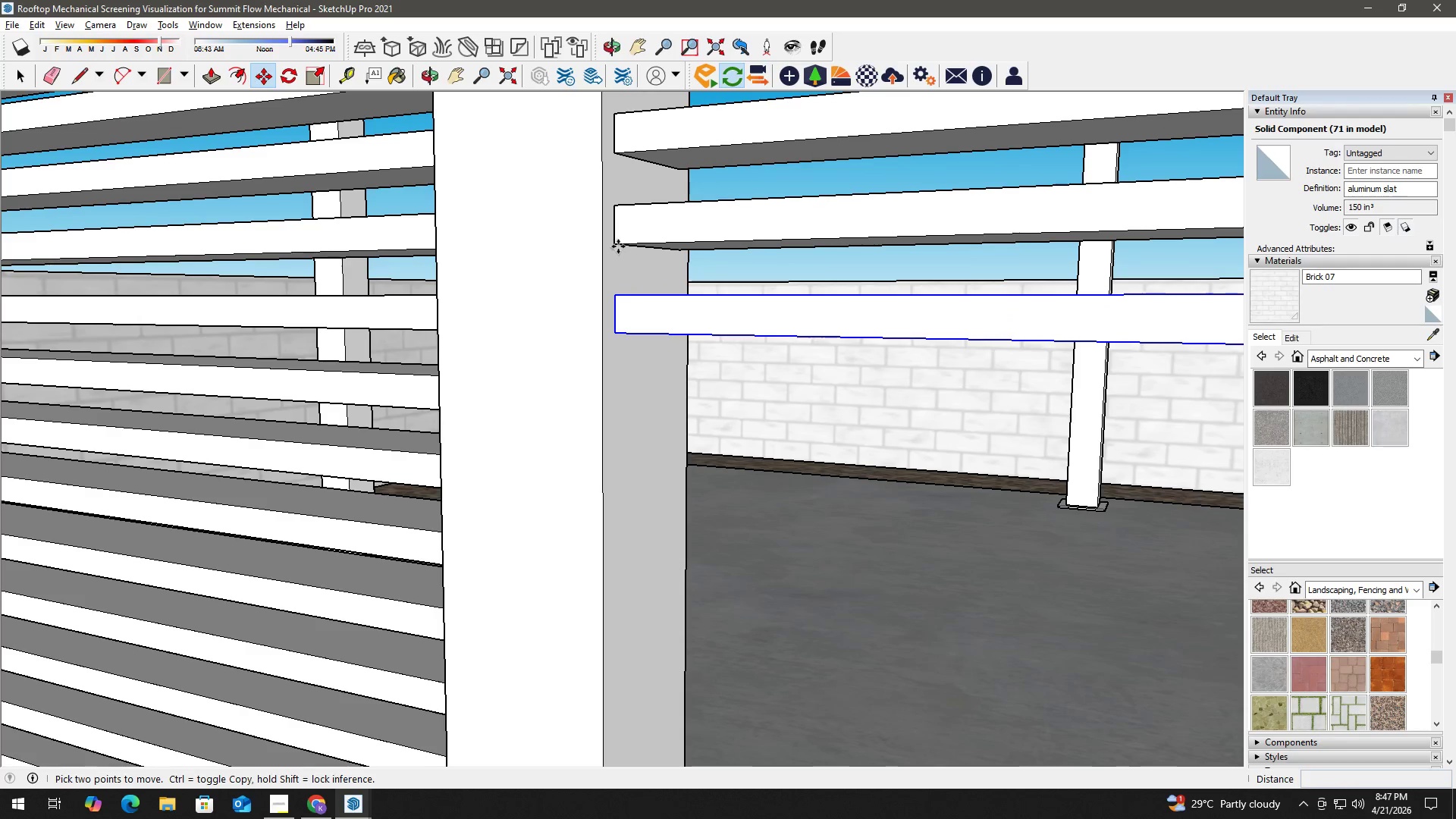 
key(Control+ControlLeft)
 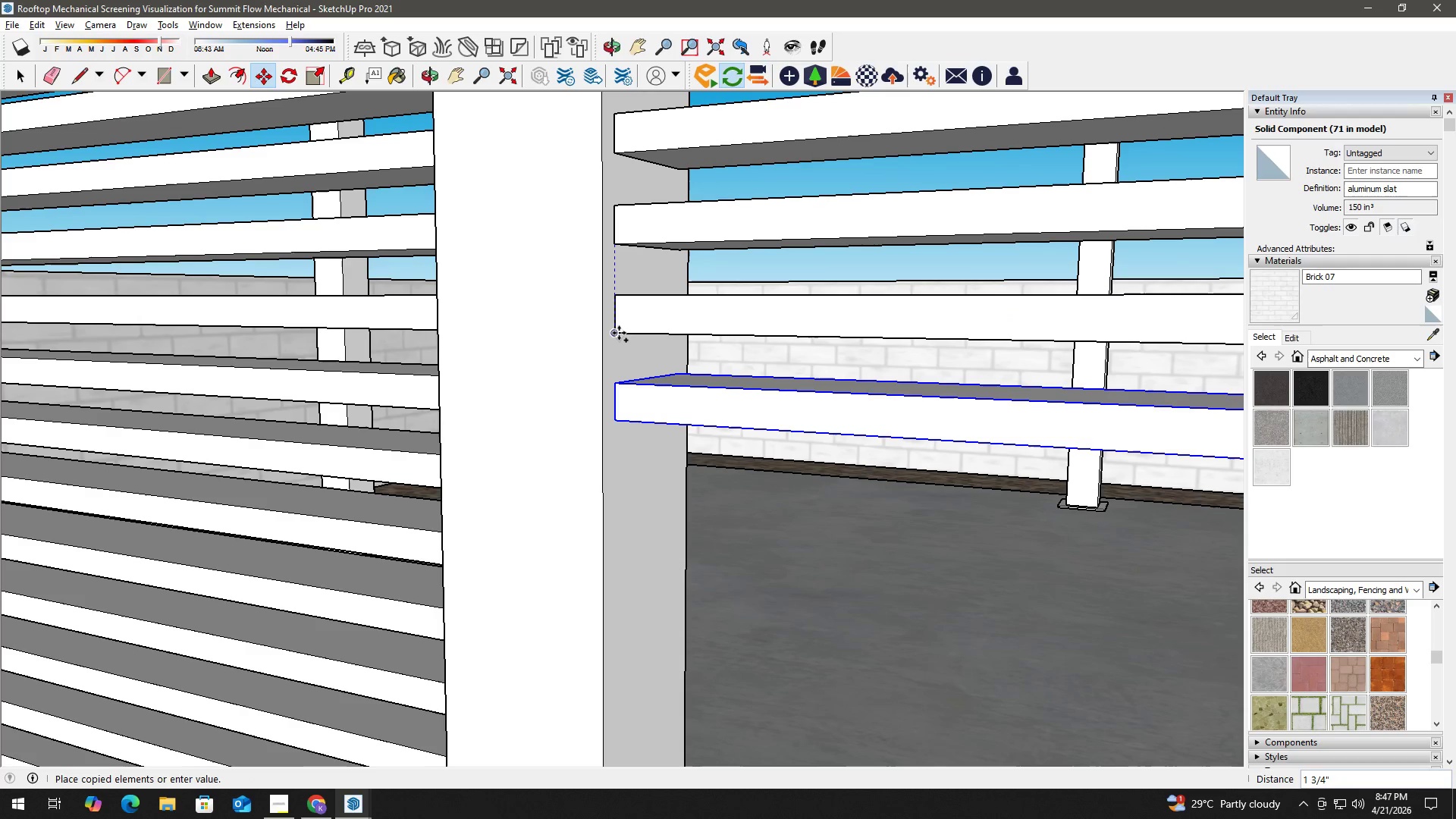 
left_click([617, 333])
 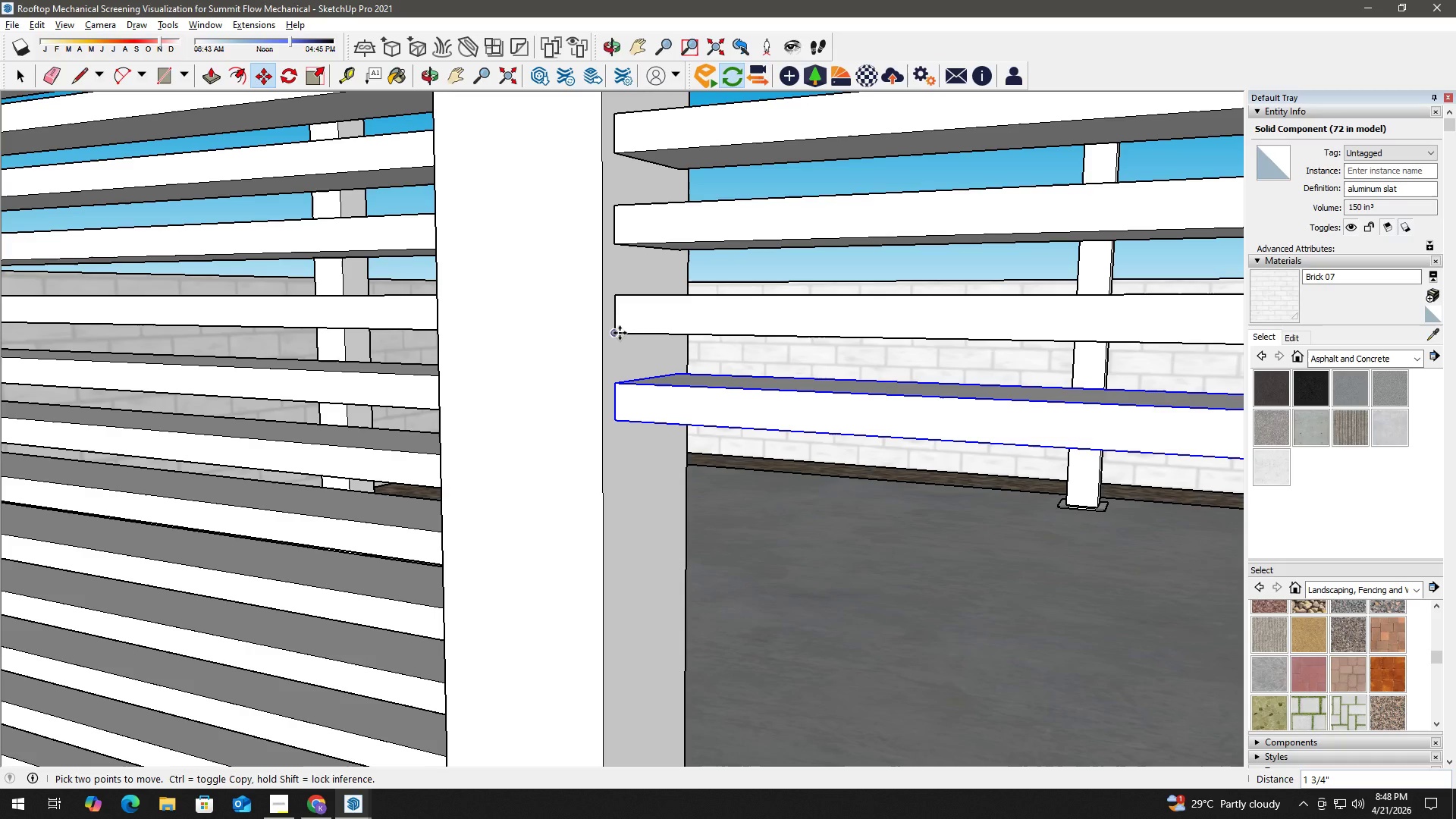 
left_click([620, 331])
 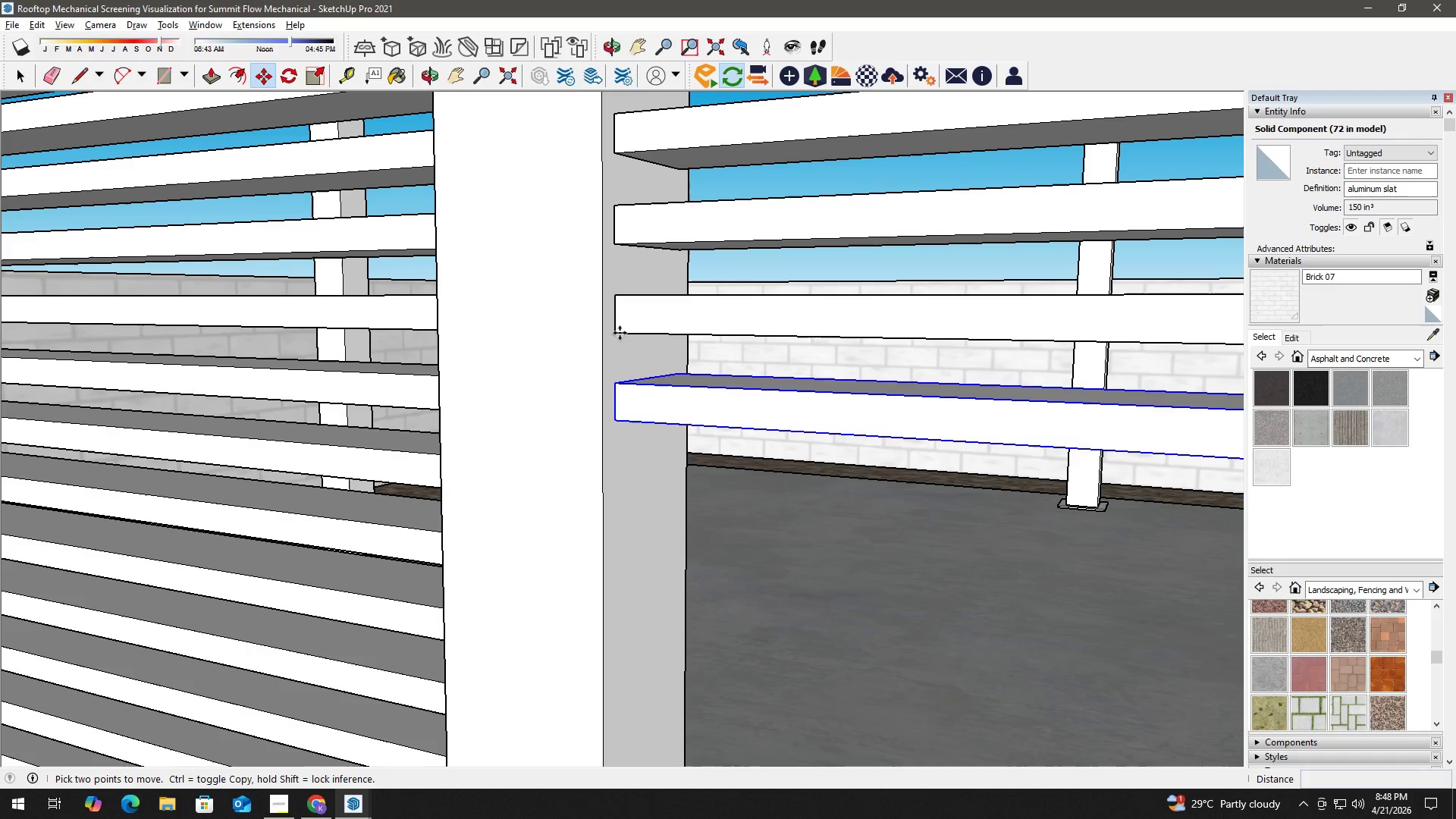 
key(Control+ControlLeft)
 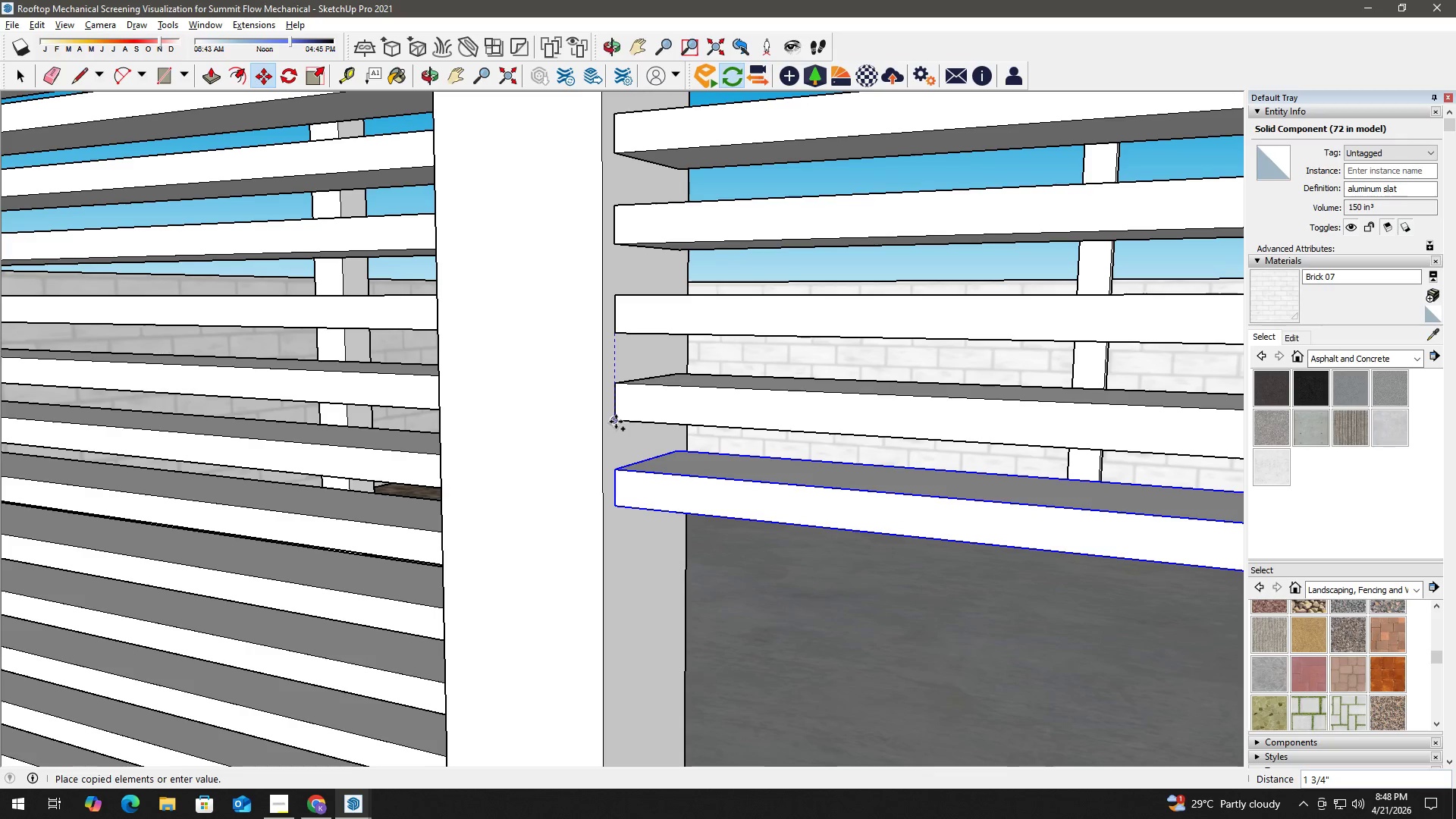 
type( hm)
 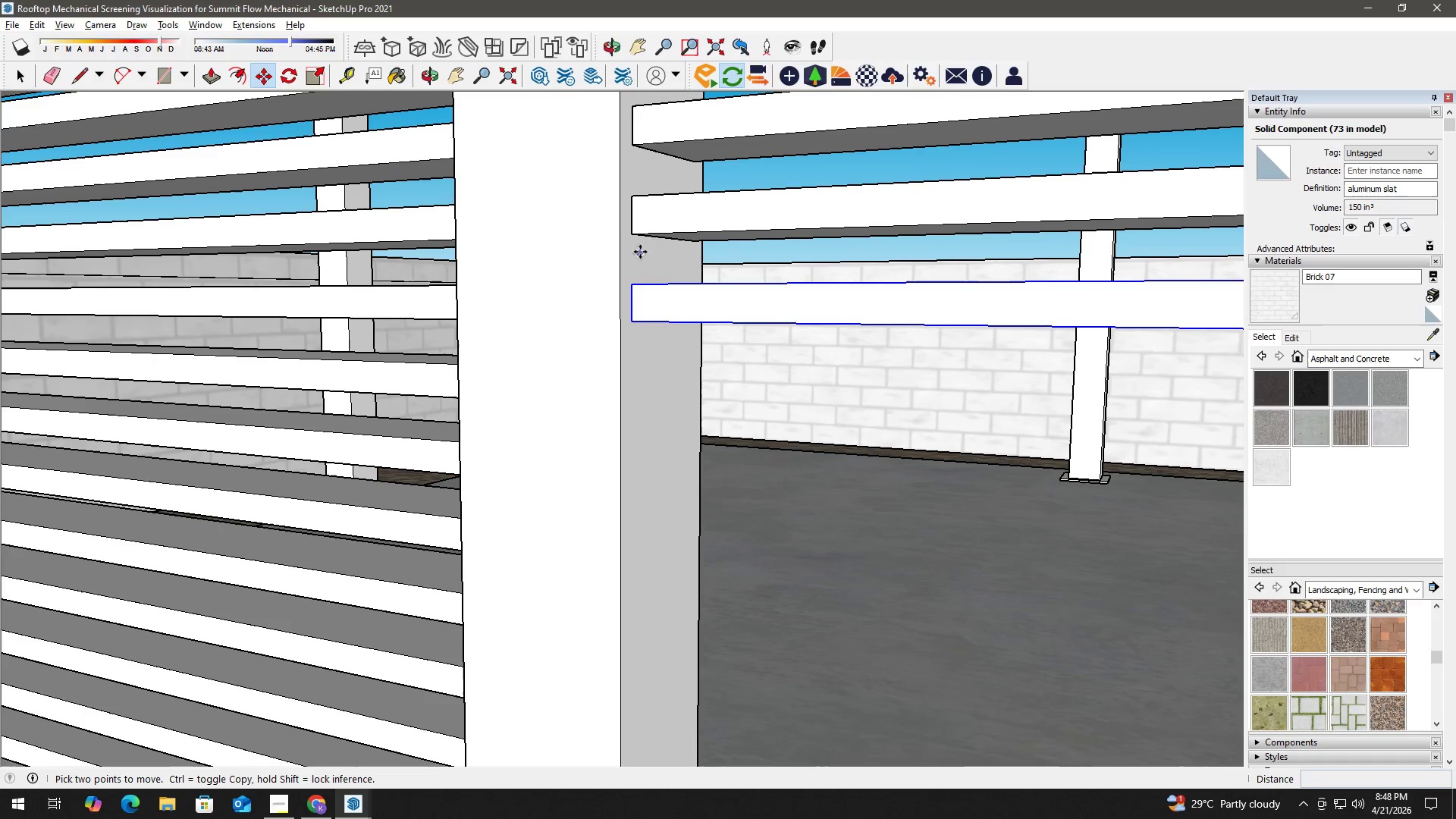 
left_click_drag(start_coordinate=[632, 435], to_coordinate=[648, 255])
 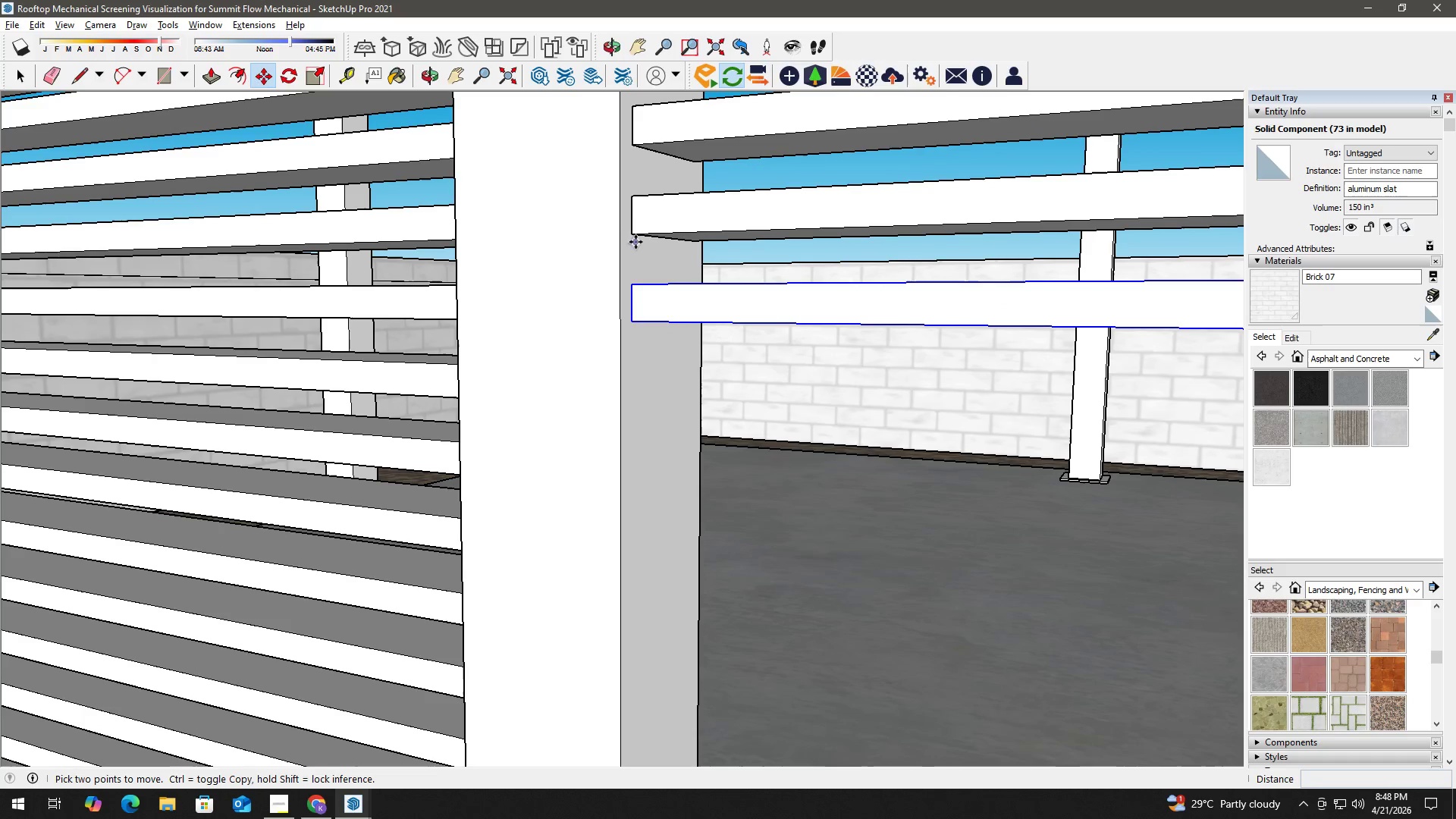 
left_click([634, 234])
 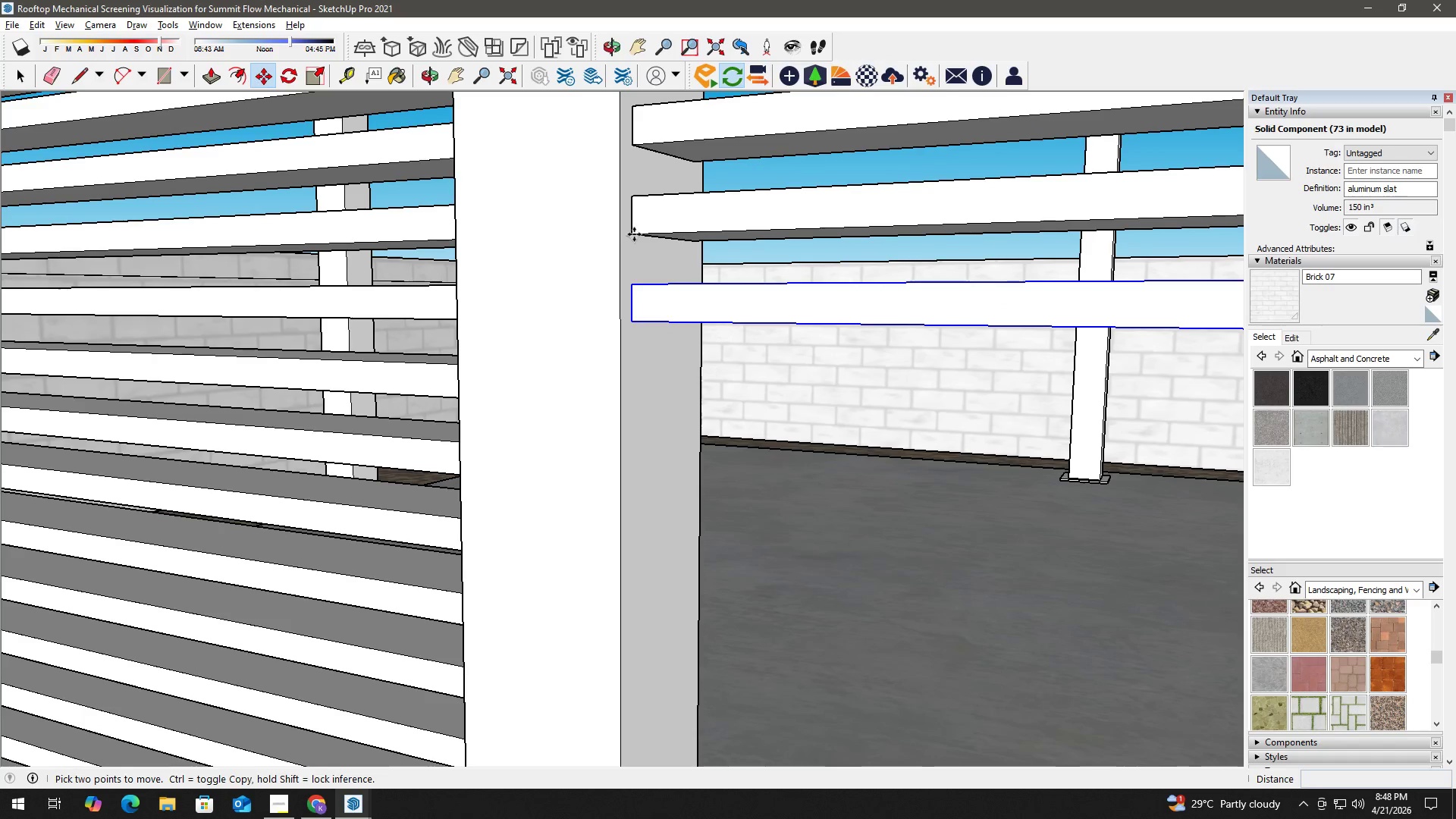 
key(Control+ControlLeft)
 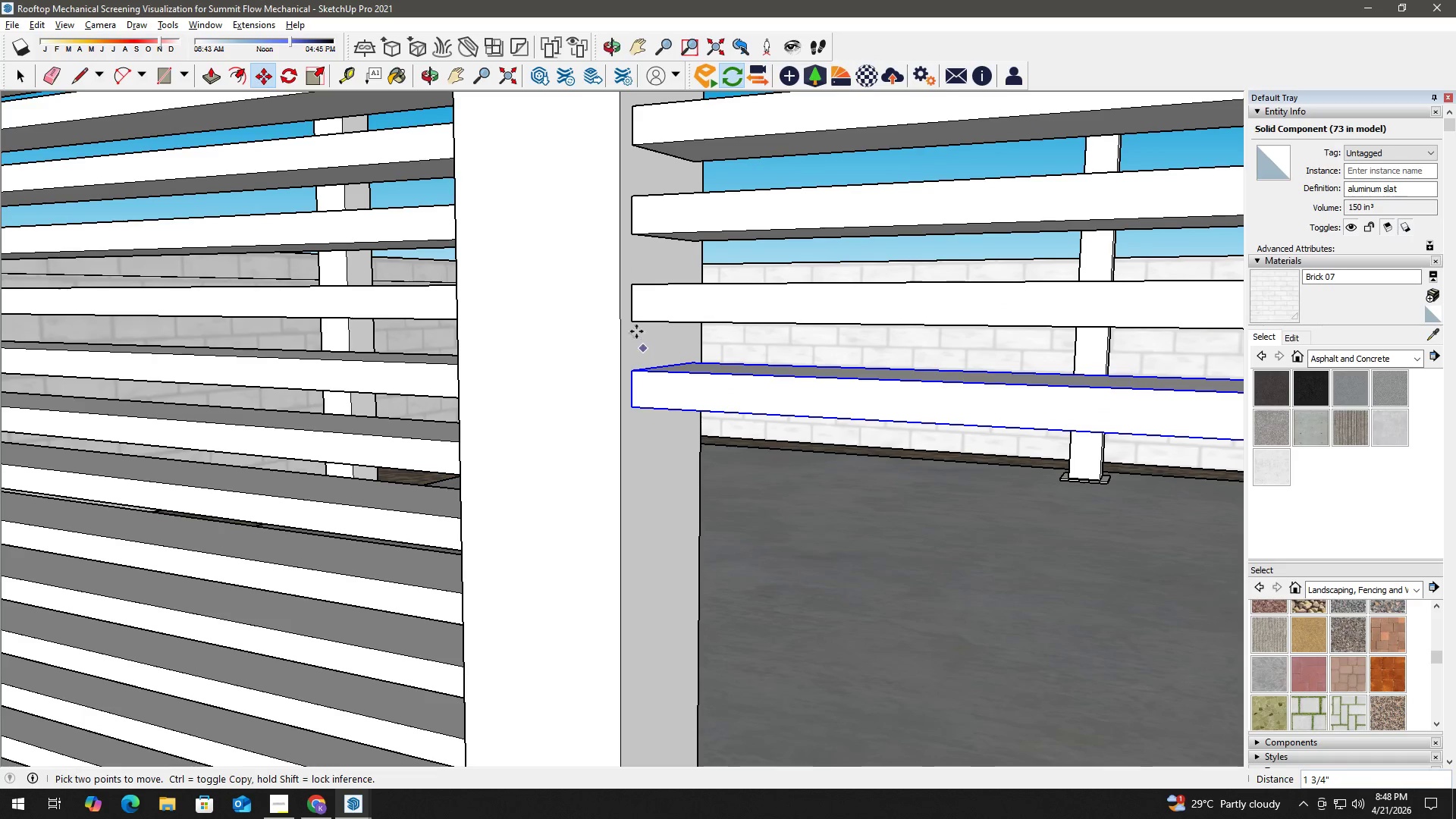 
left_click([634, 322])
 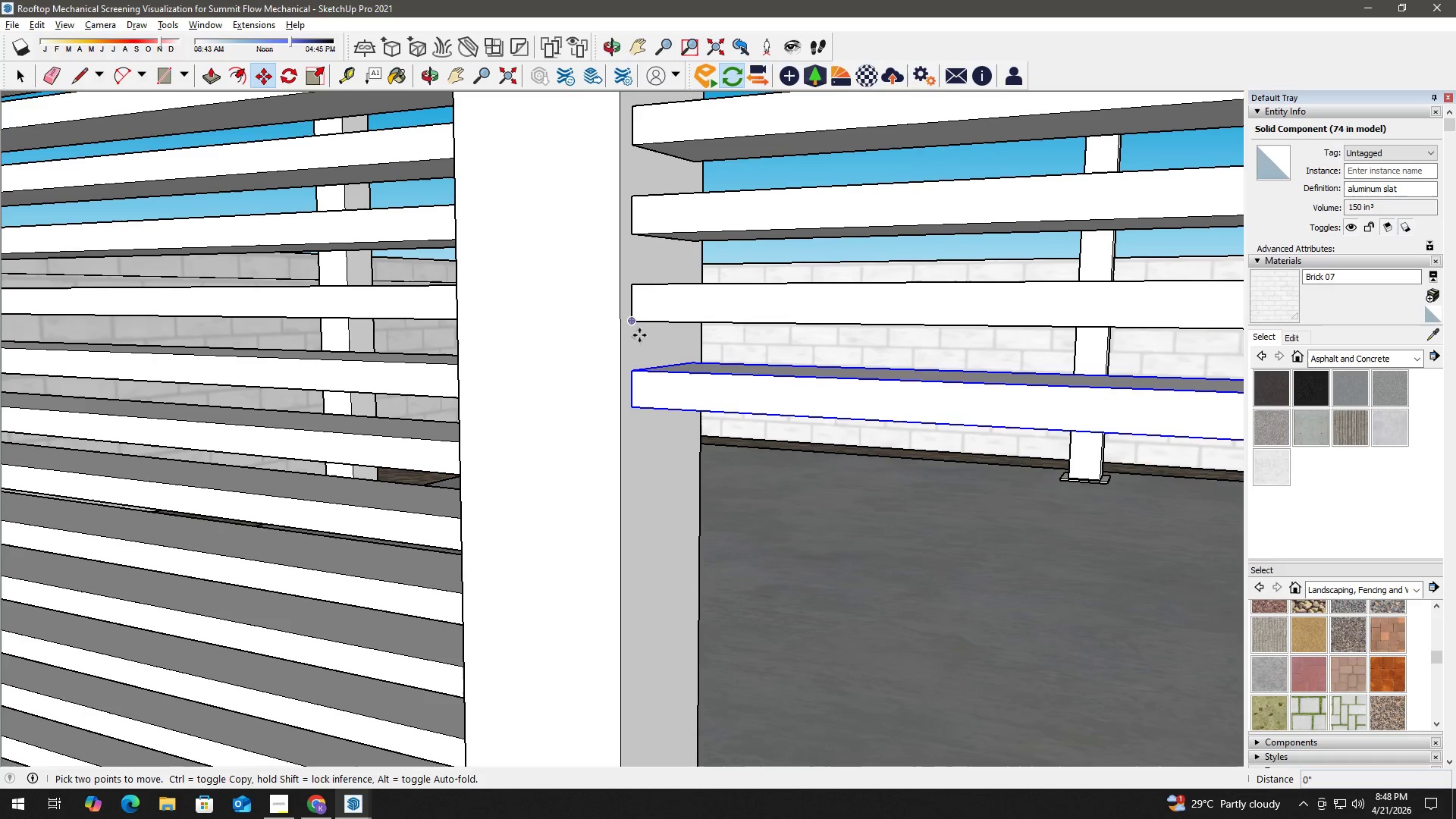 
key(Control+ControlLeft)
 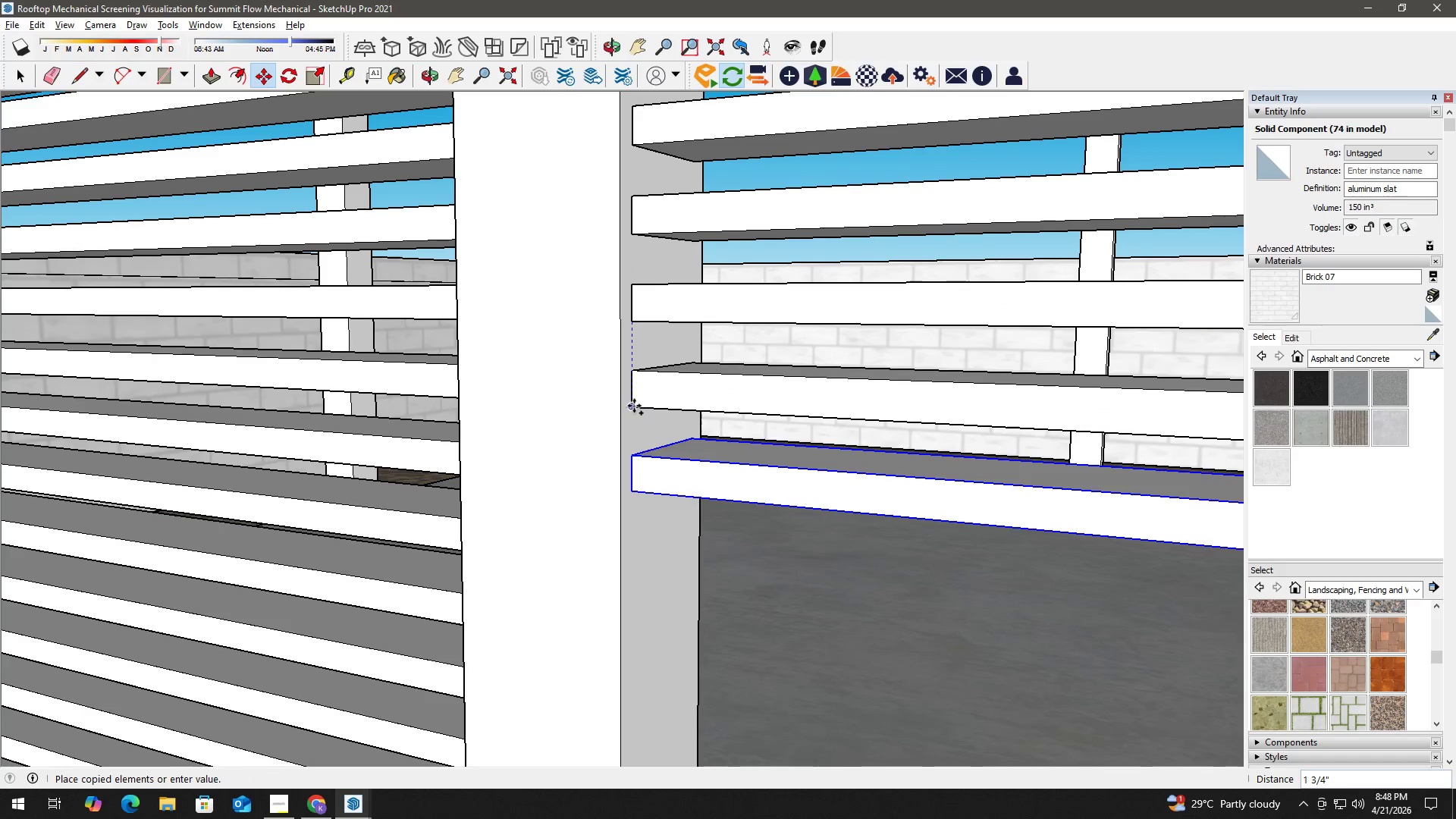 
left_click([633, 406])
 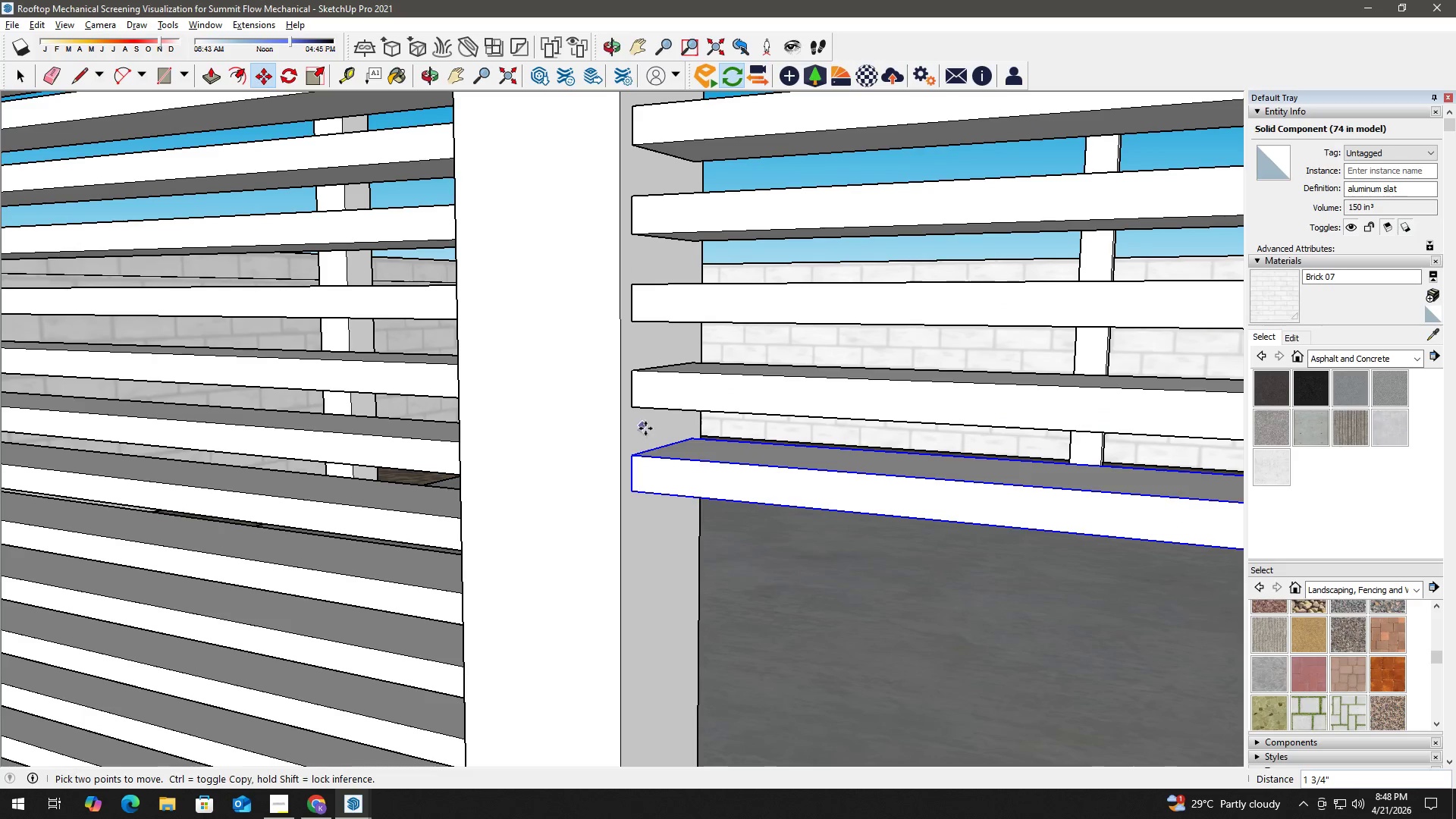 
type(hm)
 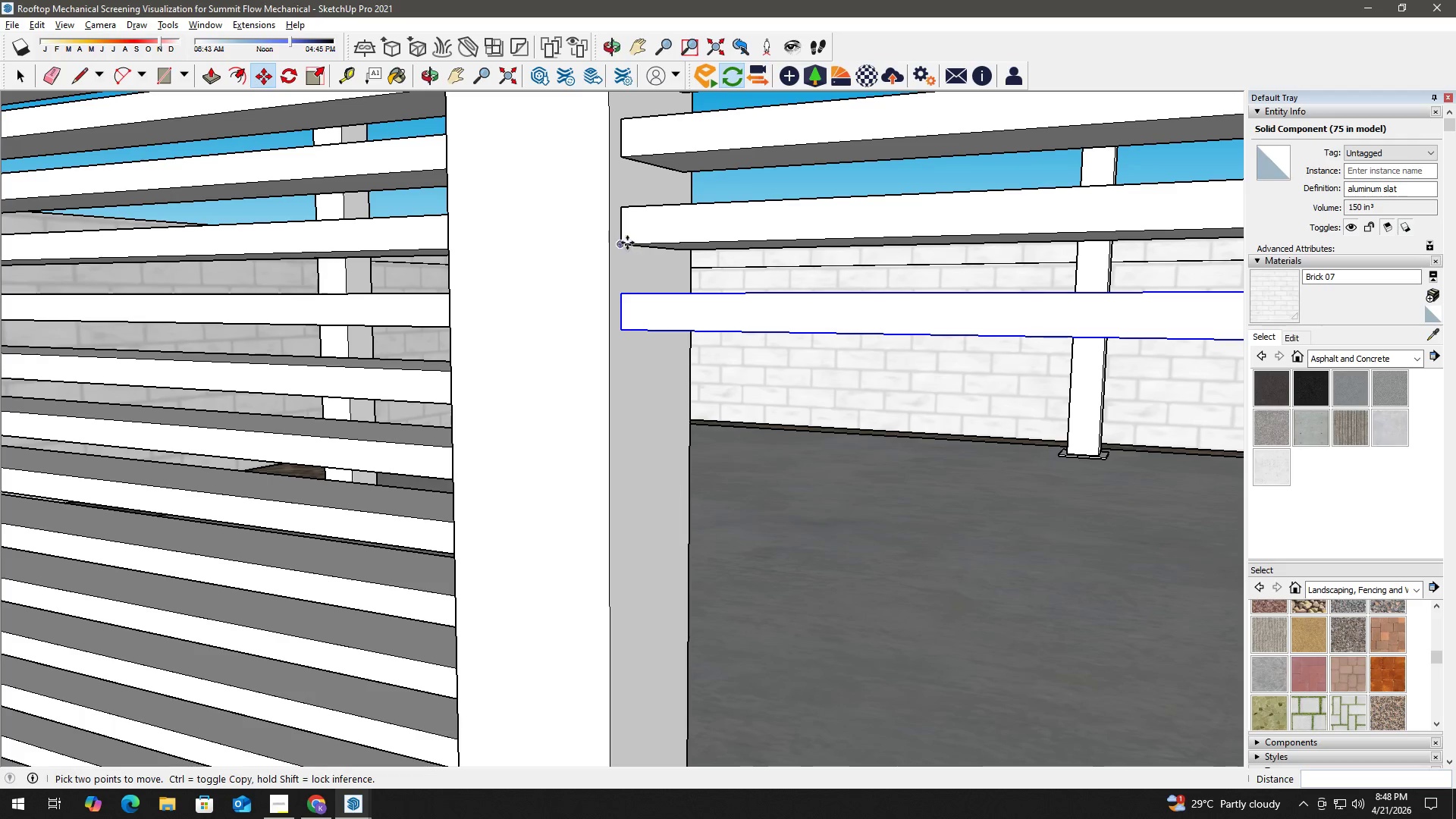 
left_click_drag(start_coordinate=[648, 427], to_coordinate=[638, 269])
 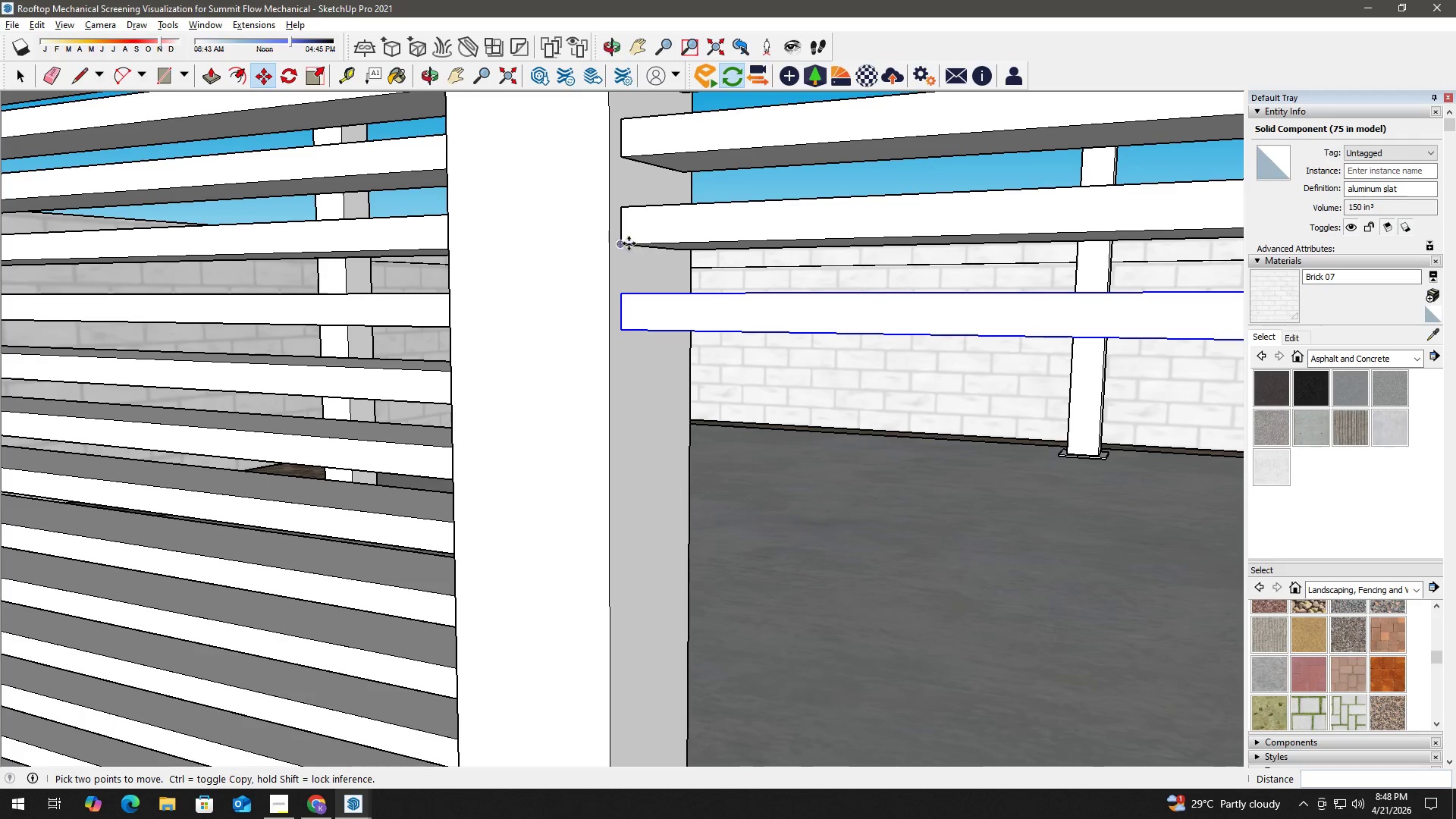 
left_click([626, 243])
 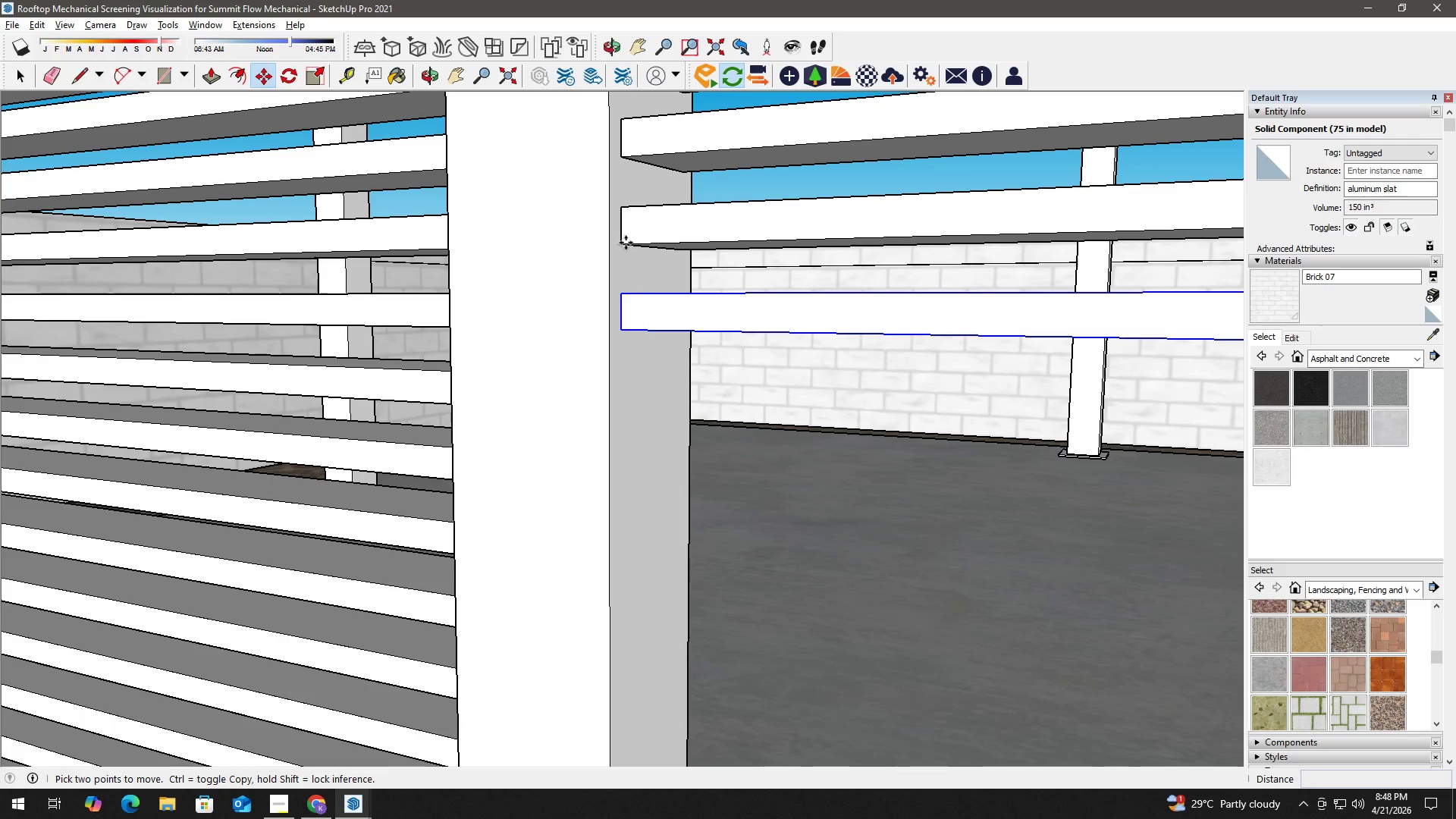 
key(Control+ControlLeft)
 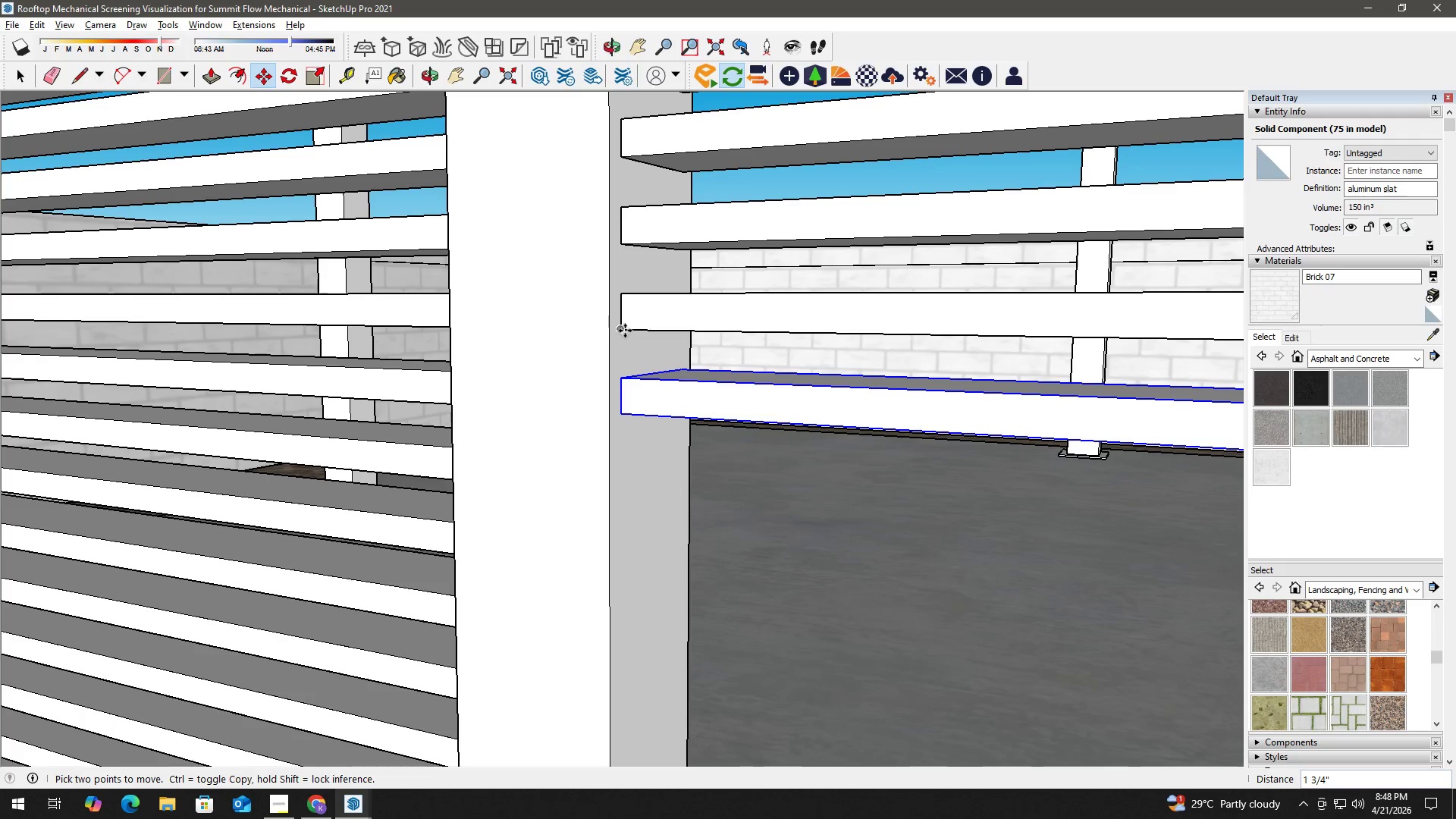 
left_click([624, 330])
 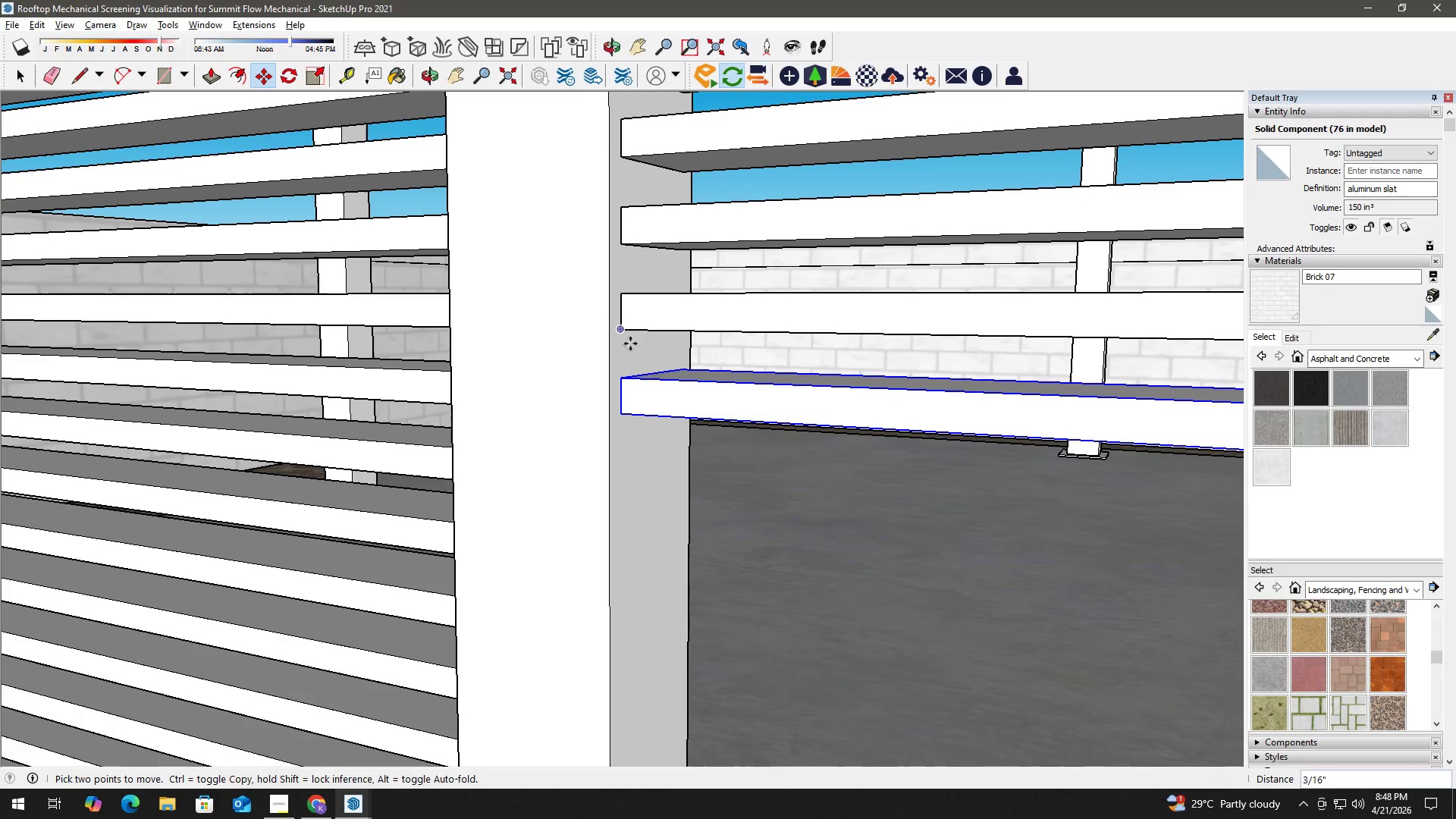 
key(Control+ControlLeft)
 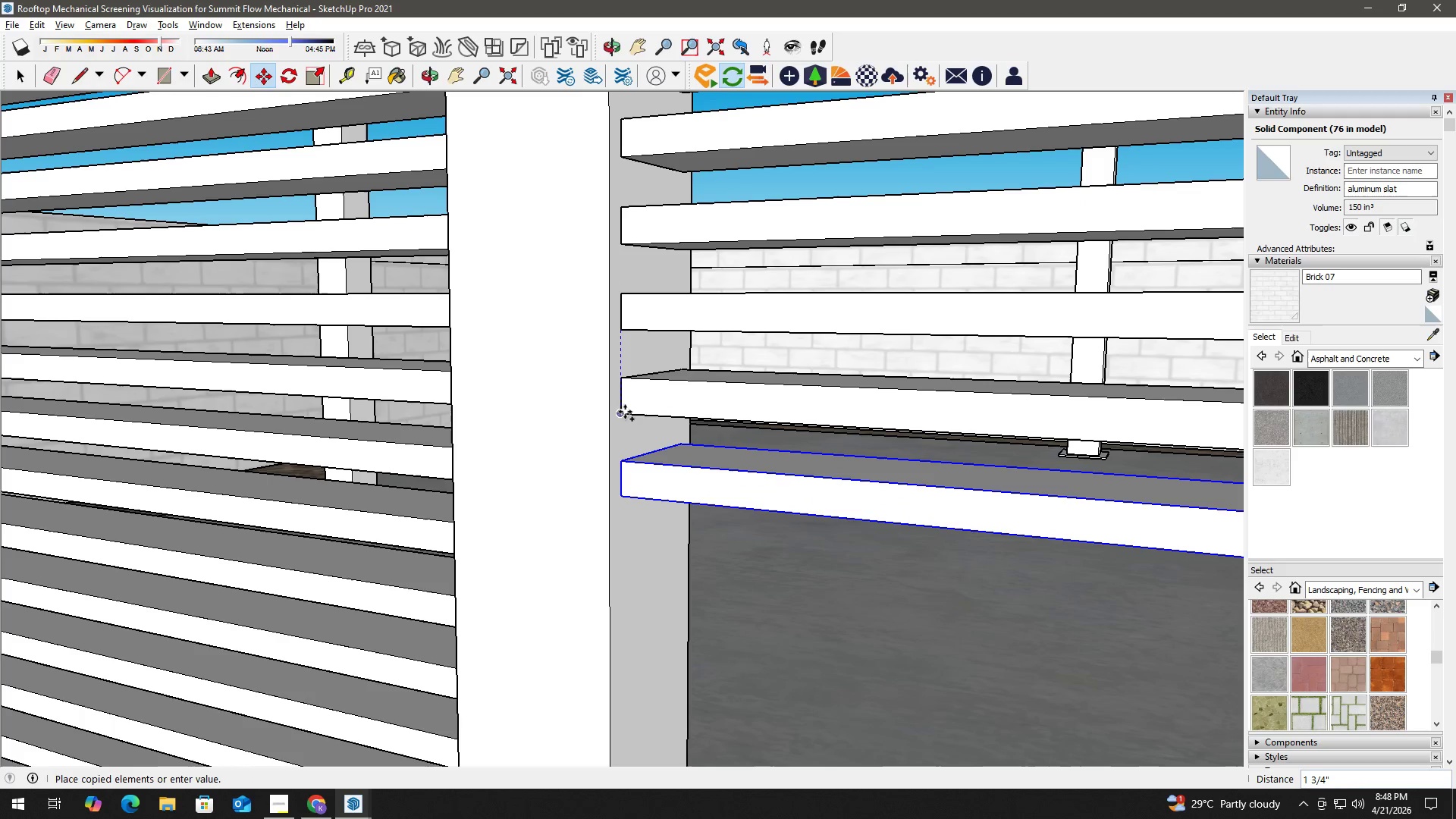 
left_click([623, 413])
 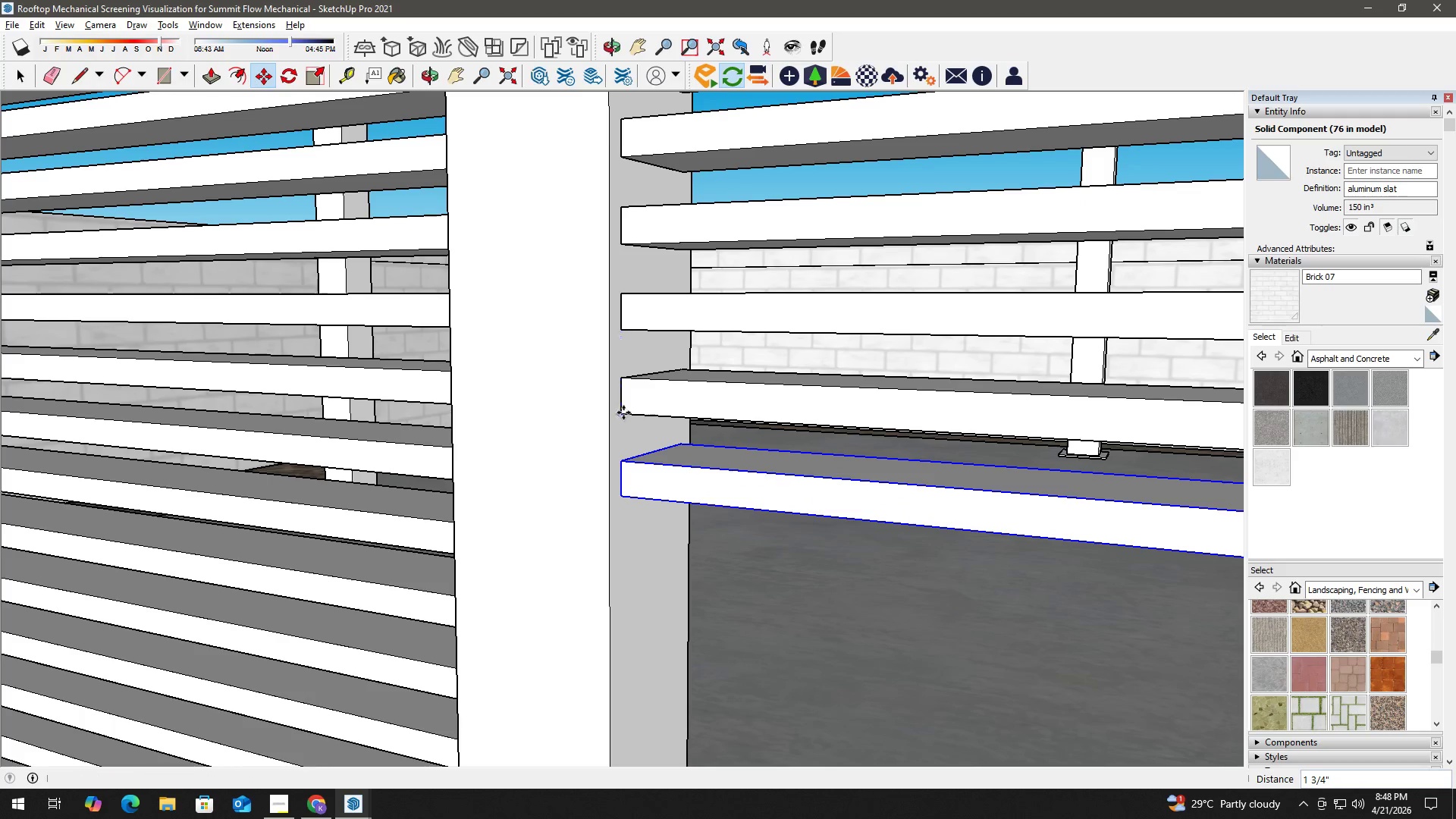 
type(hm)
 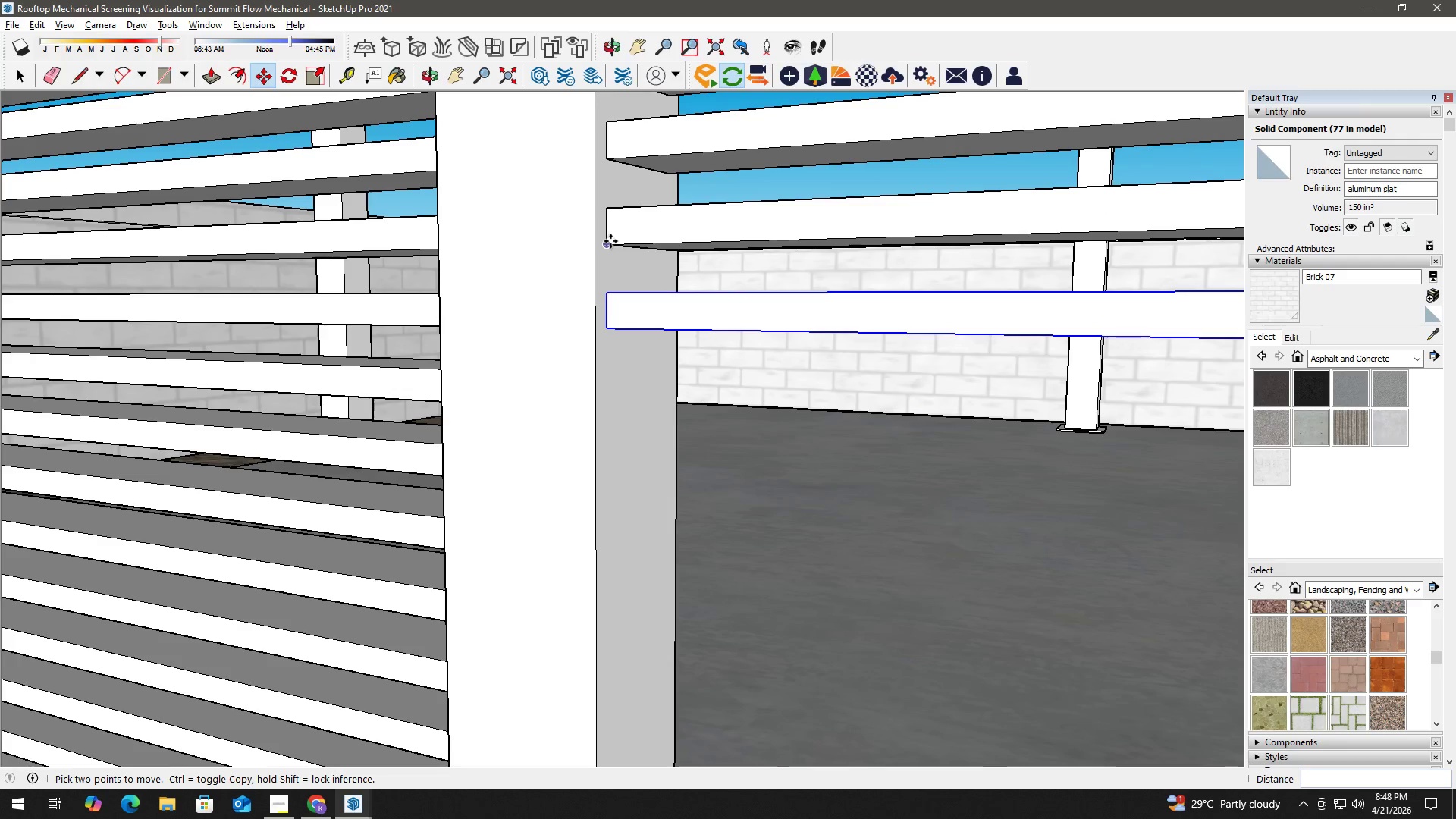 
left_click_drag(start_coordinate=[666, 429], to_coordinate=[653, 274])
 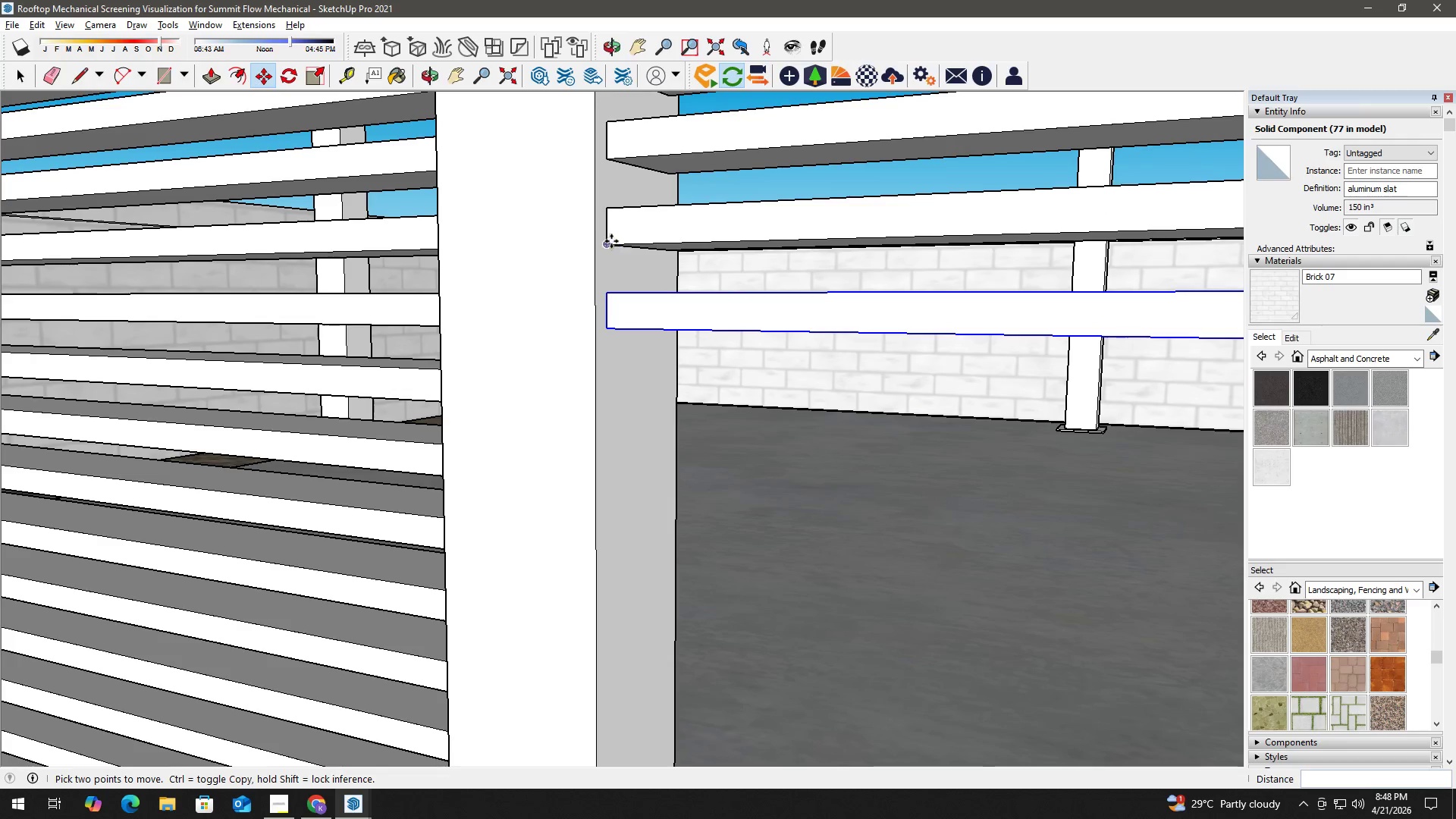 
left_click([610, 241])
 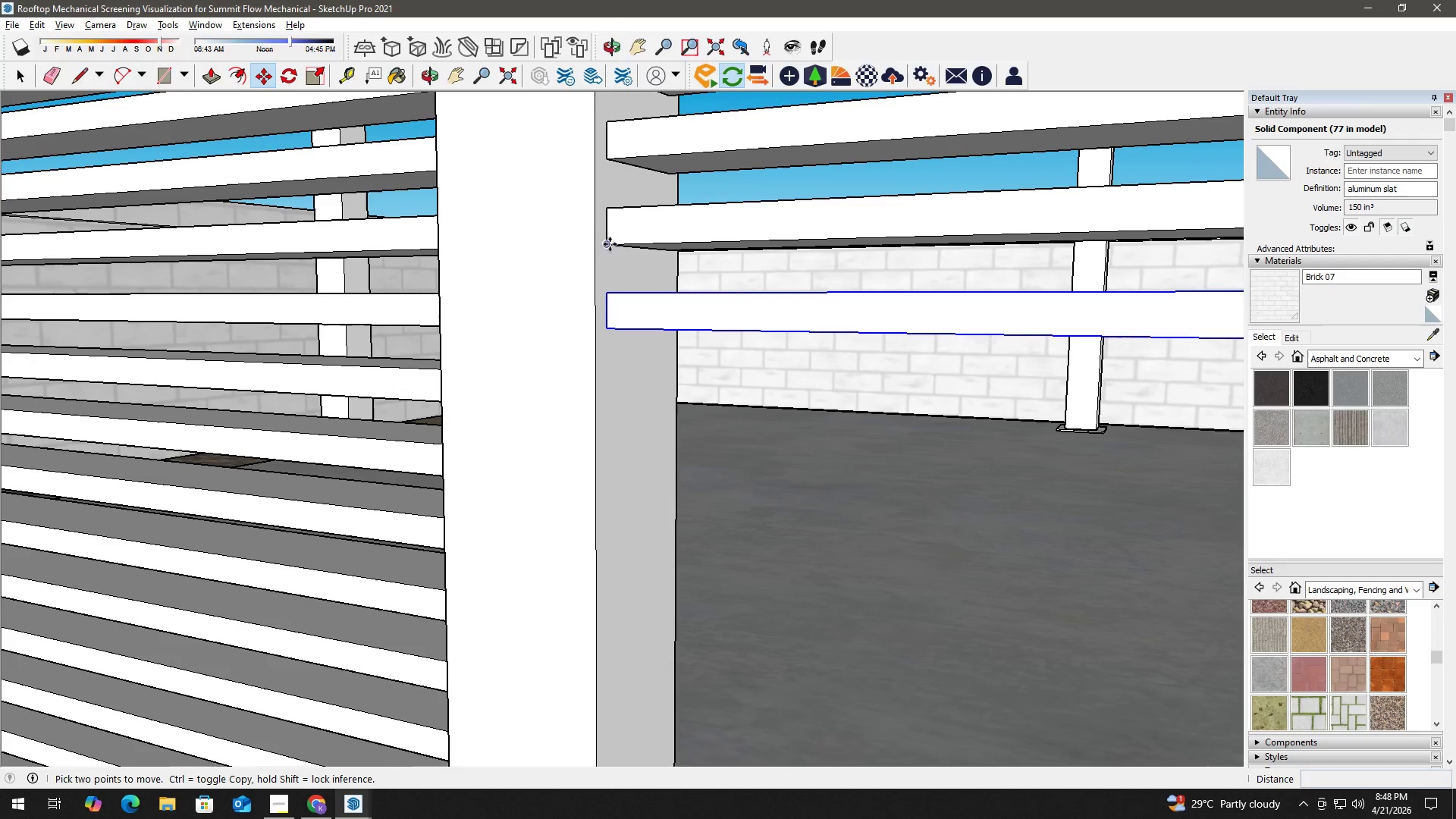 
key(Control+ControlLeft)
 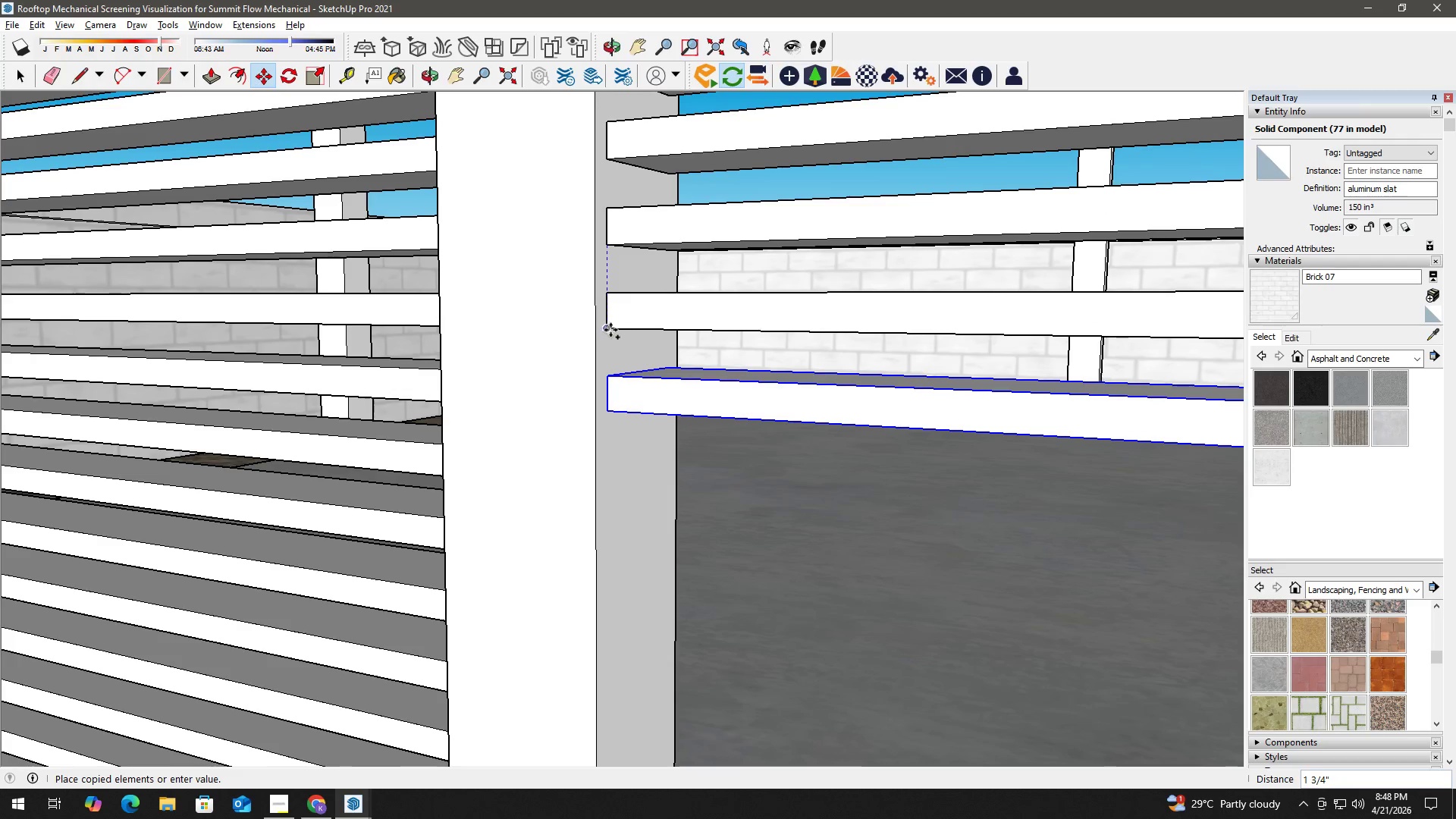 
left_click([610, 329])
 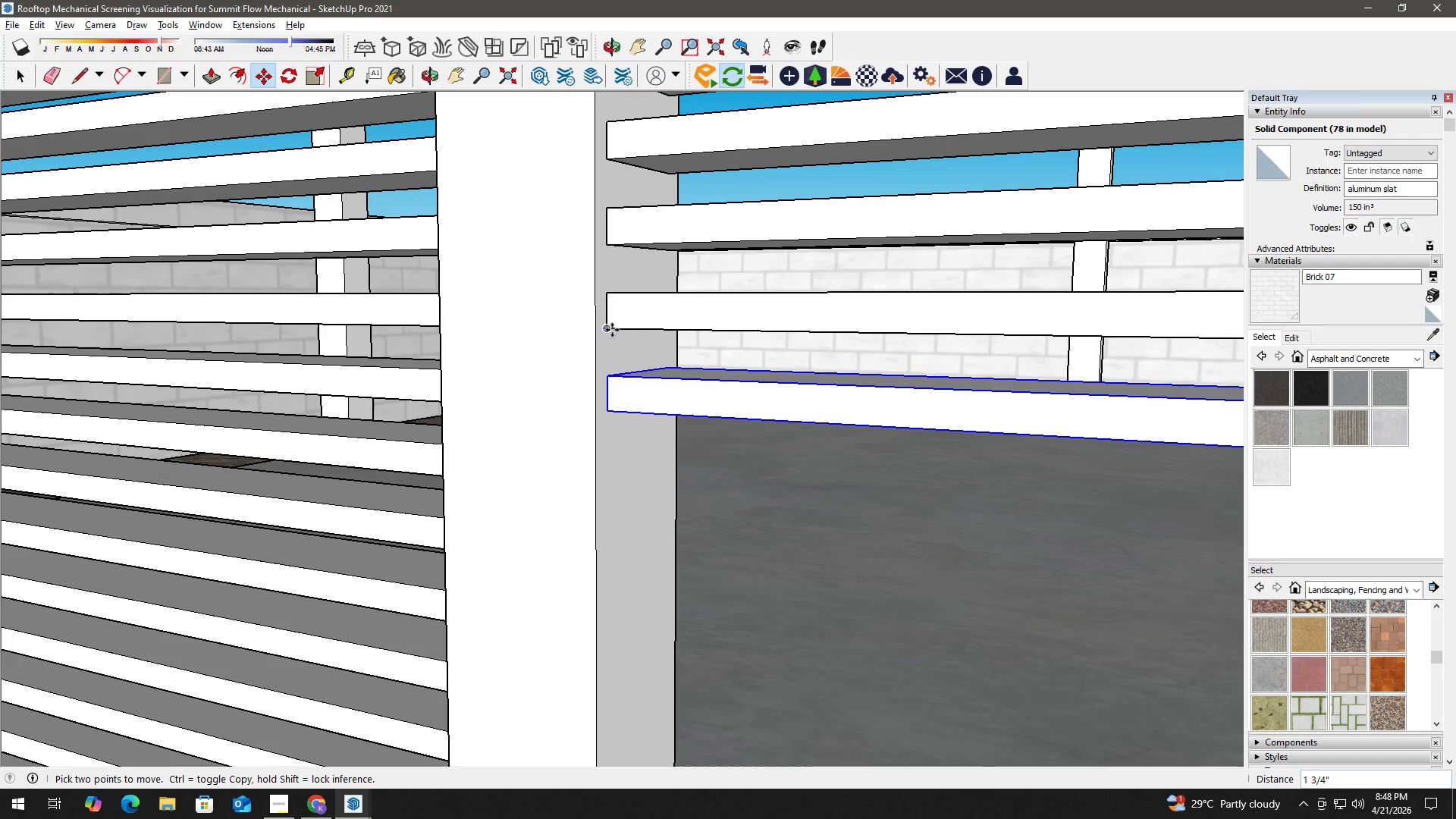 
left_click([611, 326])
 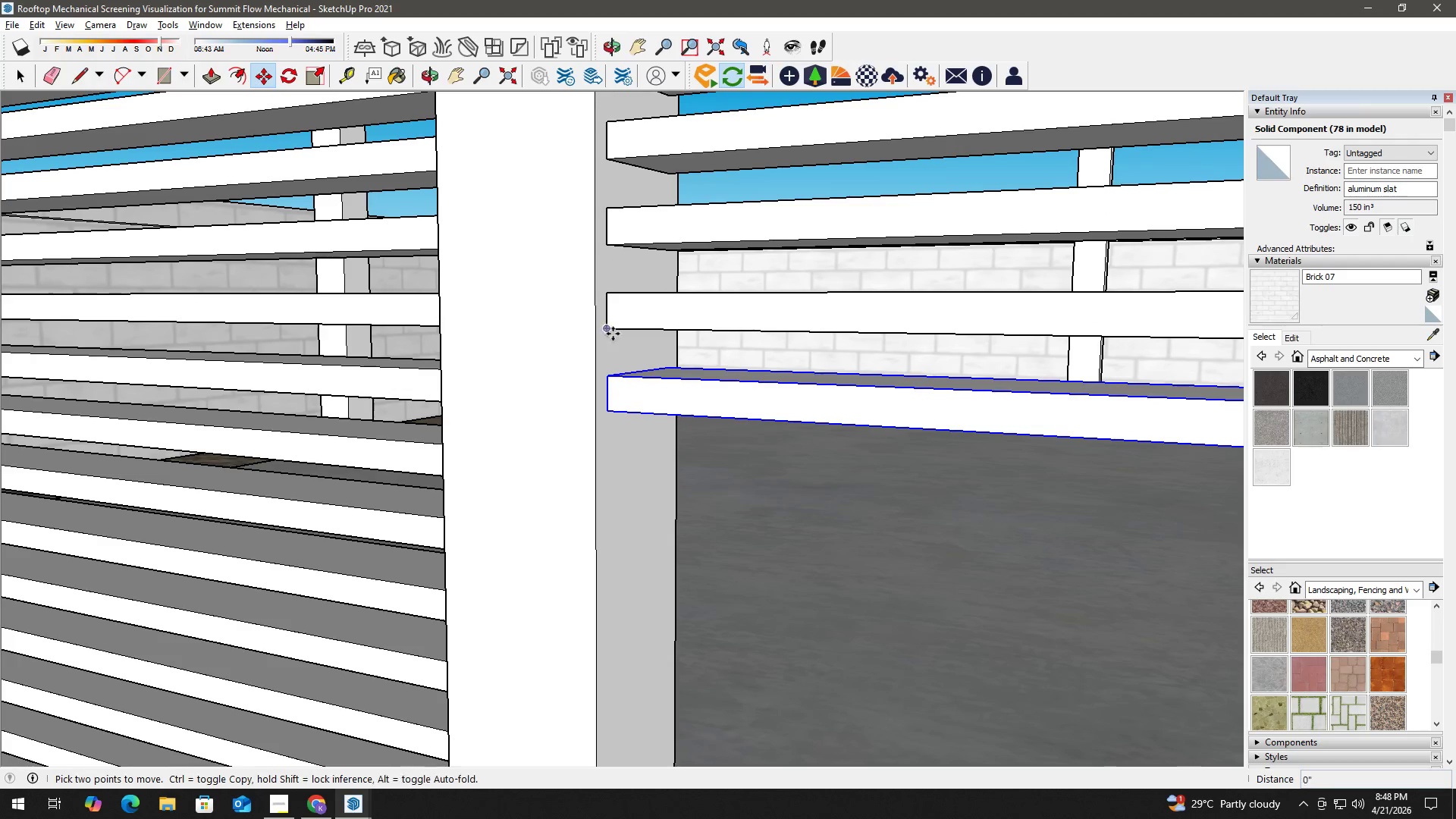 
key(Control+ControlLeft)
 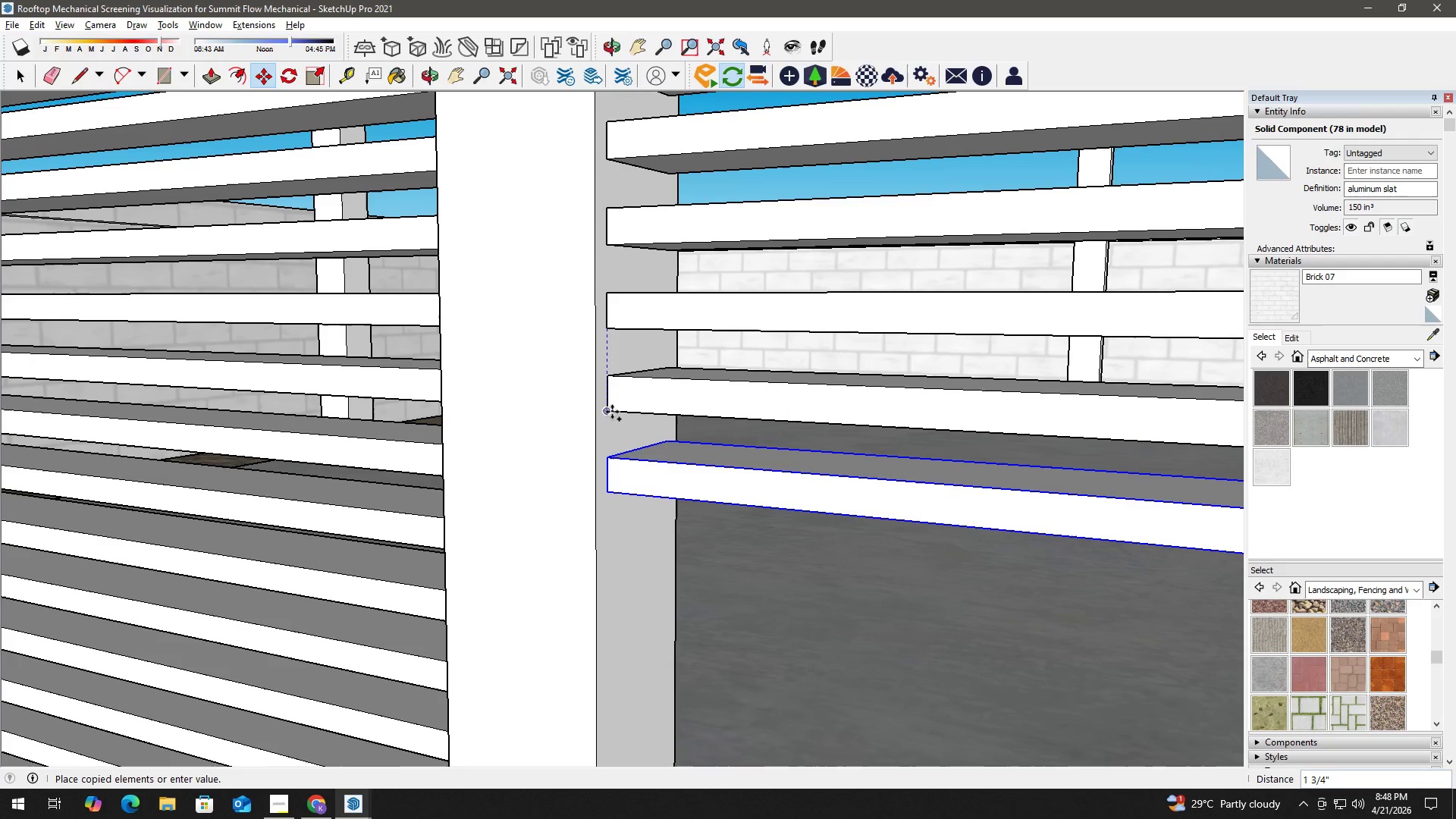 
left_click([609, 411])
 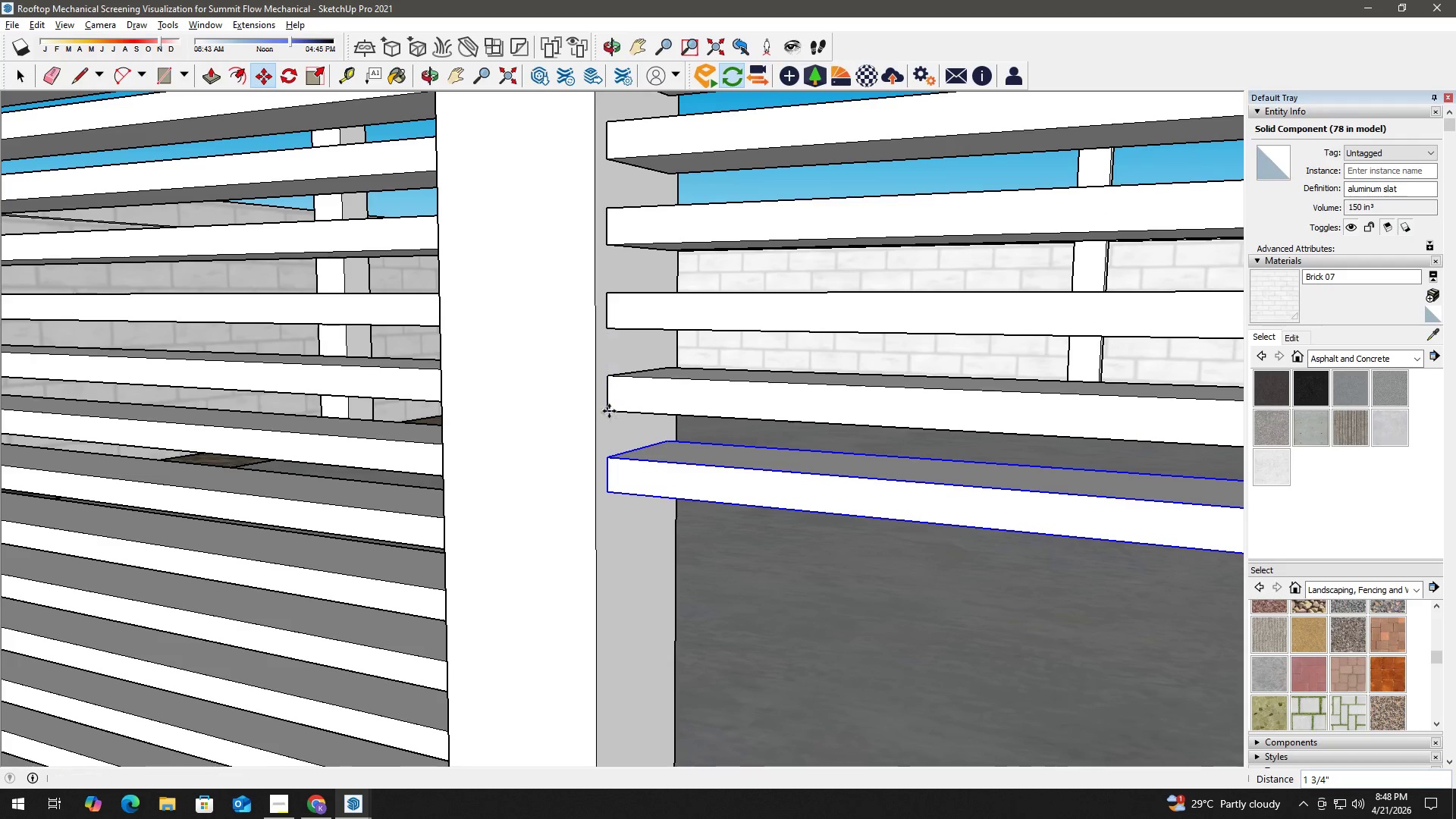 
key(Space)
 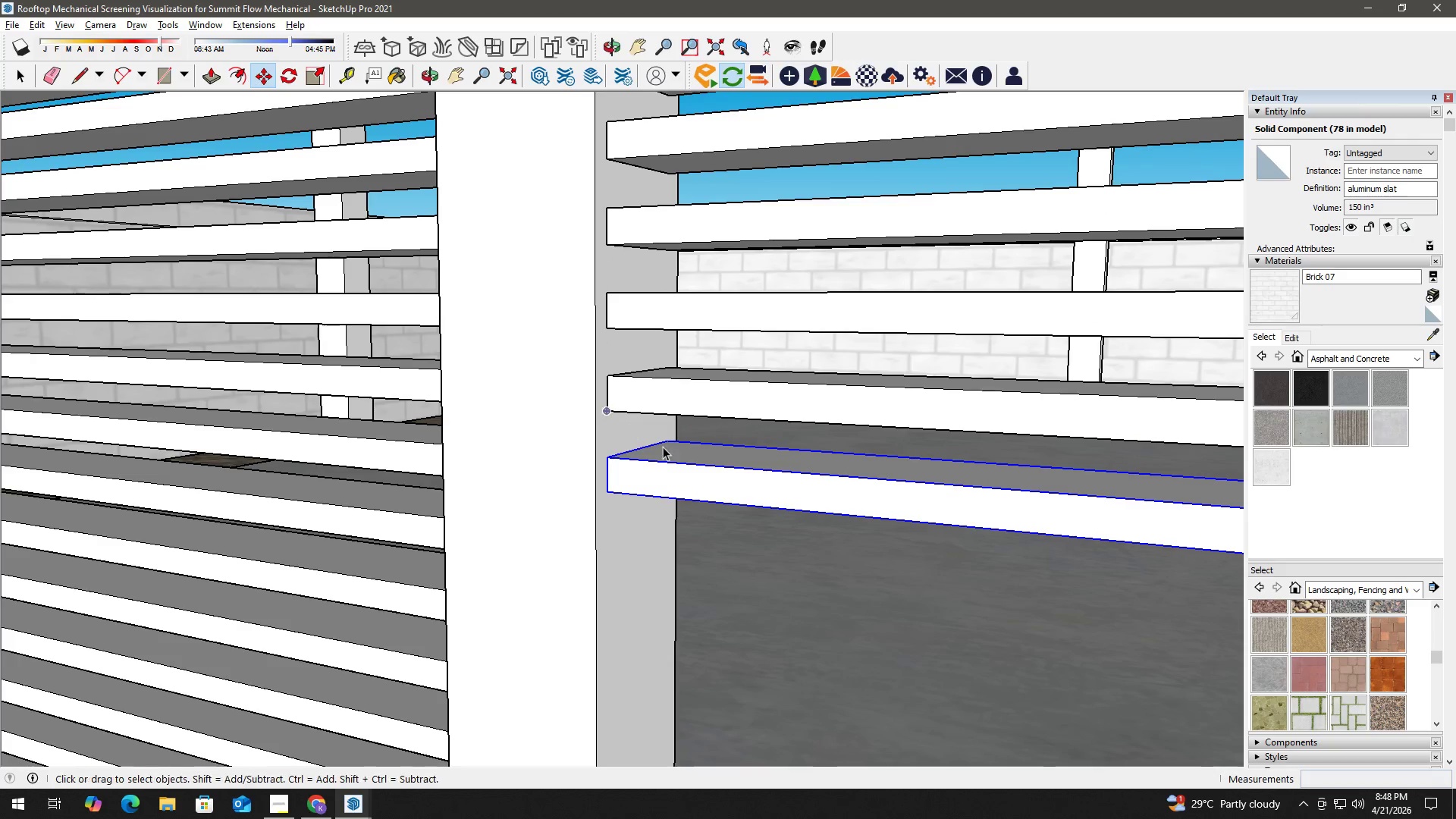 
key(H)
 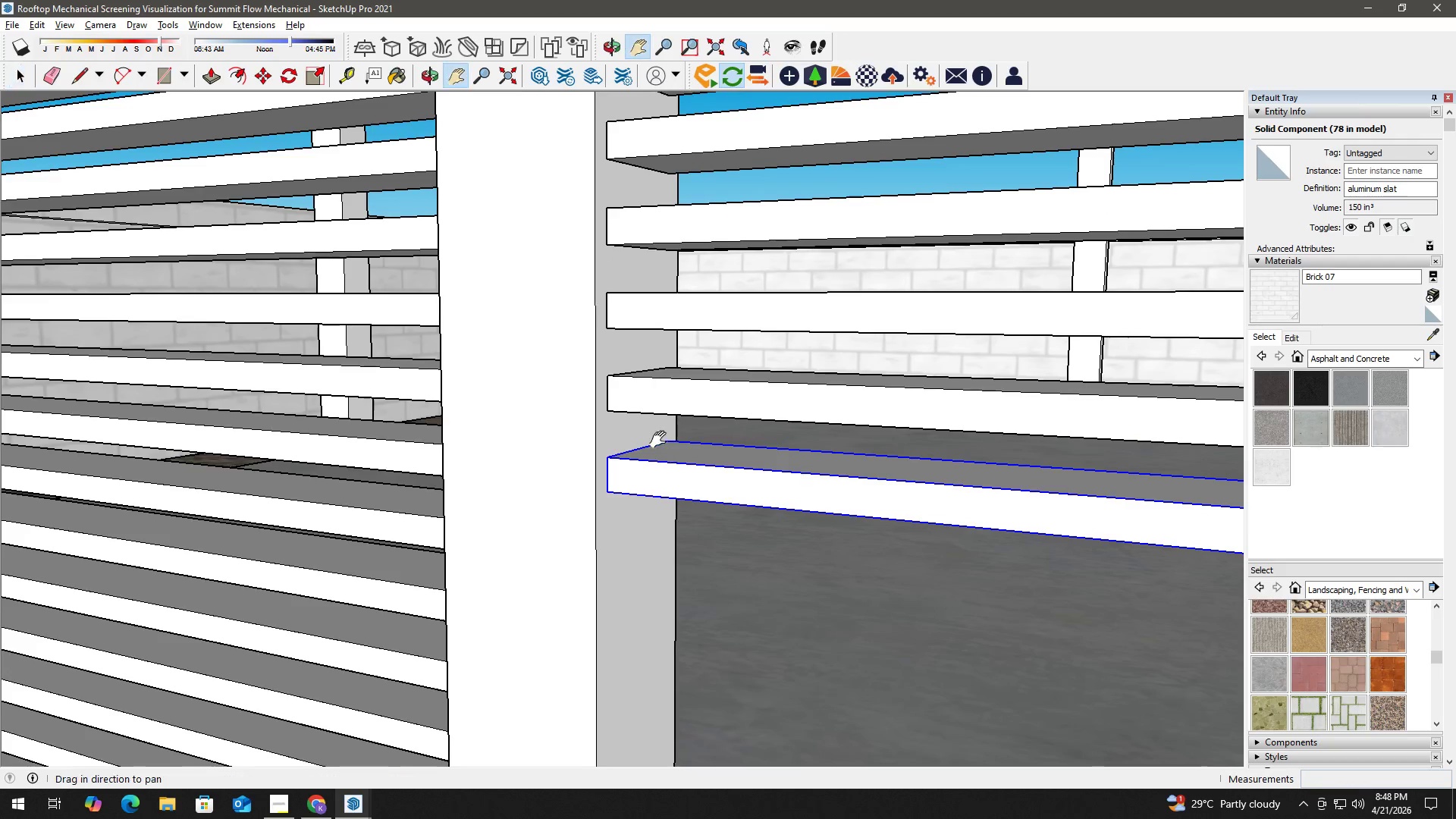 
left_click_drag(start_coordinate=[661, 438], to_coordinate=[637, 213])
 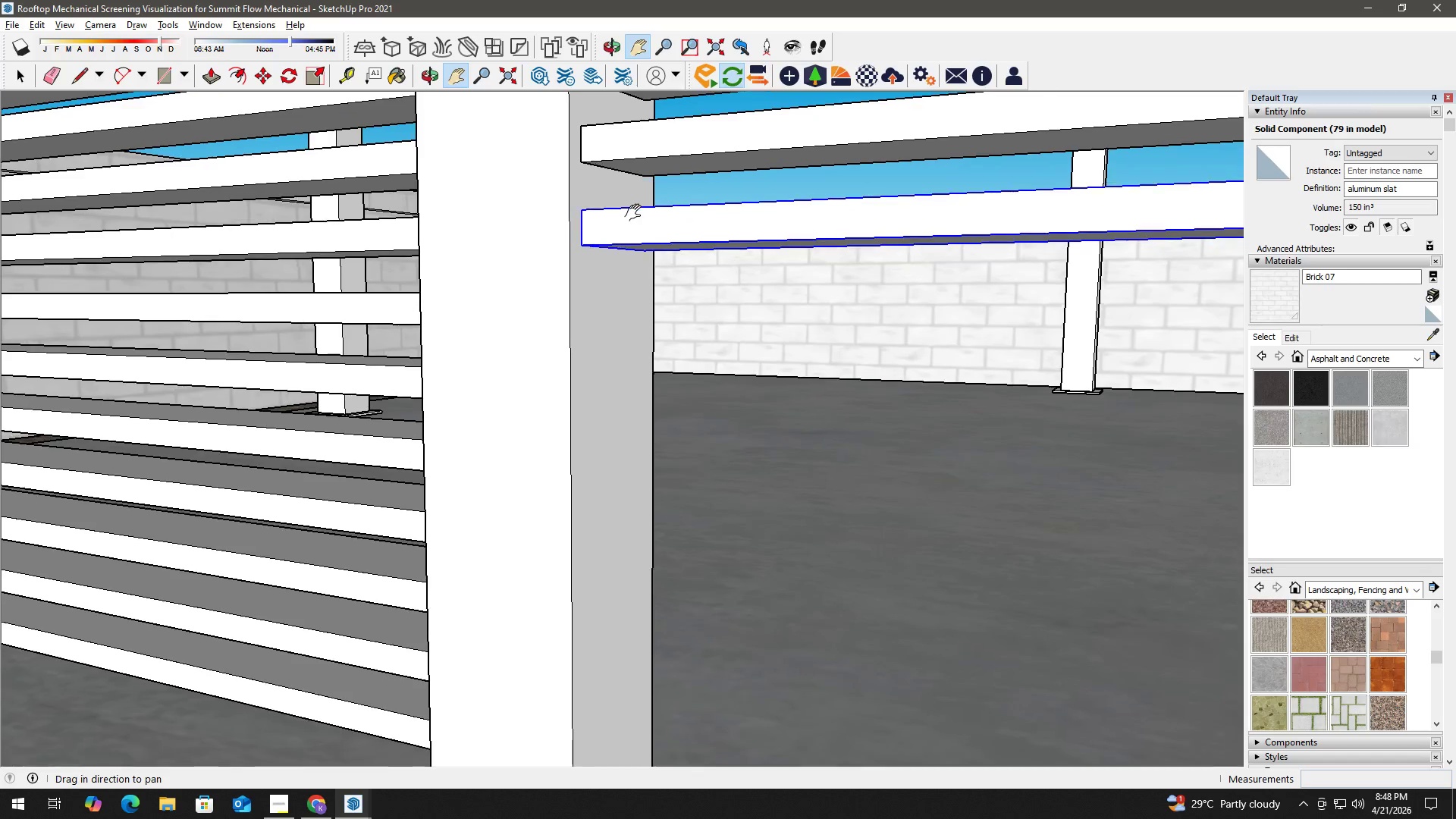 
key(Space)
 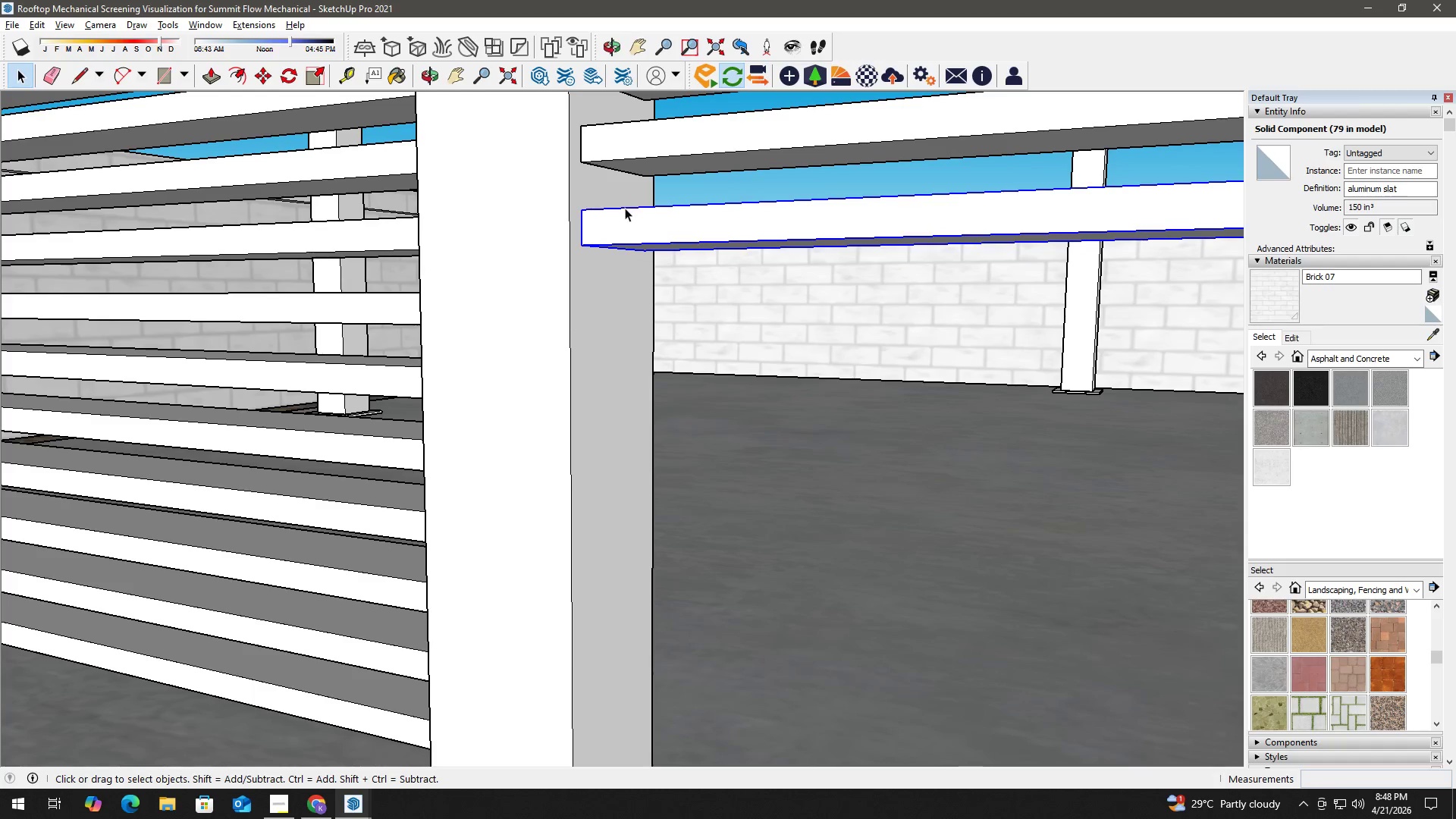 
key(M)
 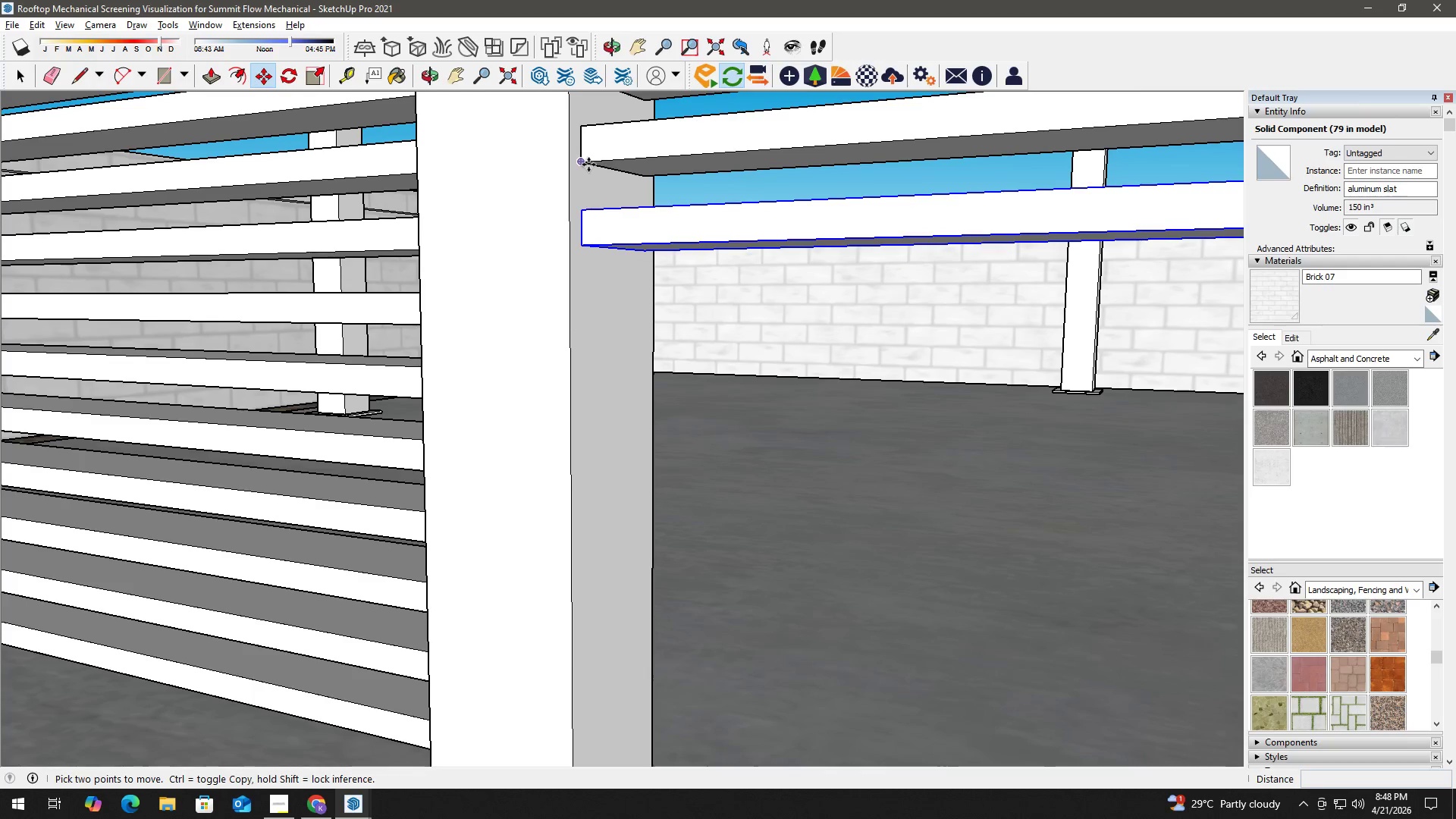 
left_click([587, 163])
 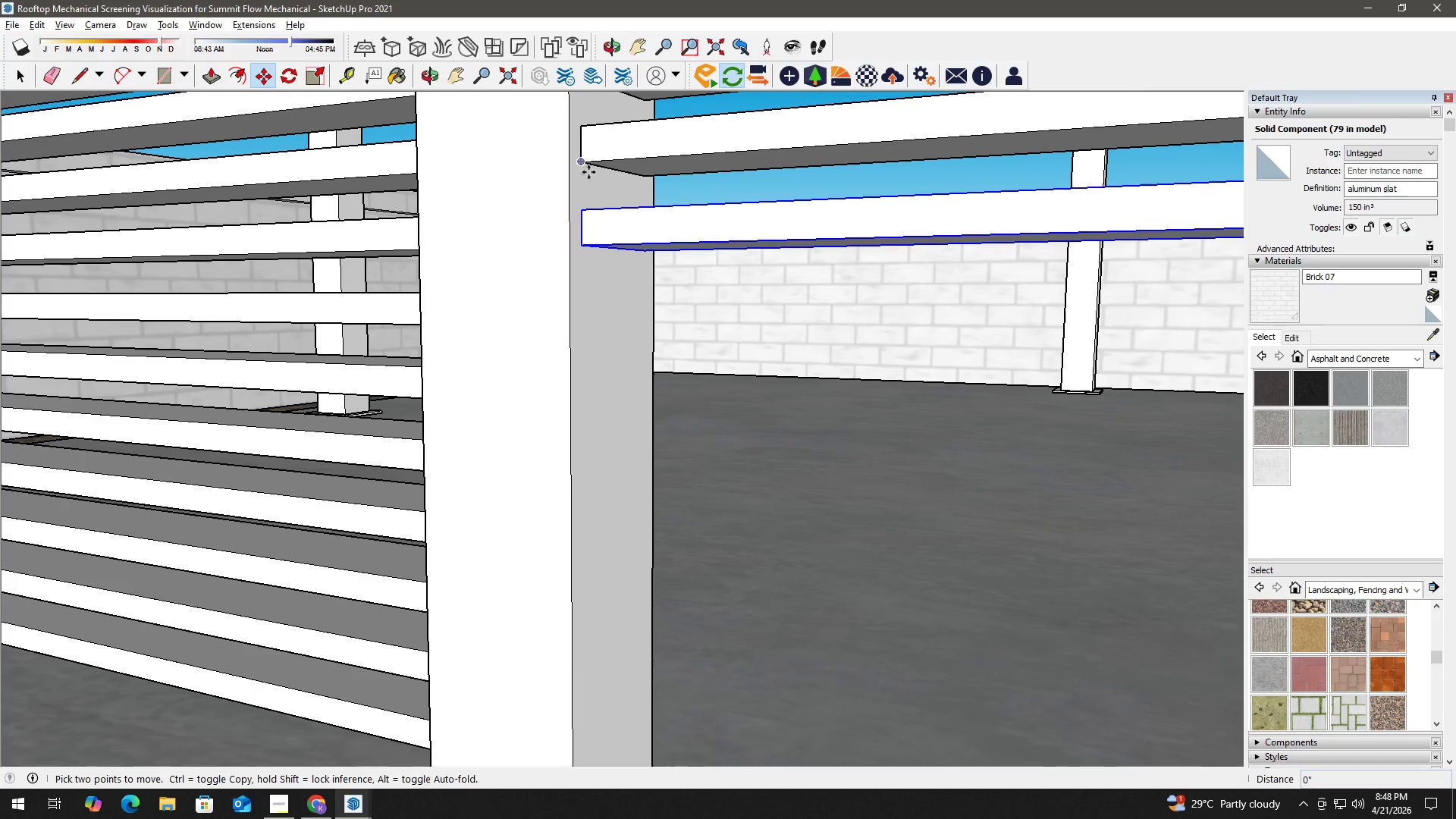 
key(Control+ControlLeft)
 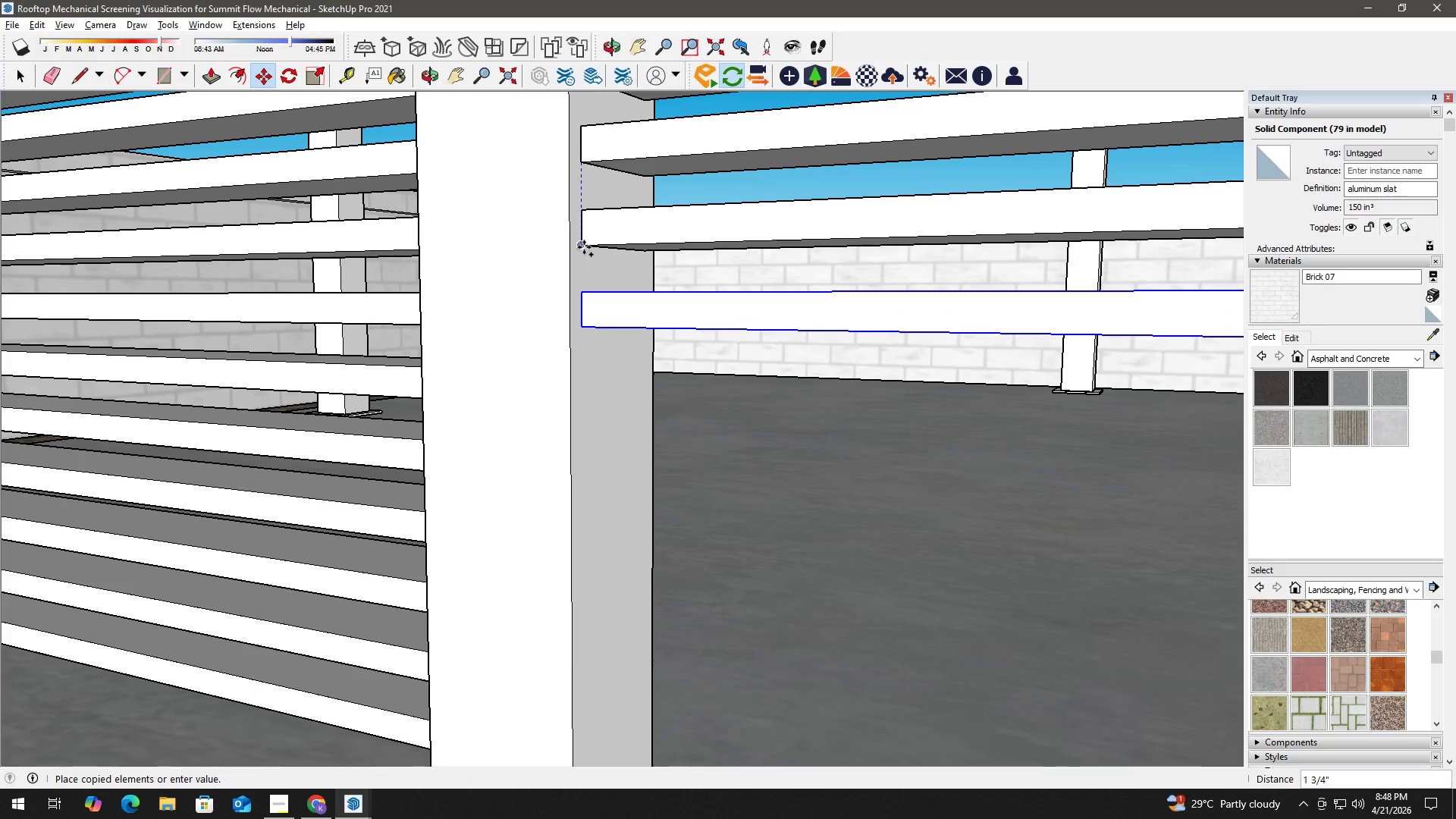 
left_click([584, 247])
 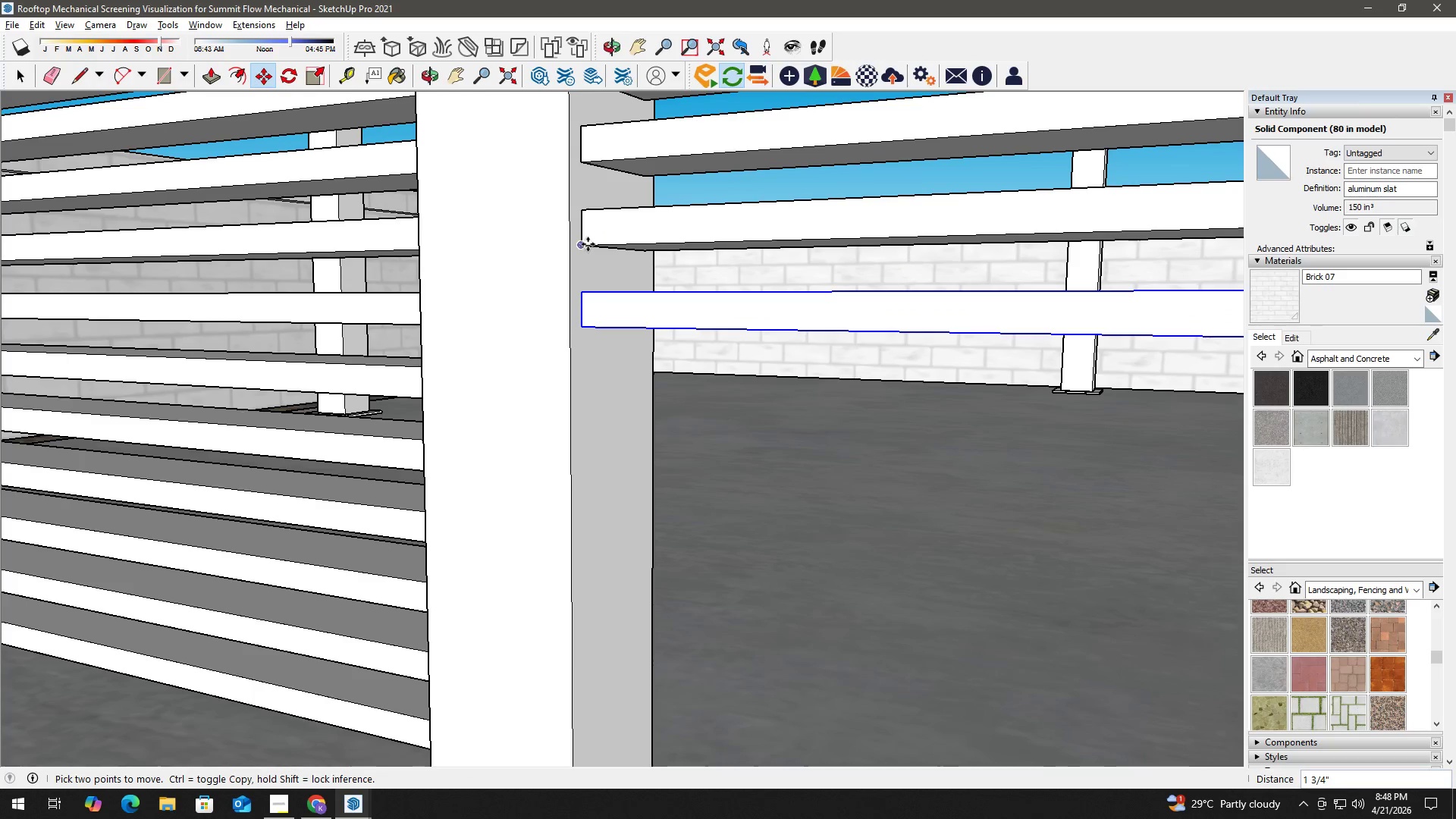 
left_click([587, 244])
 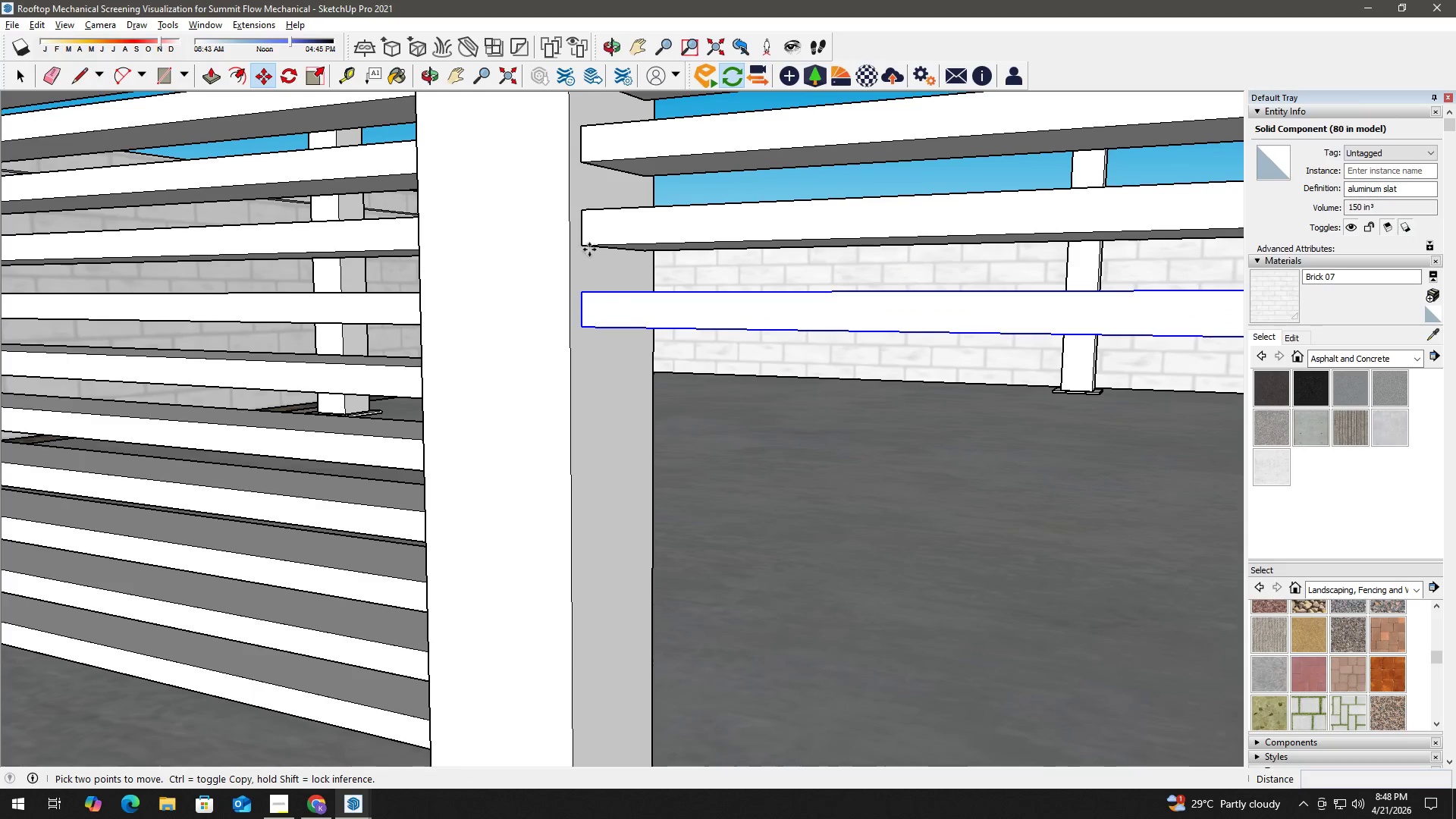 
key(Control+ControlLeft)
 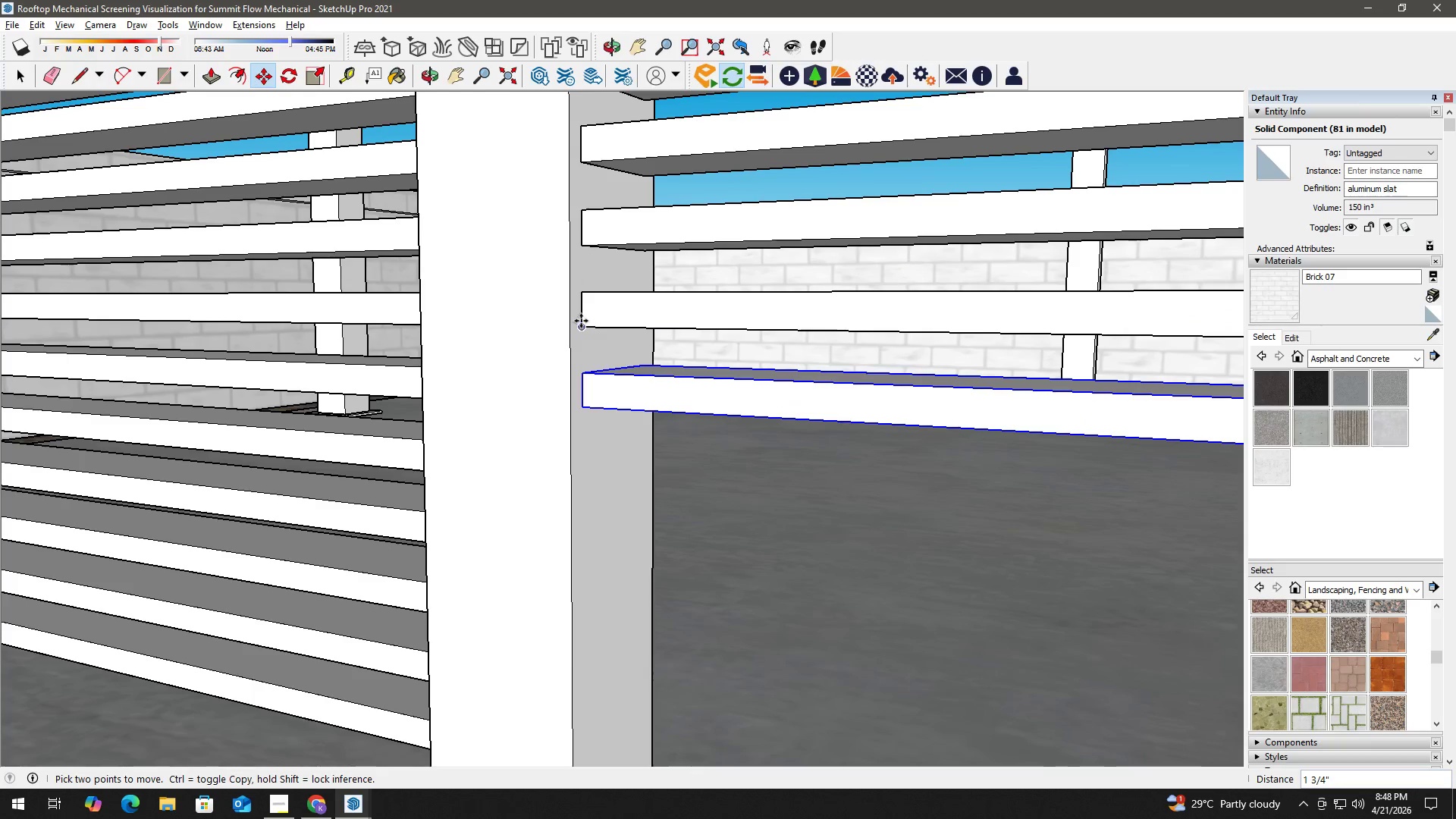 
left_click([582, 325])
 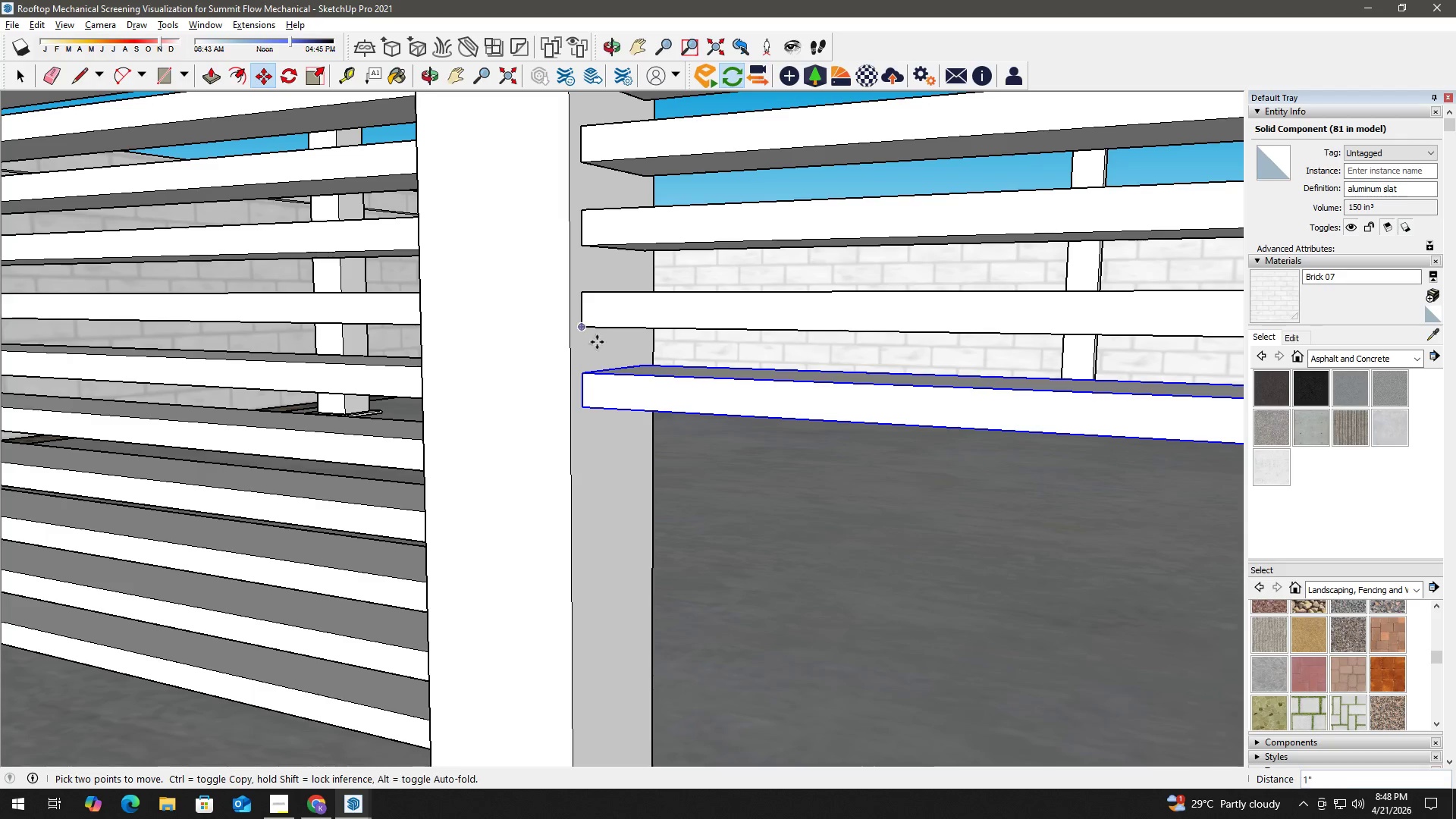 
key(Control+ControlLeft)
 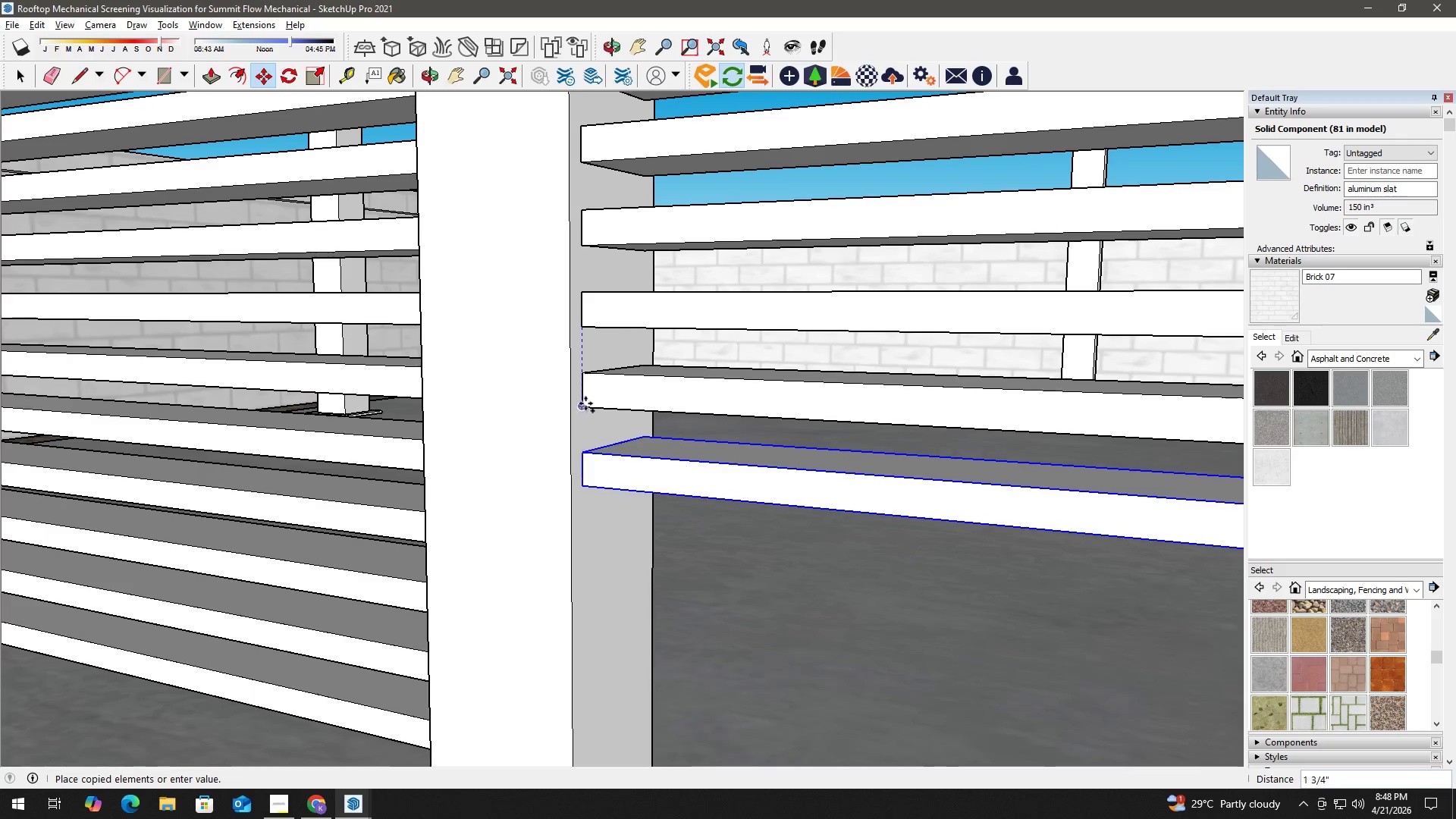 
left_click([585, 406])
 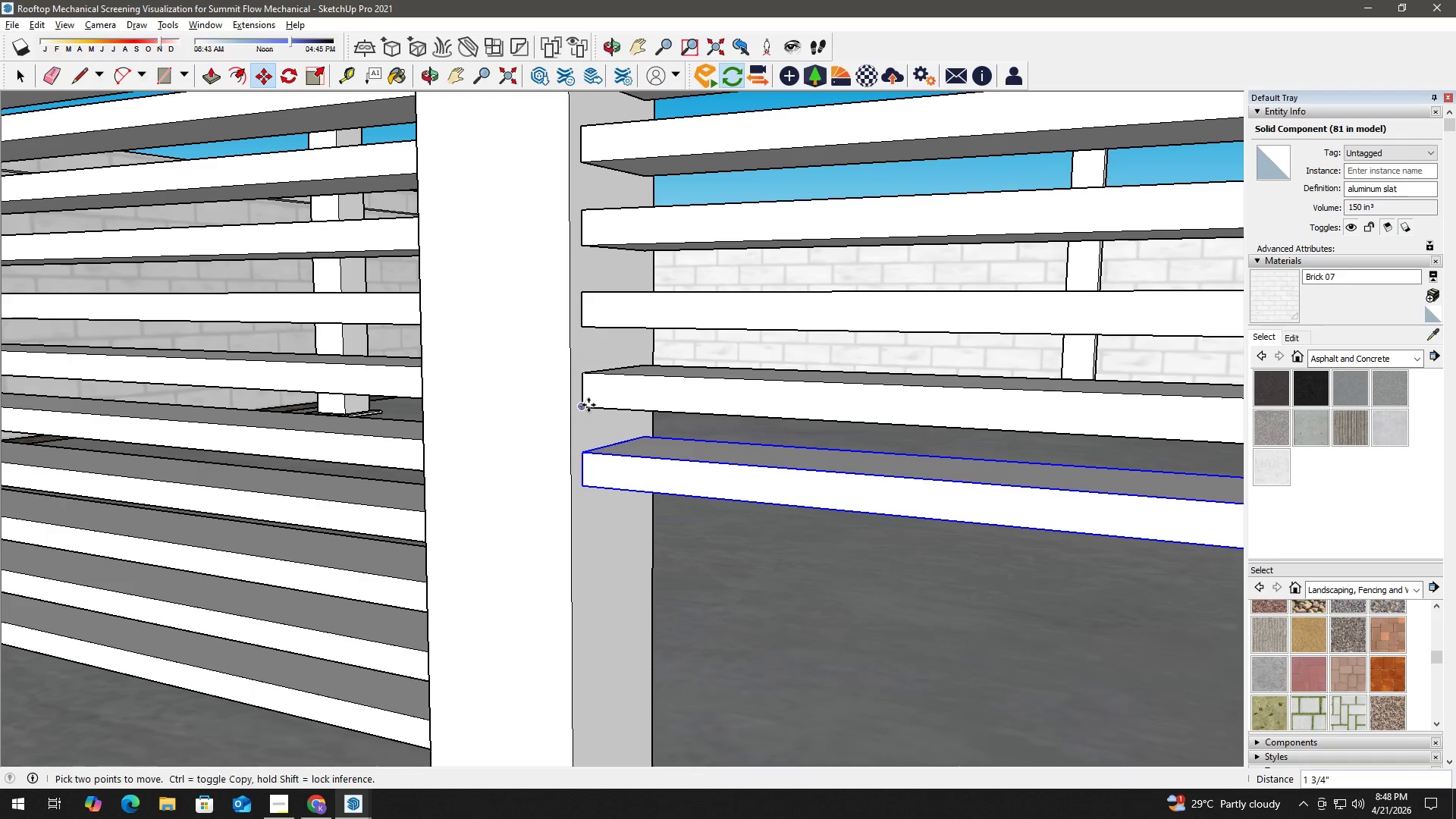 
type( hm)
 